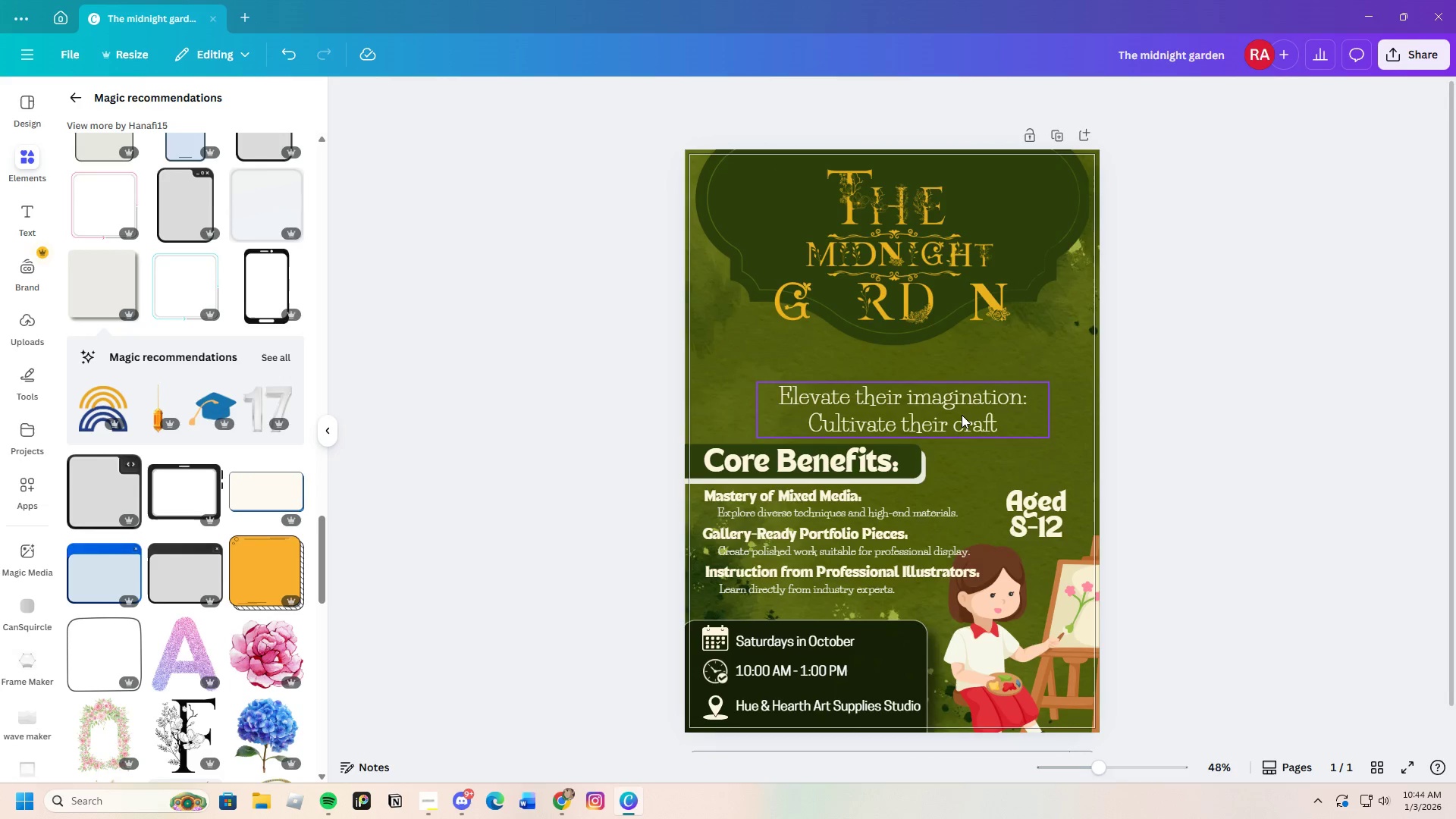 
left_click([962, 416])
 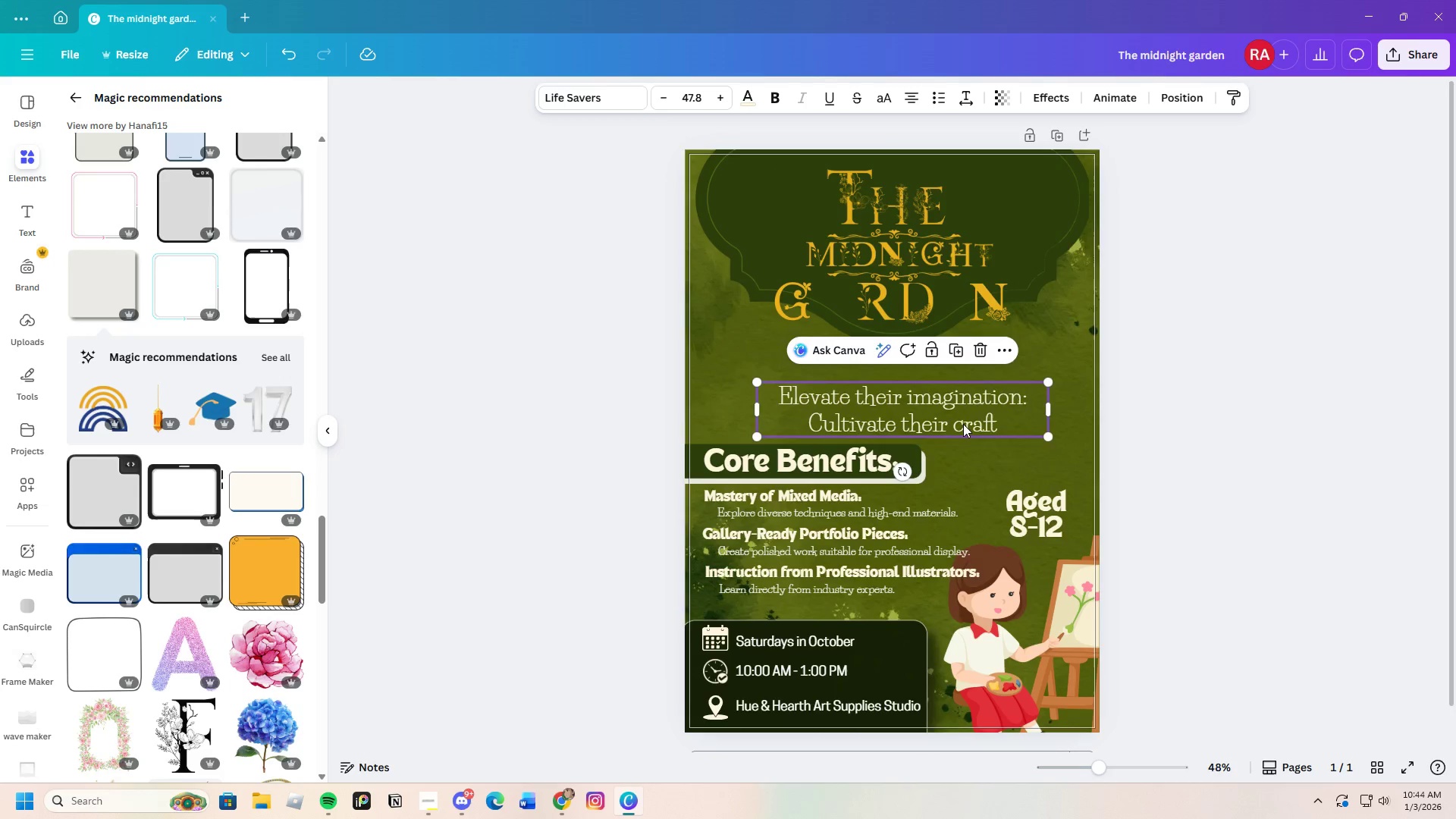 
left_click_drag(start_coordinate=[963, 424], to_coordinate=[964, 403])
 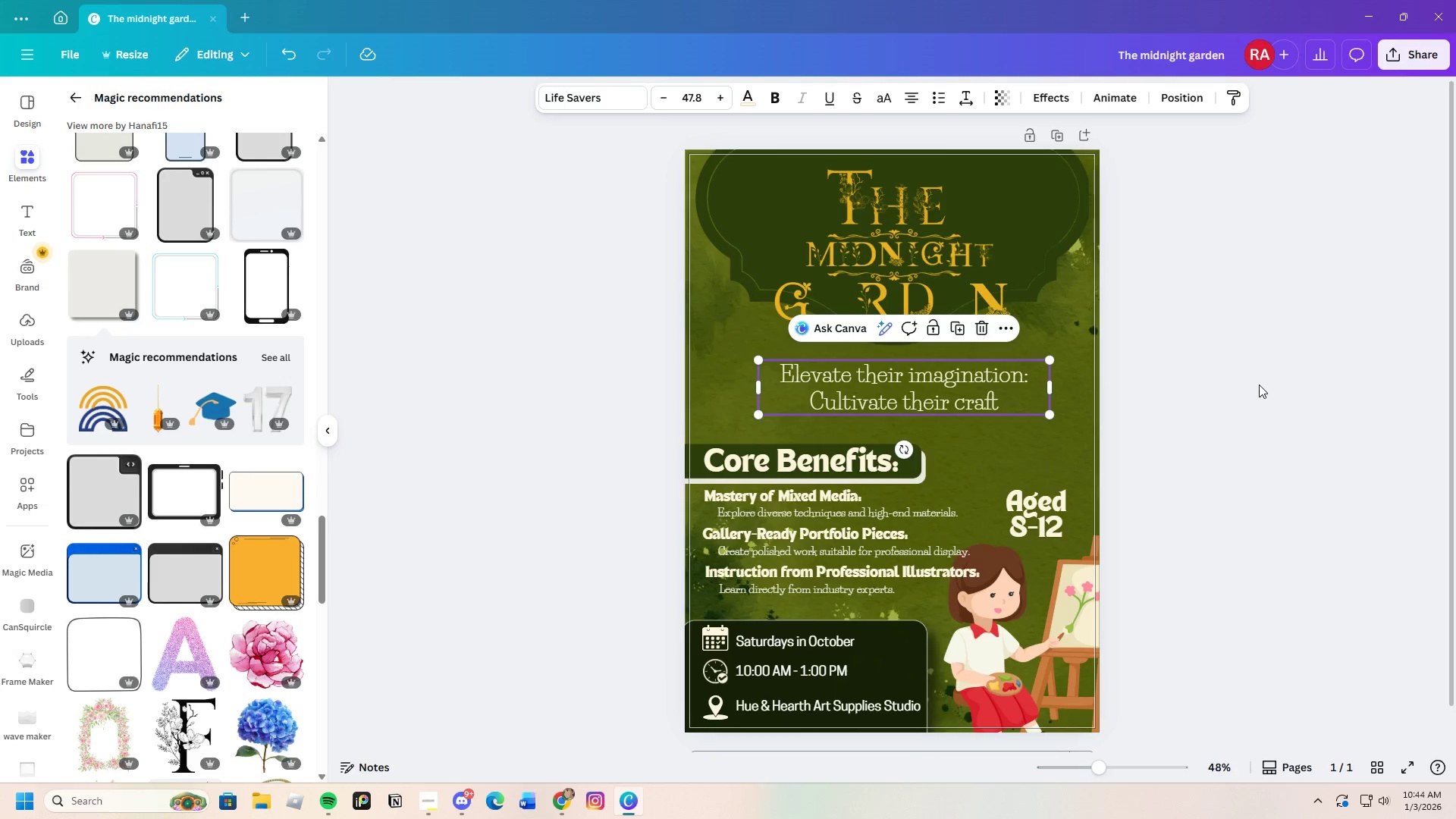 
left_click([1259, 384])
 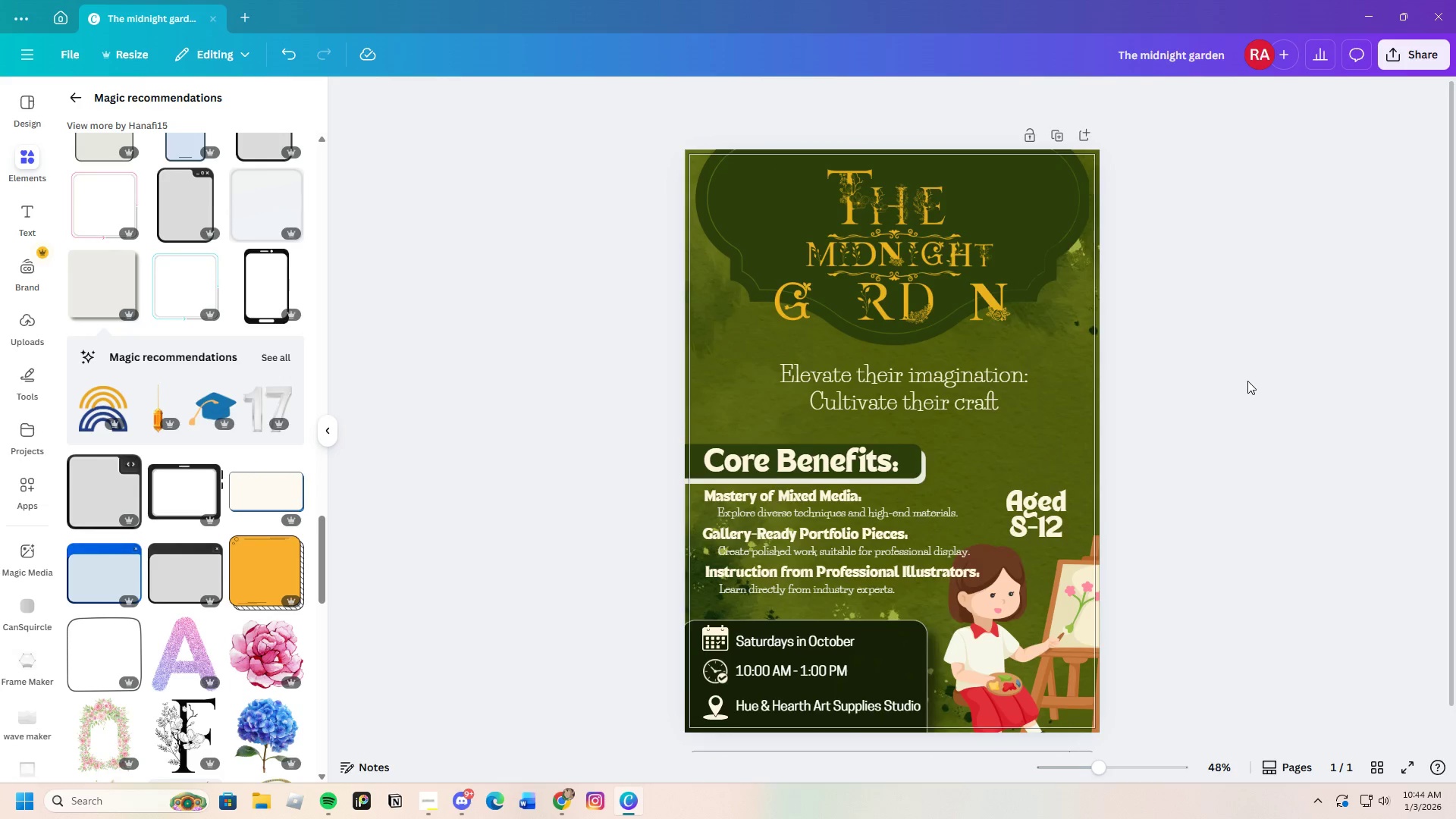 
scroll: coordinate [1182, 501], scroll_direction: down, amount: 3.0
 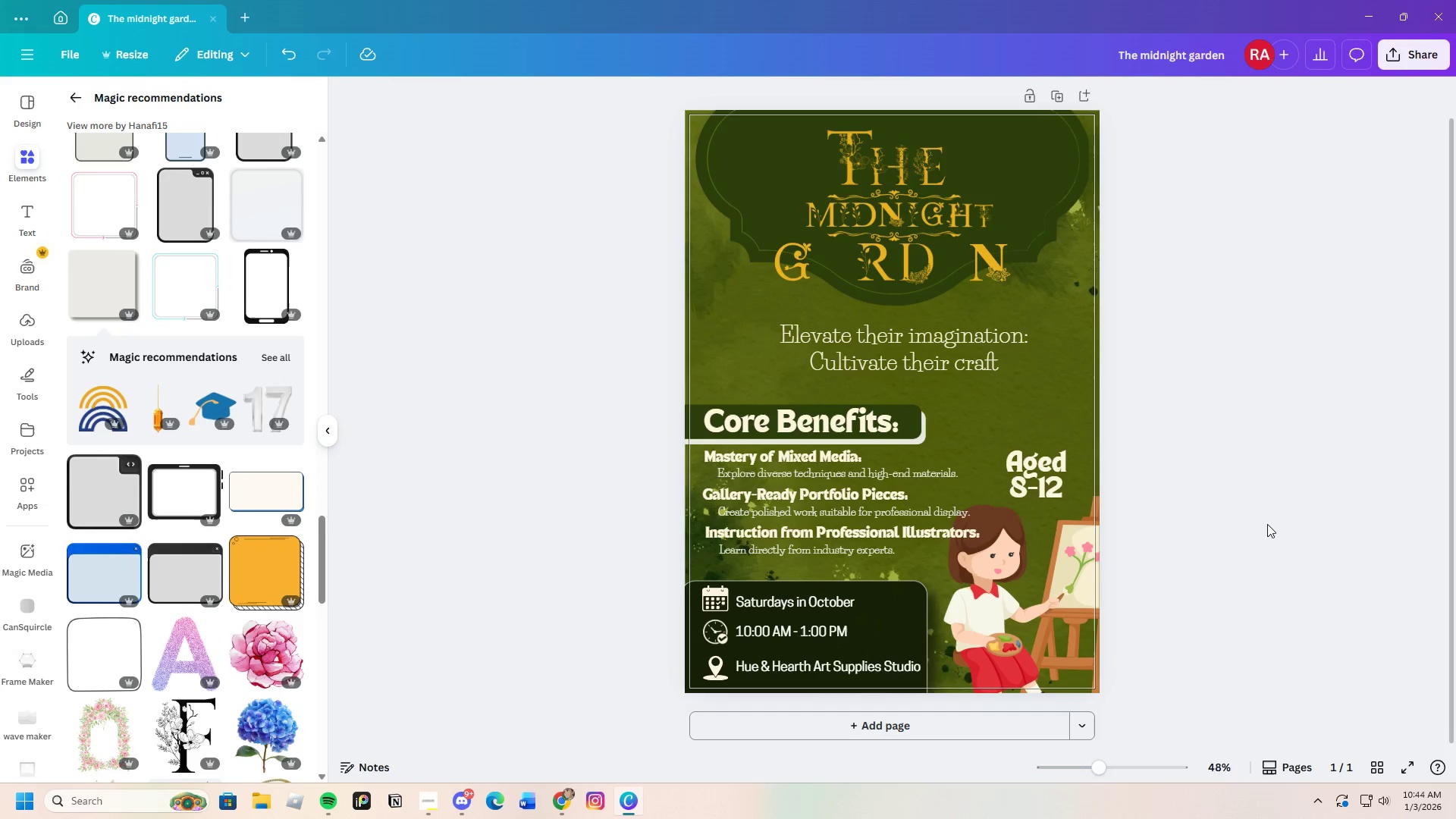 
wait(6.29)
 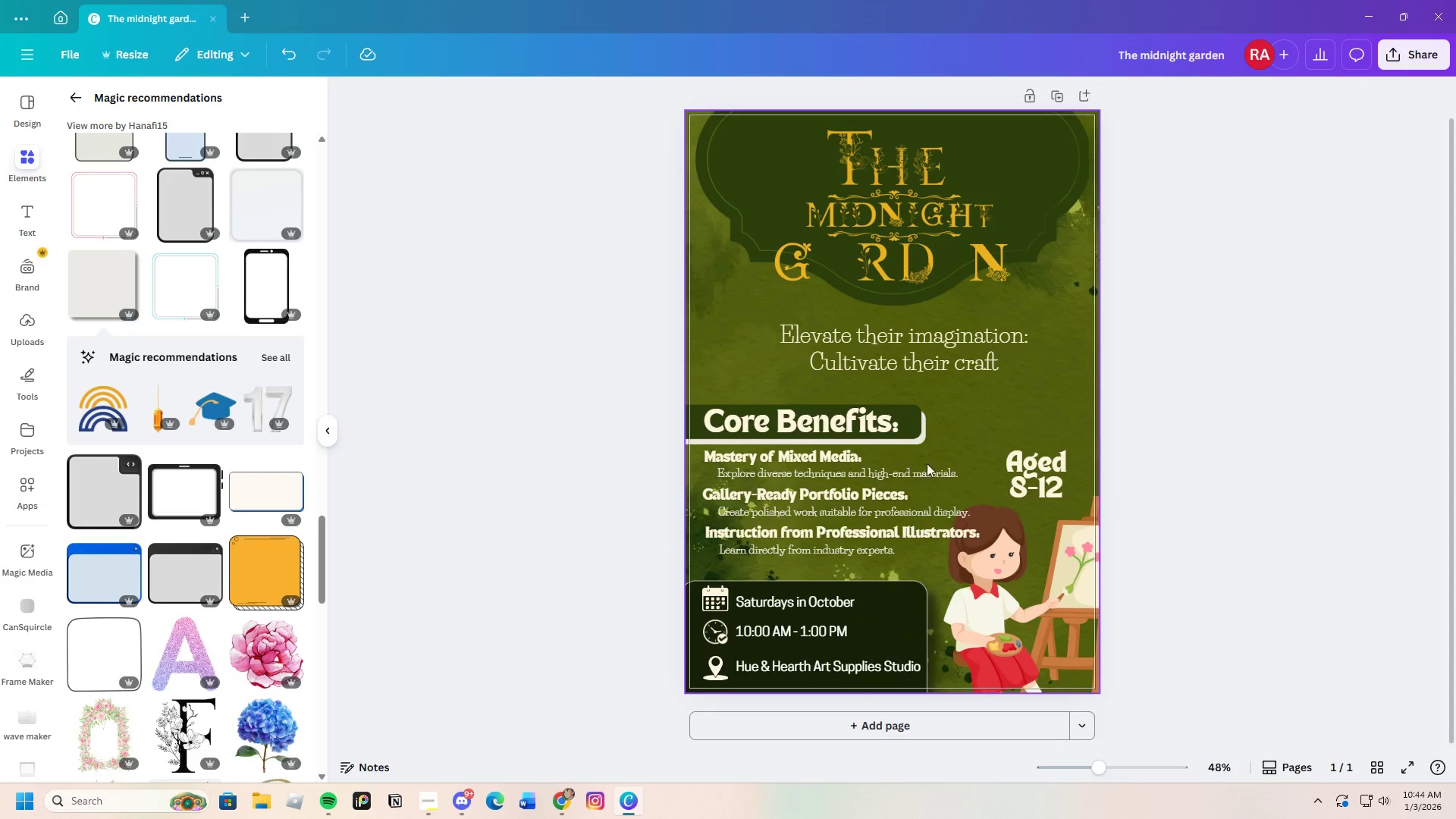 
scroll: coordinate [1267, 524], scroll_direction: up, amount: 1.0
 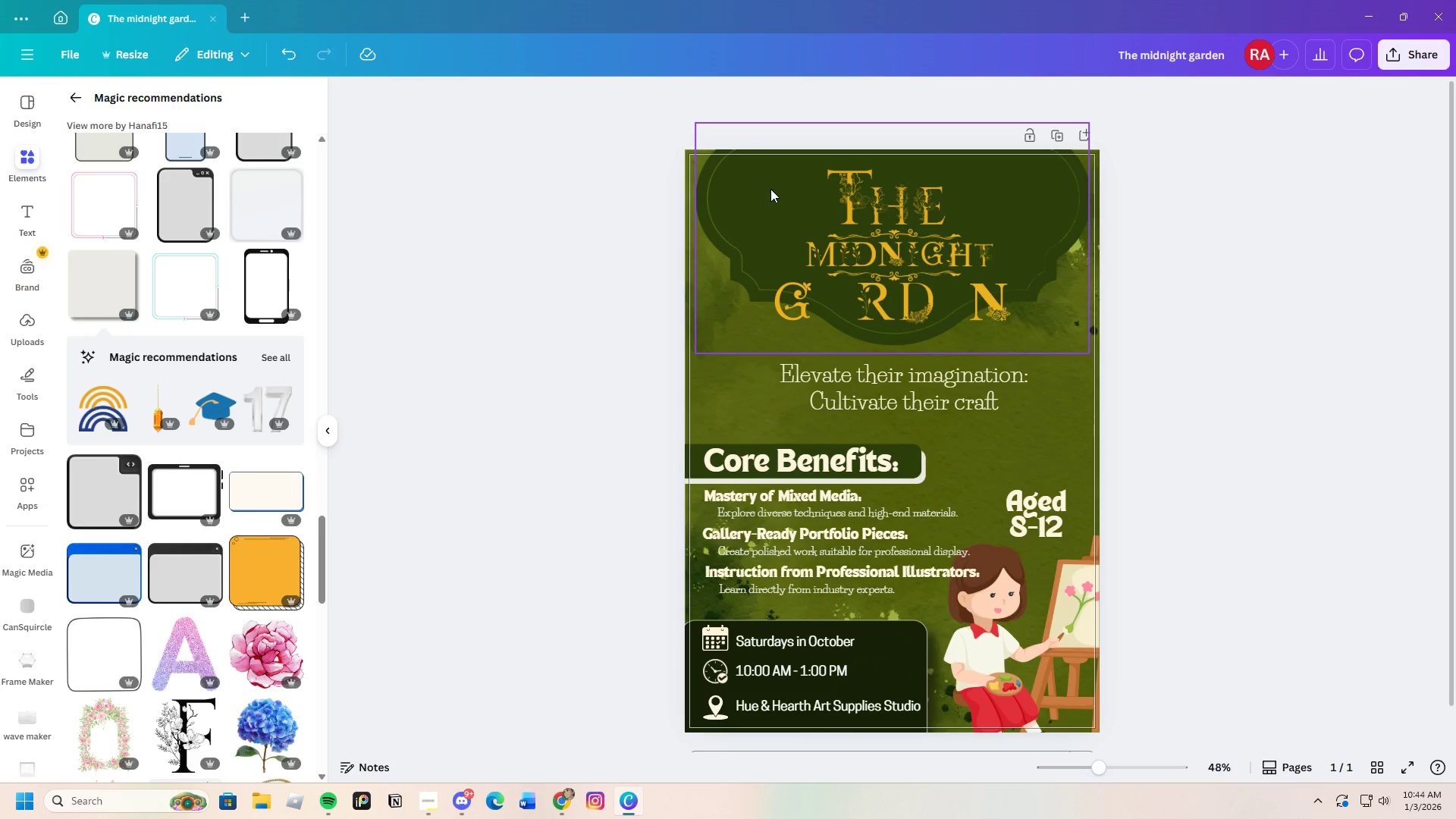 
left_click_drag(start_coordinate=[771, 189], to_coordinate=[1028, 331])
 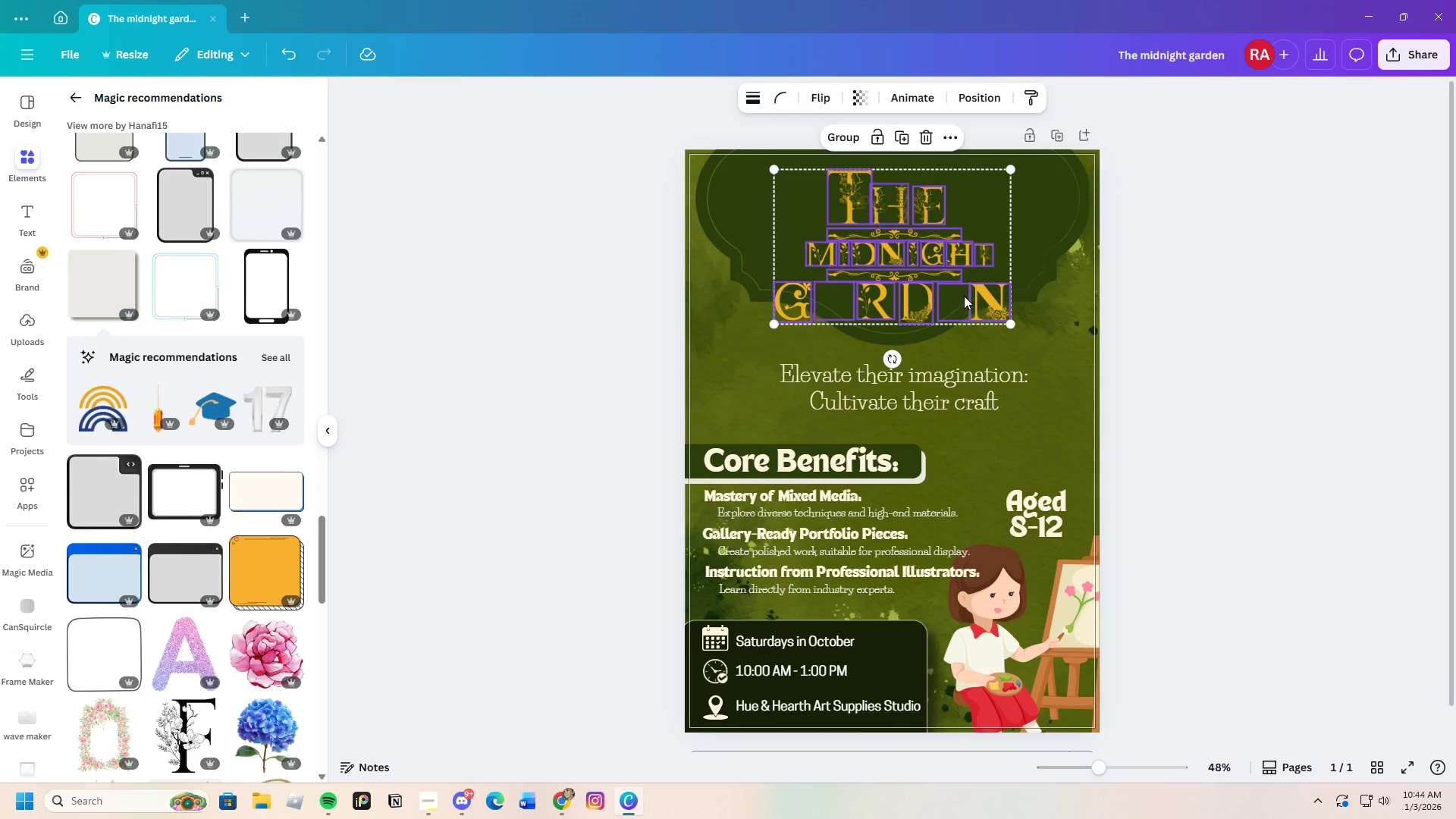 
left_click_drag(start_coordinate=[959, 292], to_coordinate=[959, 278])
 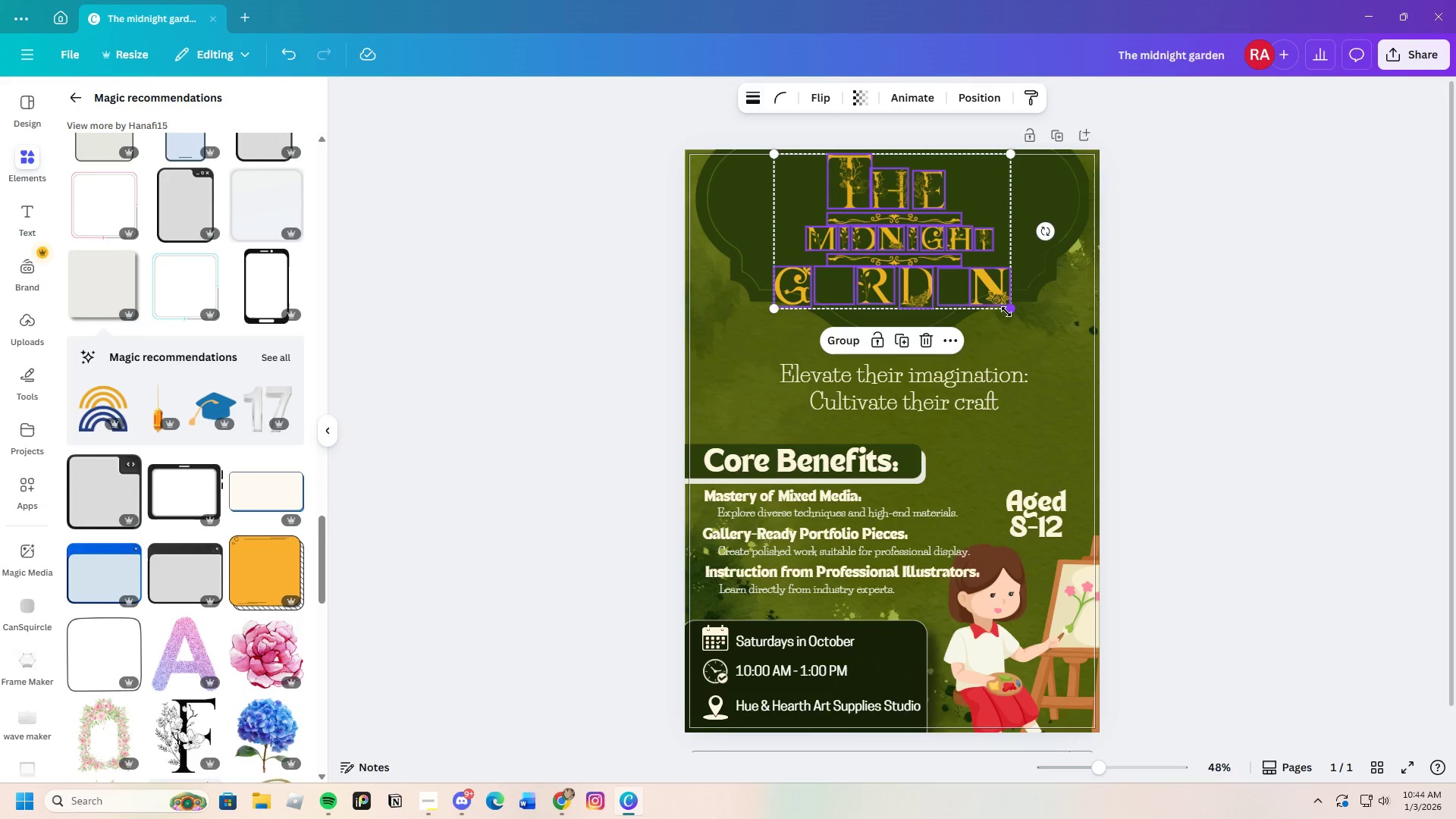 
left_click_drag(start_coordinate=[1010, 309], to_coordinate=[991, 300])
 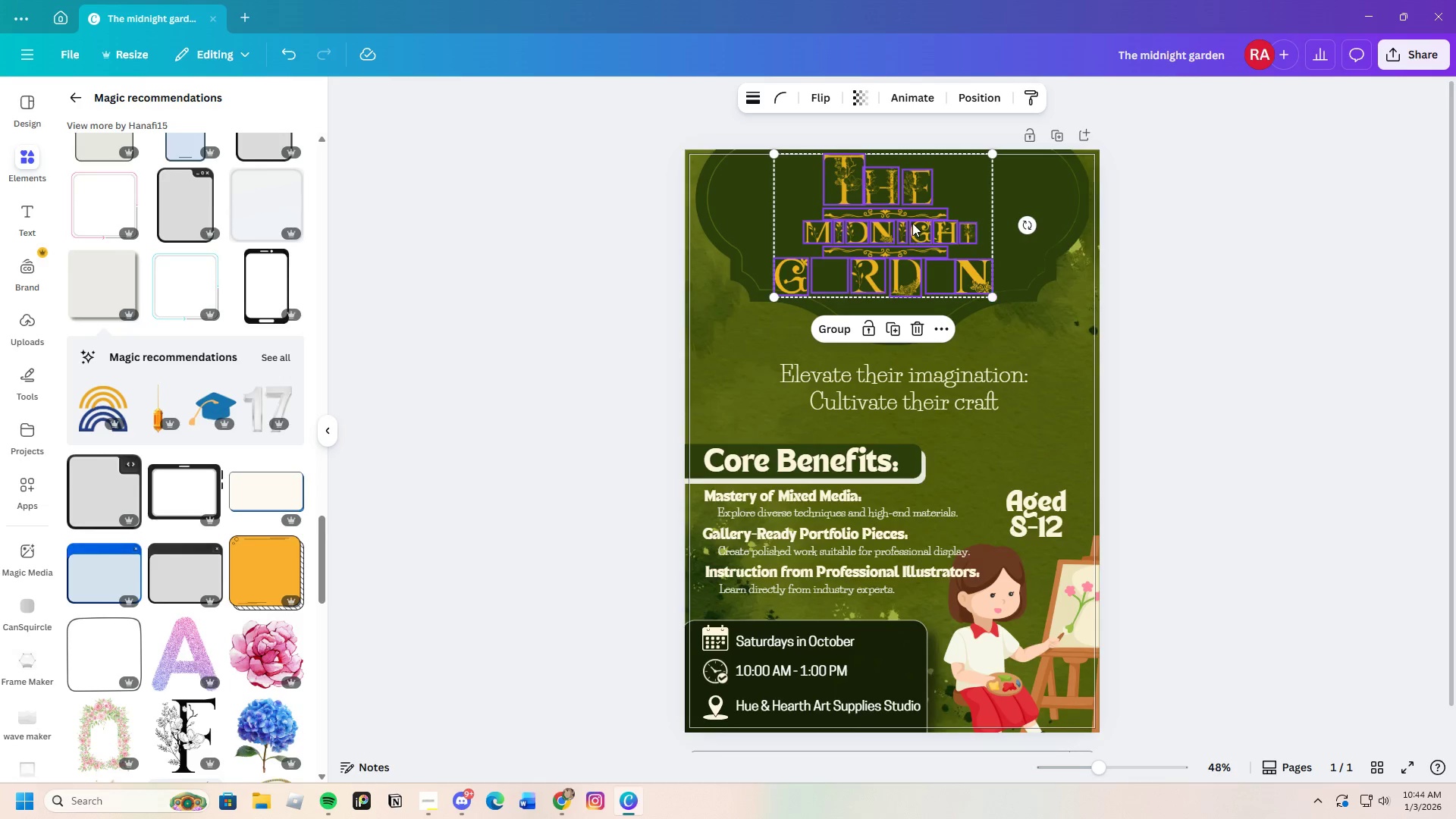 
left_click_drag(start_coordinate=[912, 222], to_coordinate=[927, 229])
 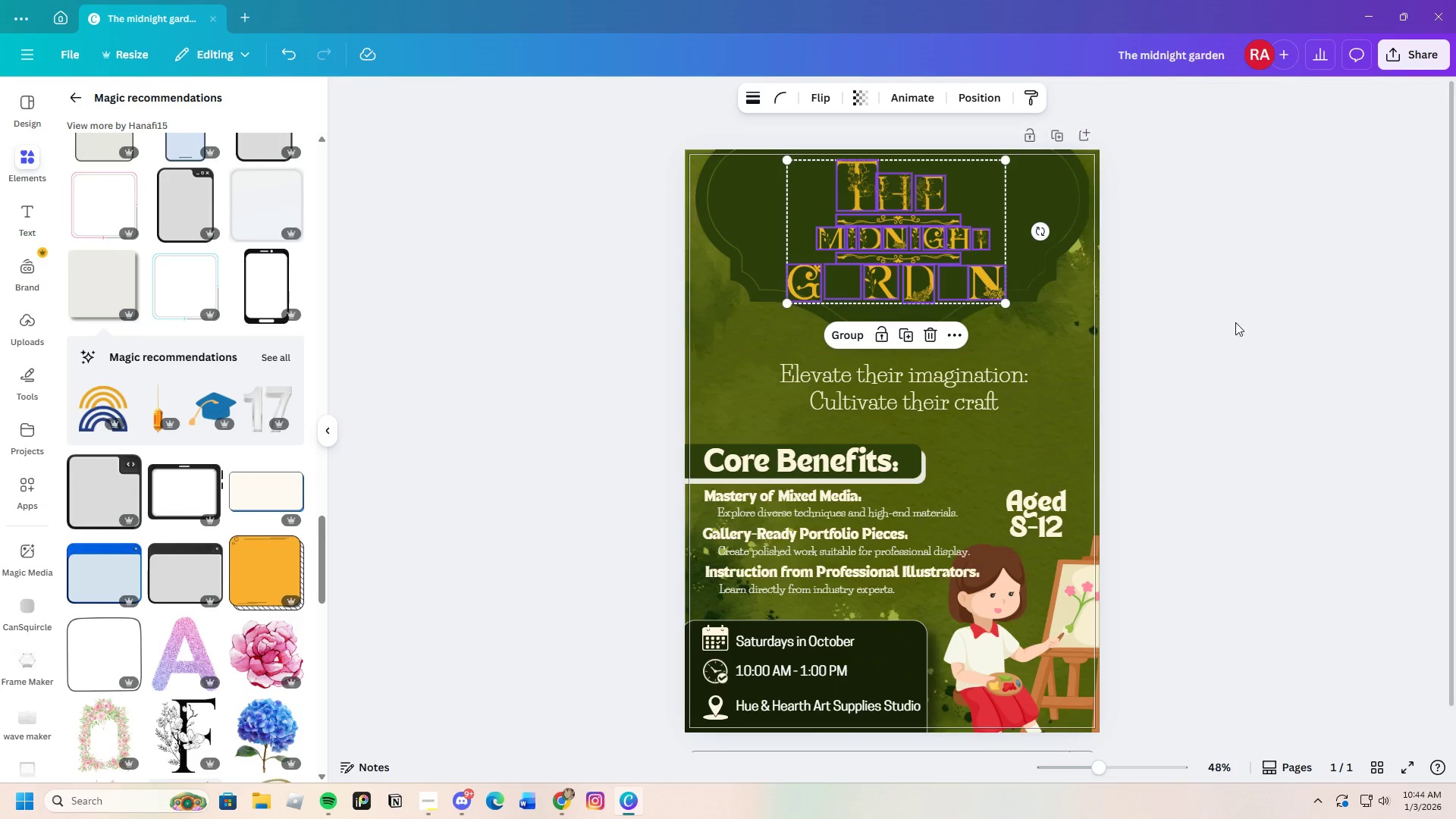 
left_click([1235, 322])
 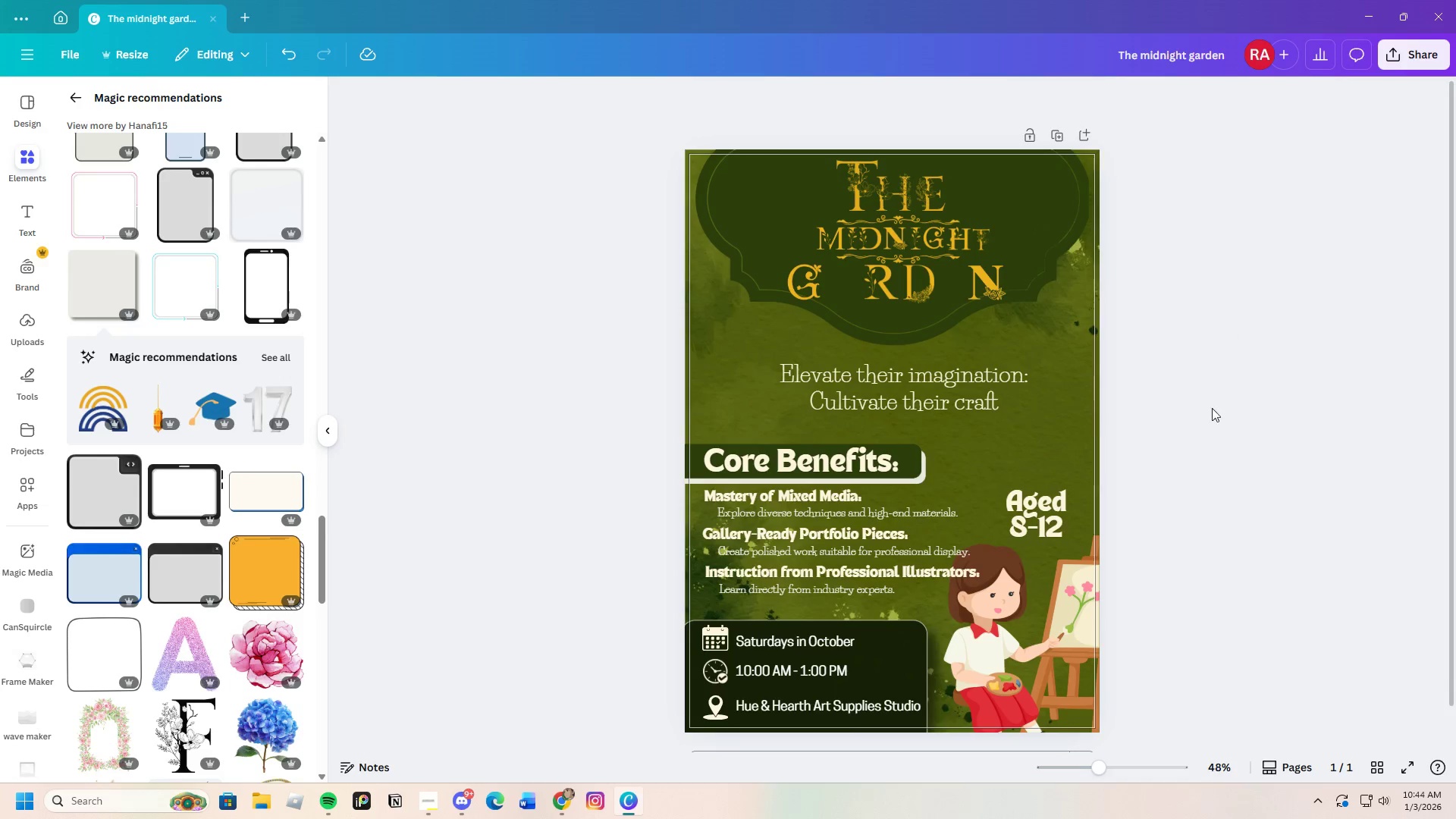 
scroll: coordinate [1195, 594], scroll_direction: down, amount: 3.0
 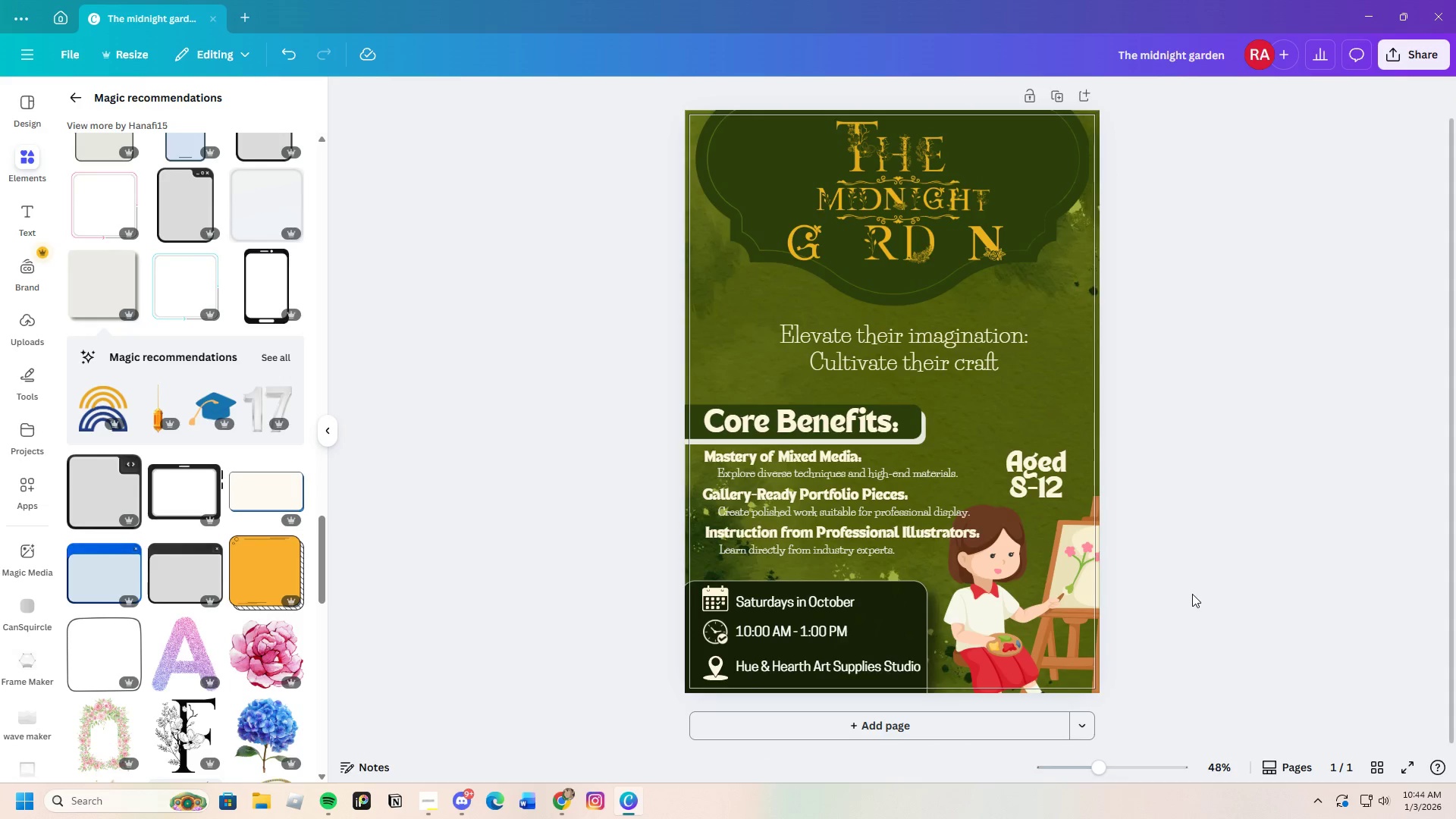 
wait(7.38)
 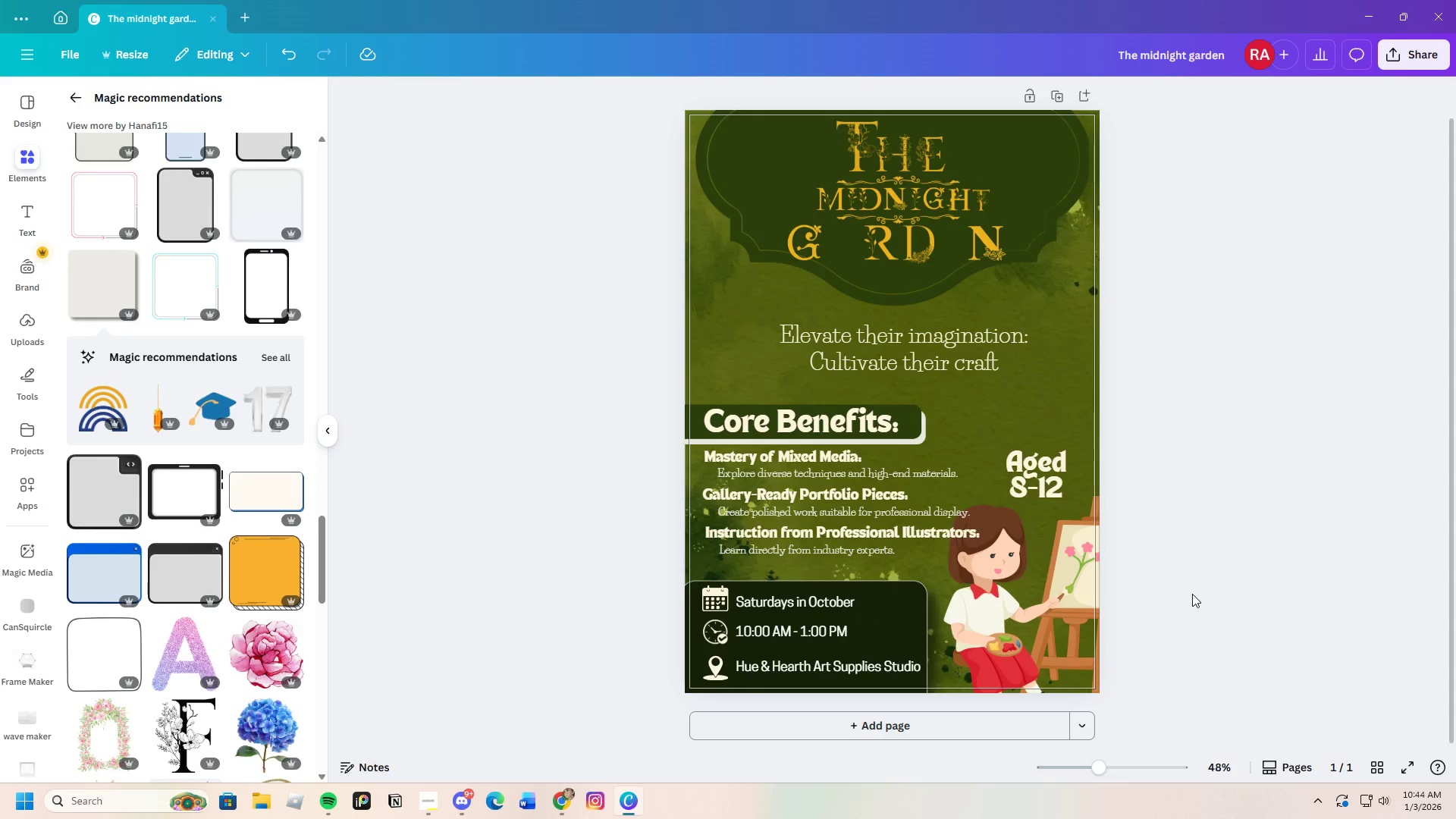 
scroll: coordinate [1191, 594], scroll_direction: down, amount: 3.0
 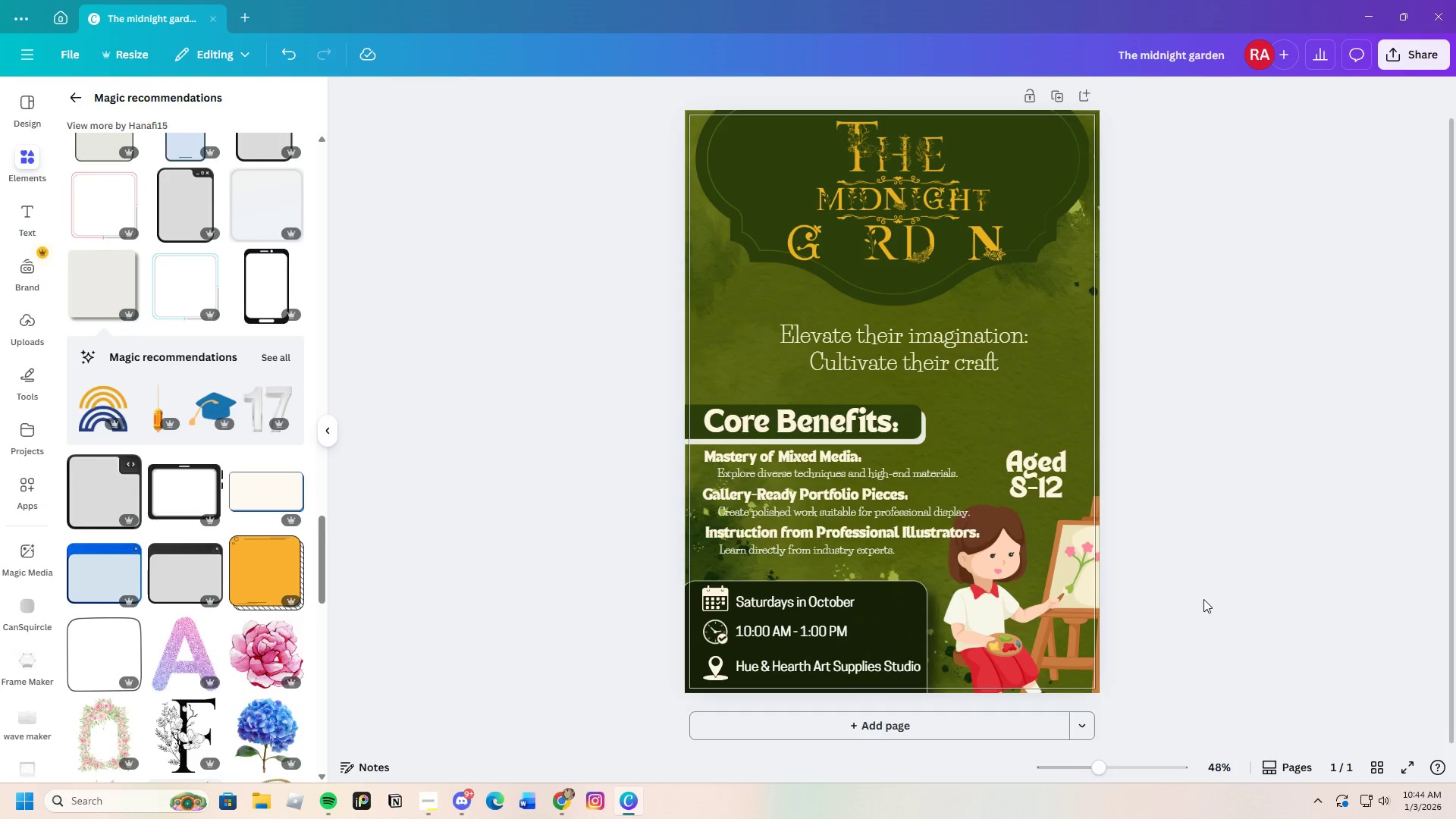 
wait(11.39)
 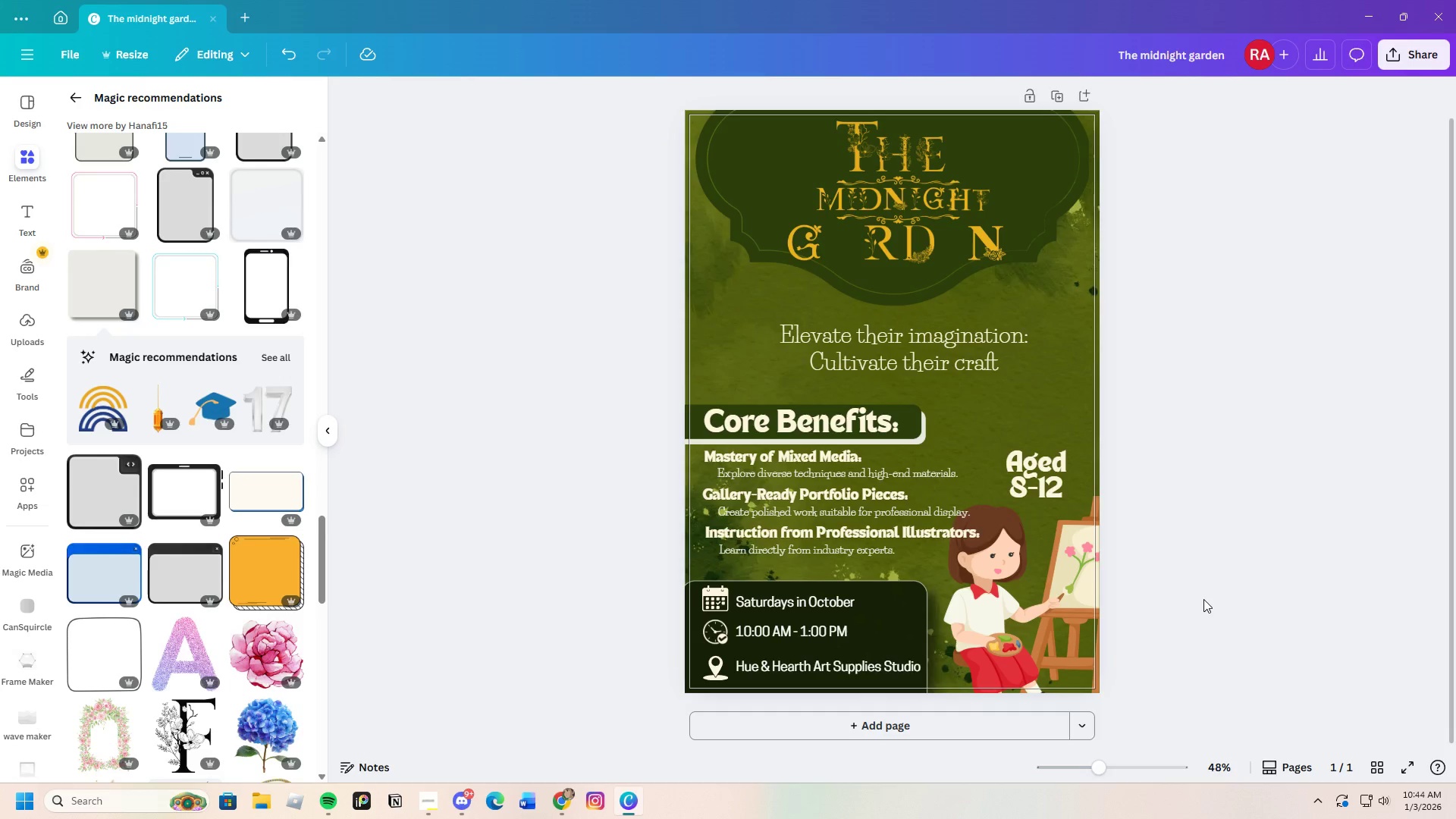 
left_click([1057, 466])
 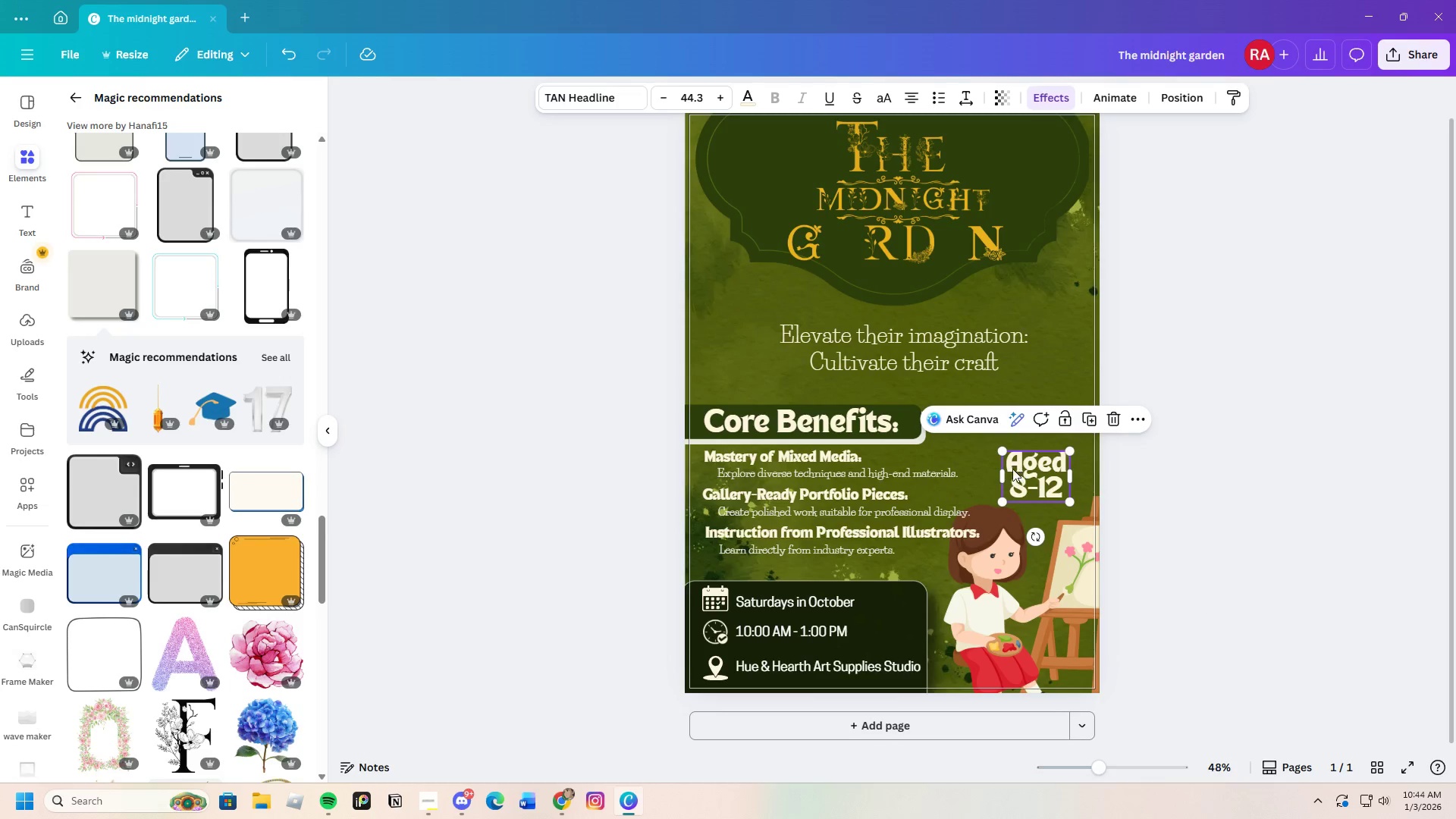 
left_click([1008, 463])
 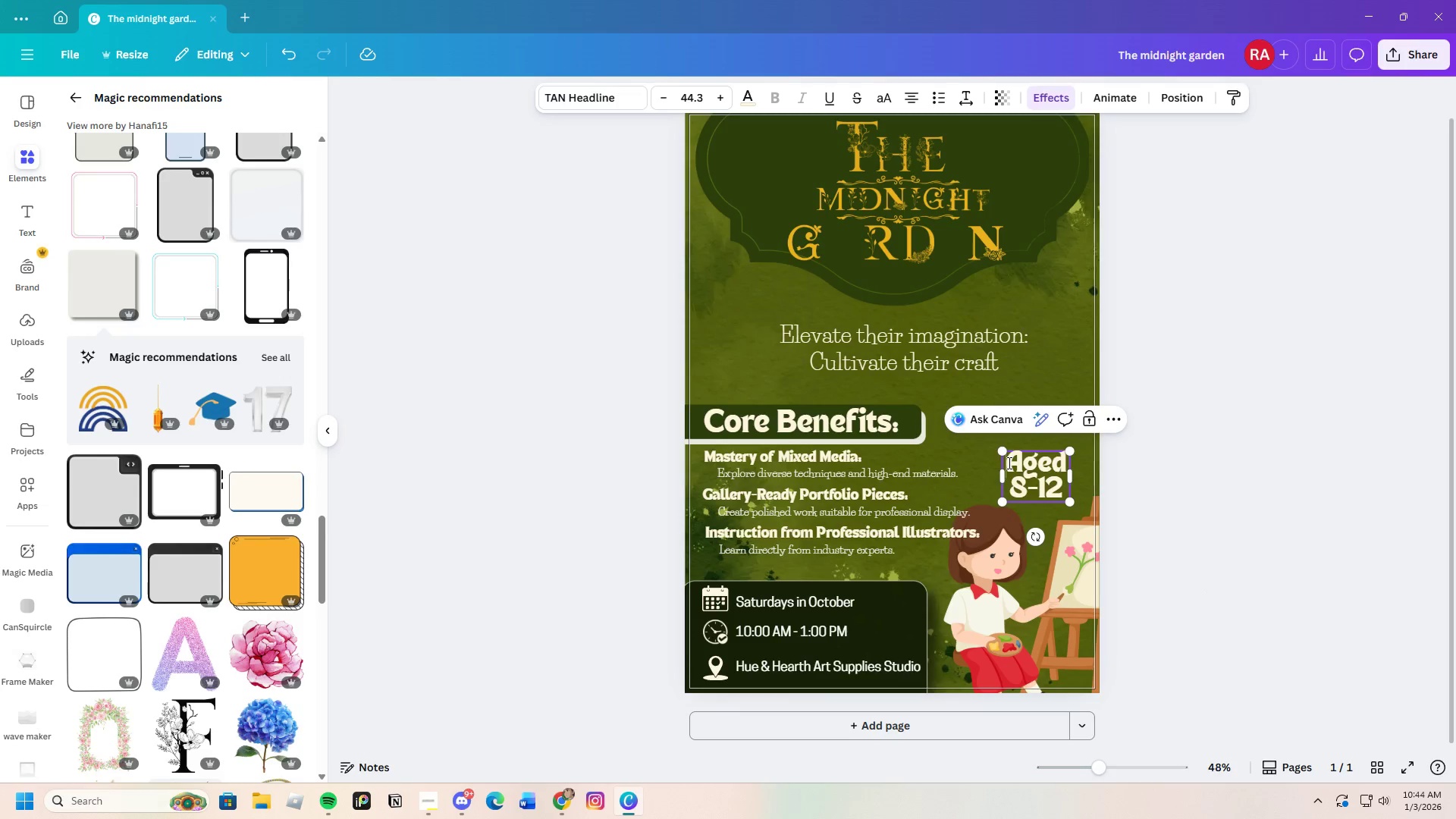 
left_click_drag(start_coordinate=[1008, 463], to_coordinate=[1069, 488])
 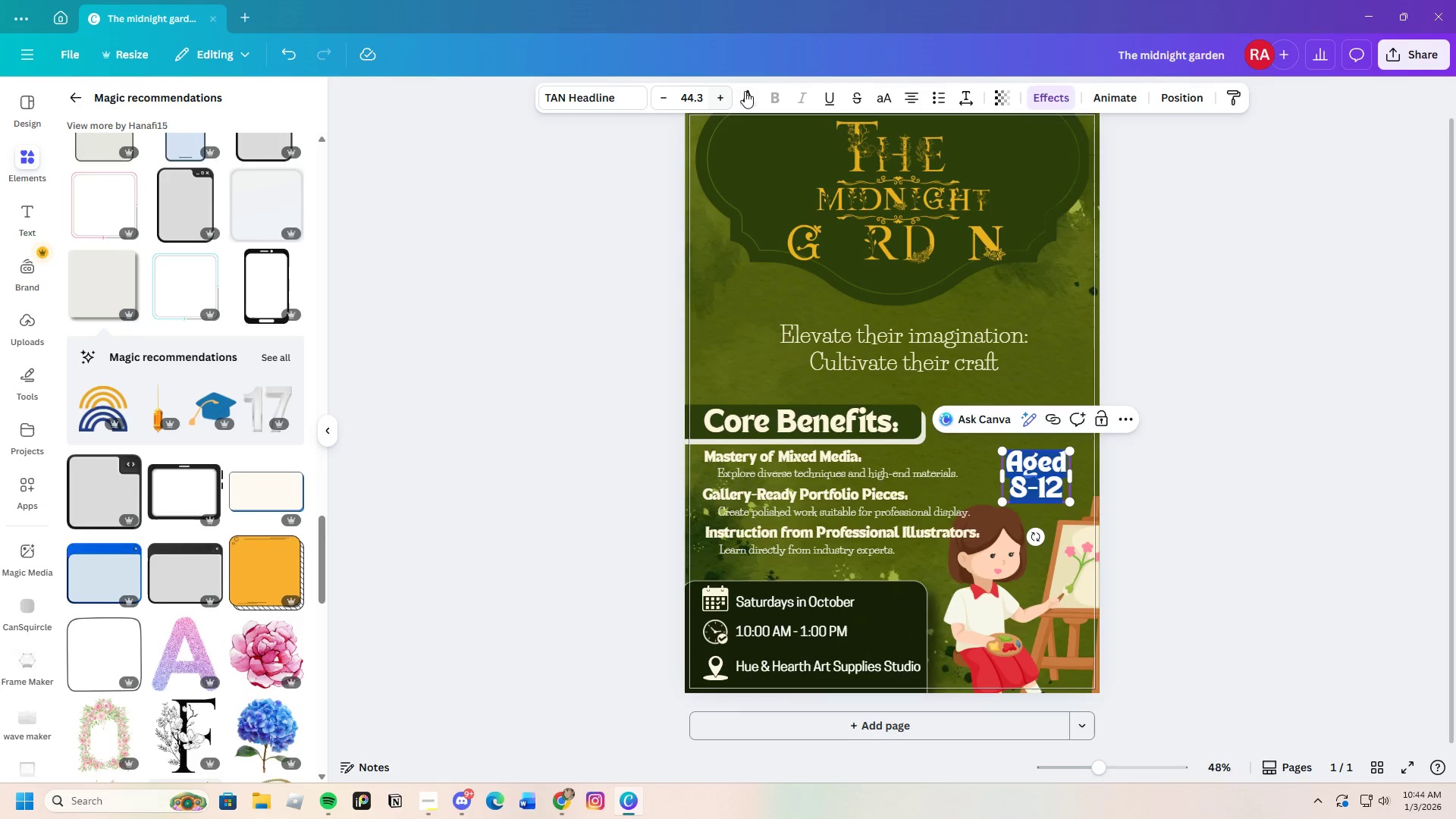 
left_click([750, 91])
 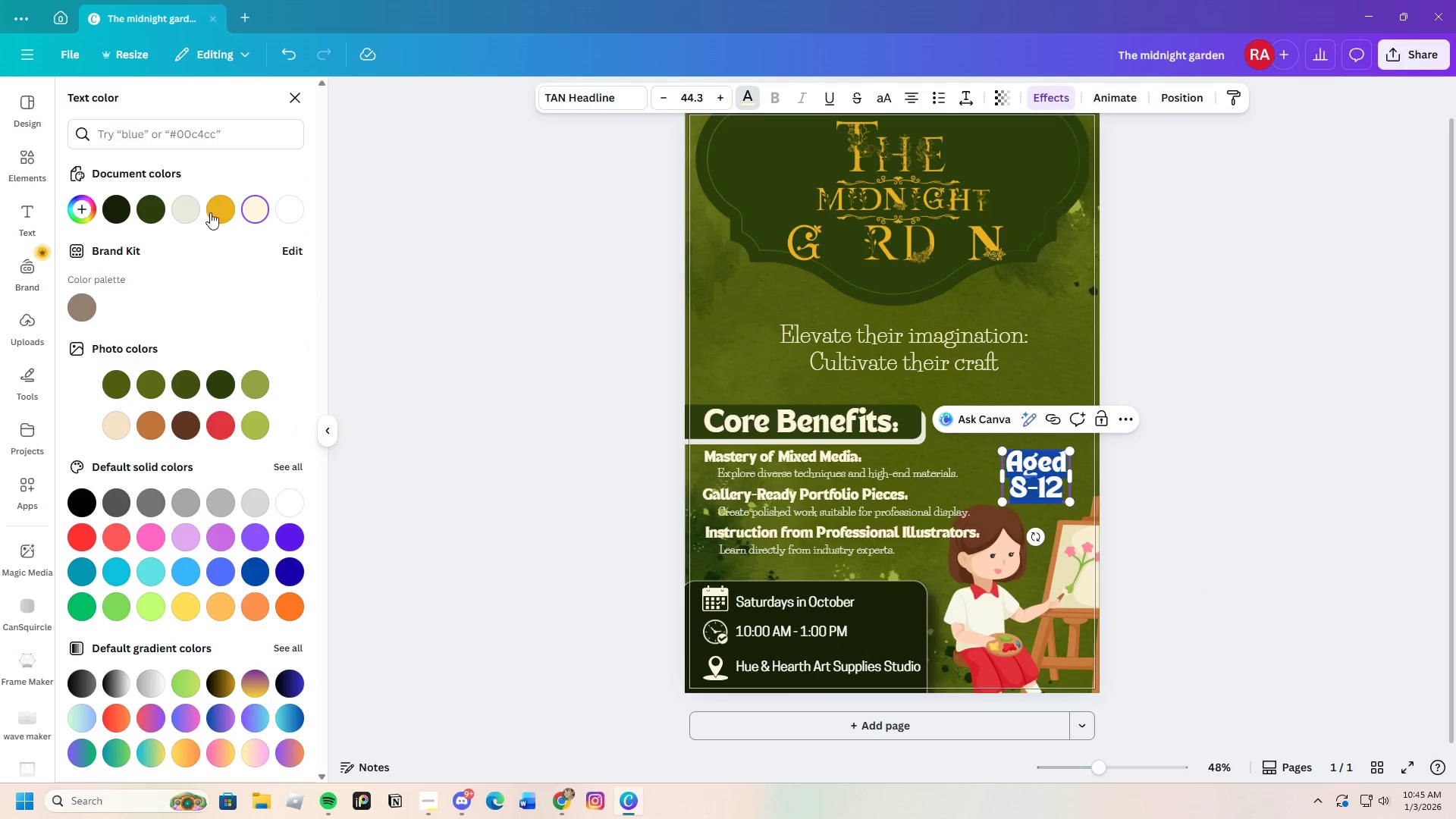 
mouse_move([235, 209])
 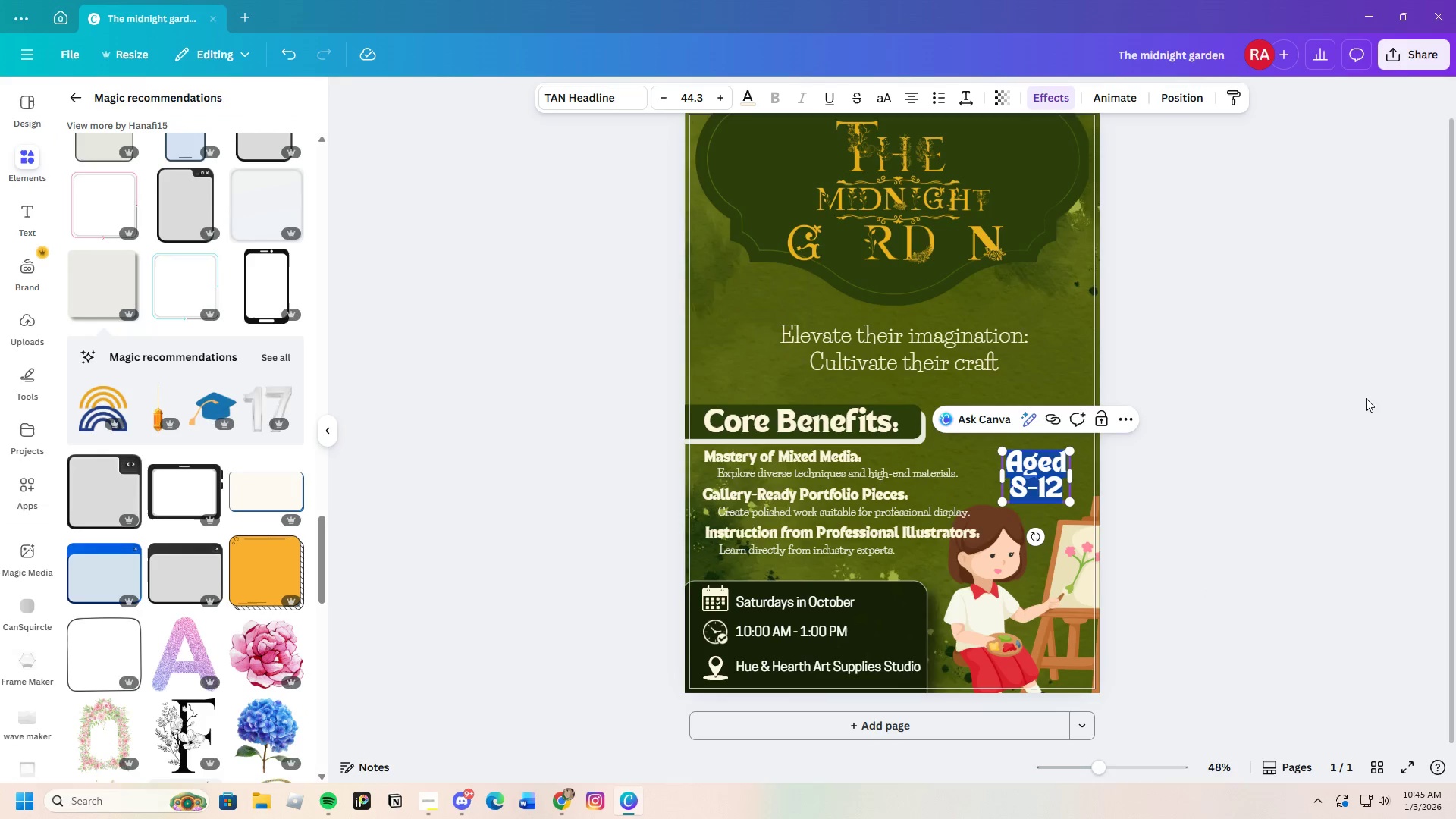 
double_click([1365, 398])
 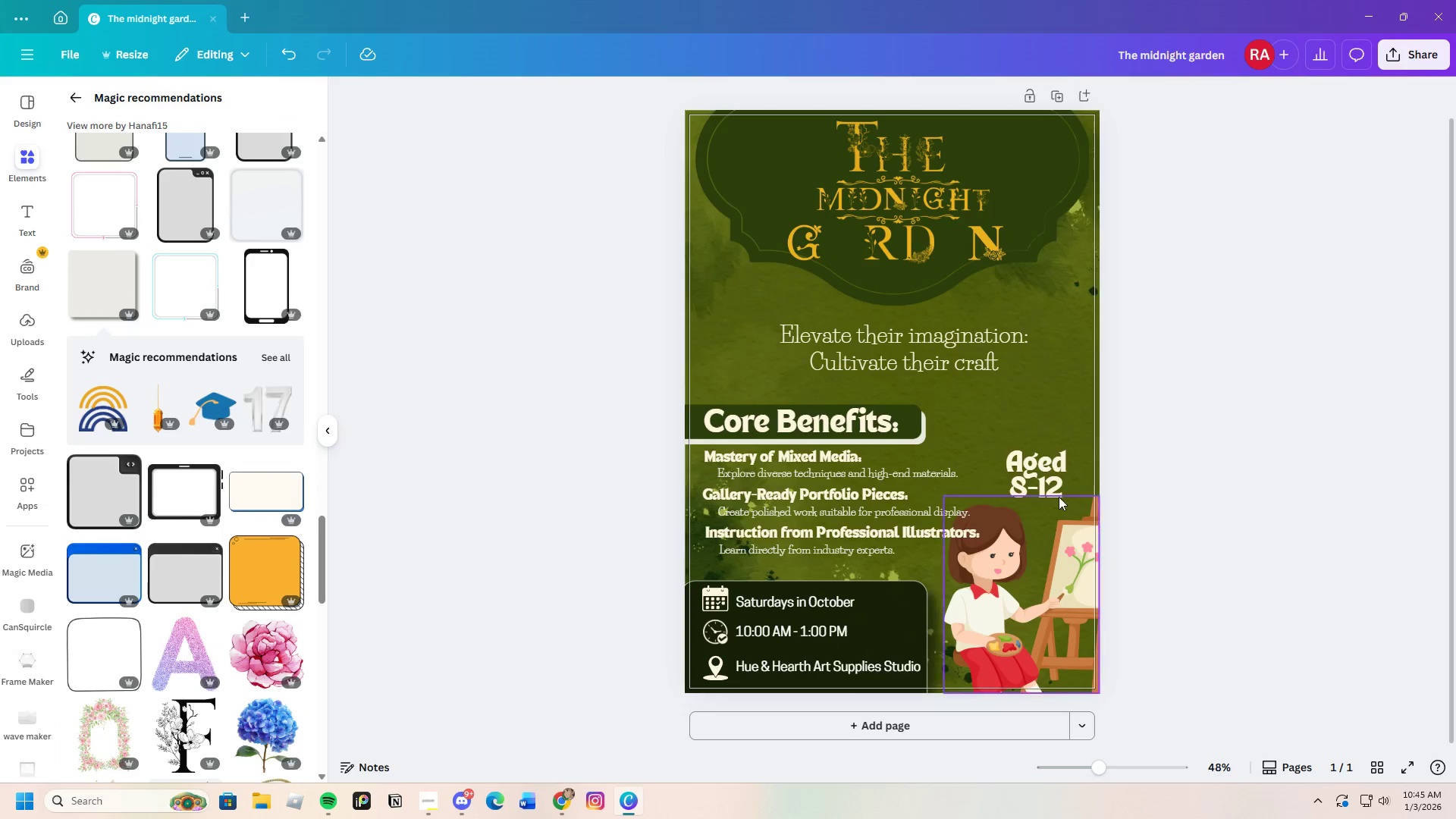 
double_click([1046, 495])
 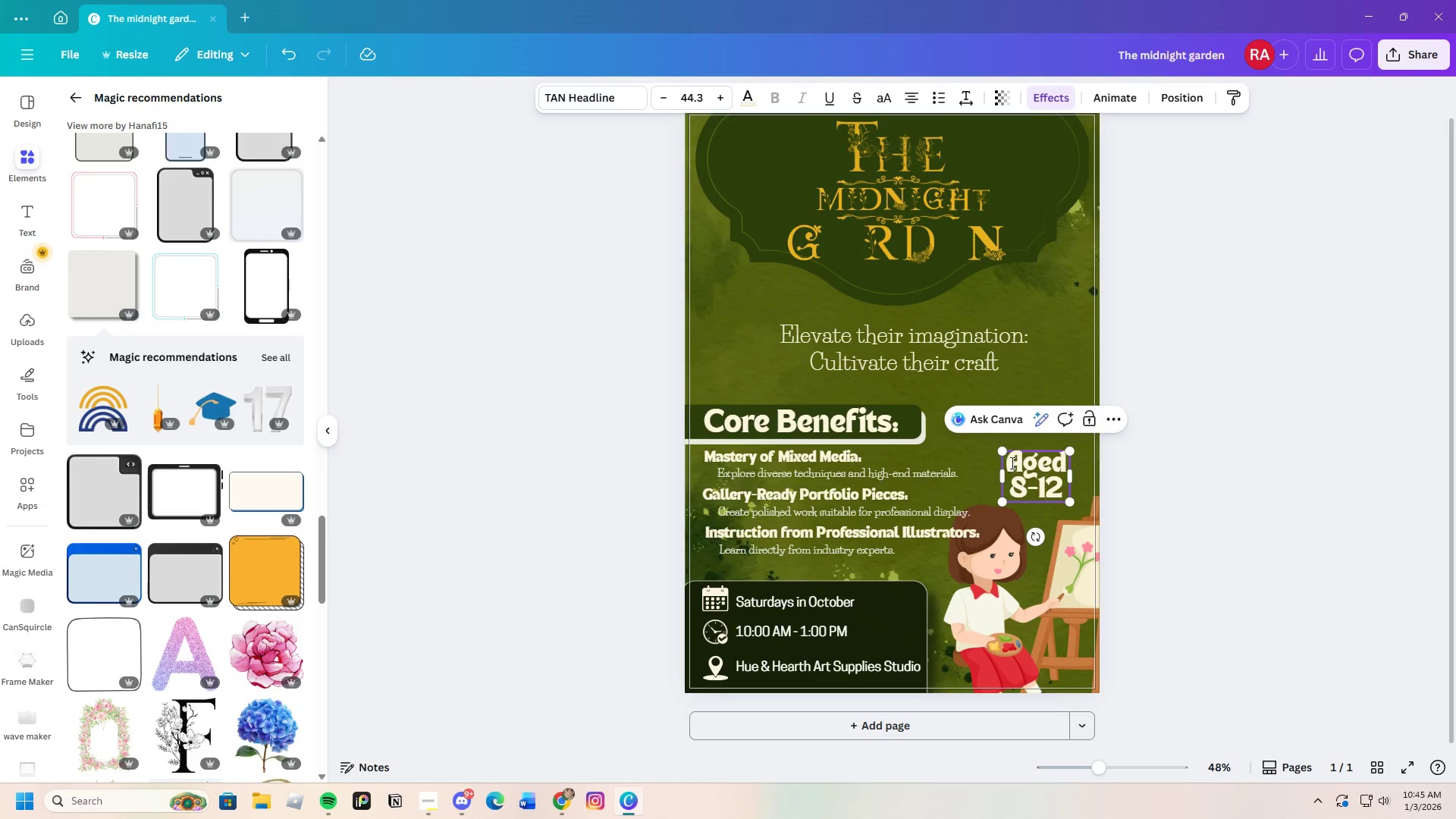 
left_click_drag(start_coordinate=[1004, 457], to_coordinate=[1063, 492])
 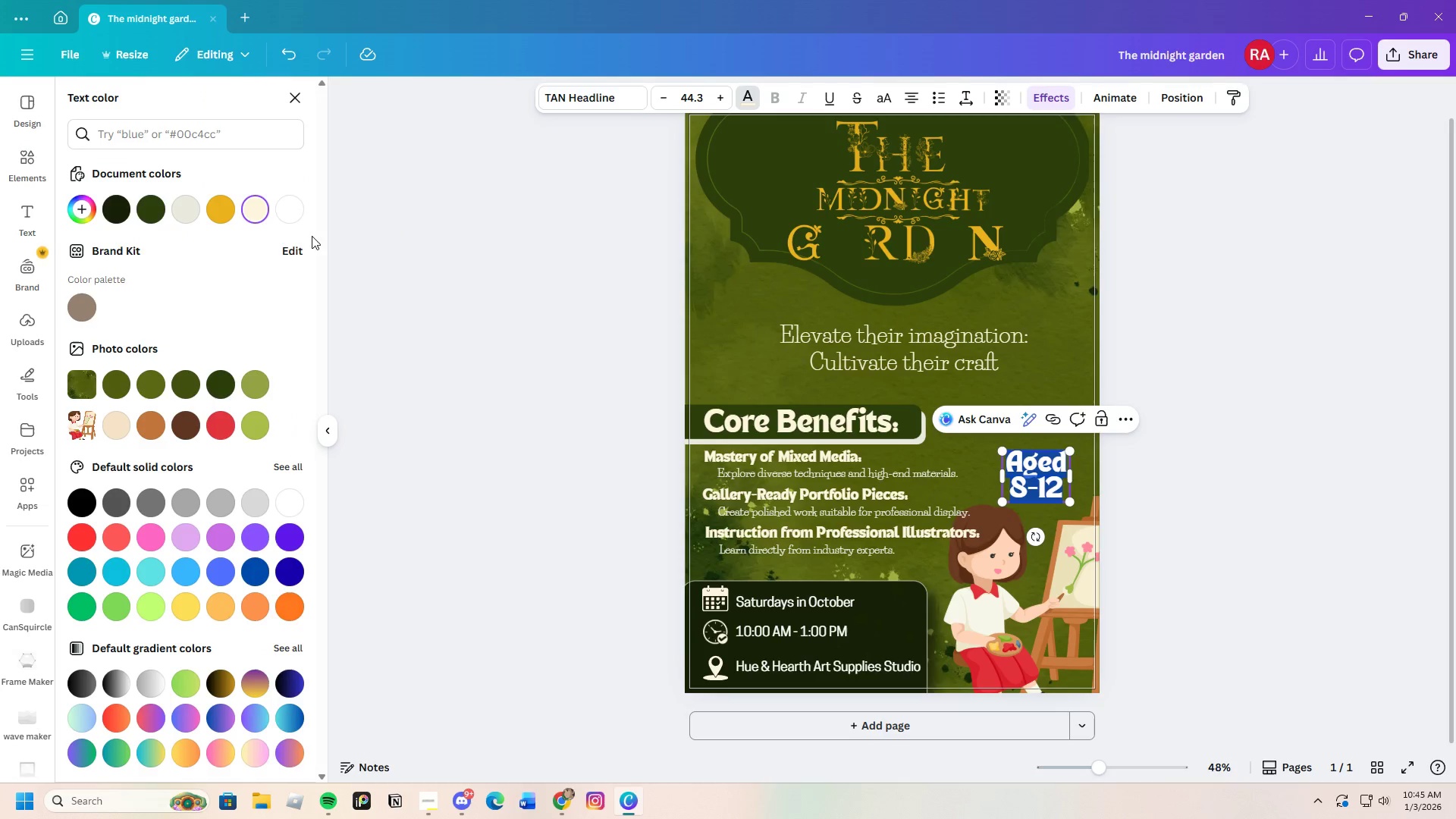 
left_click([228, 212])
 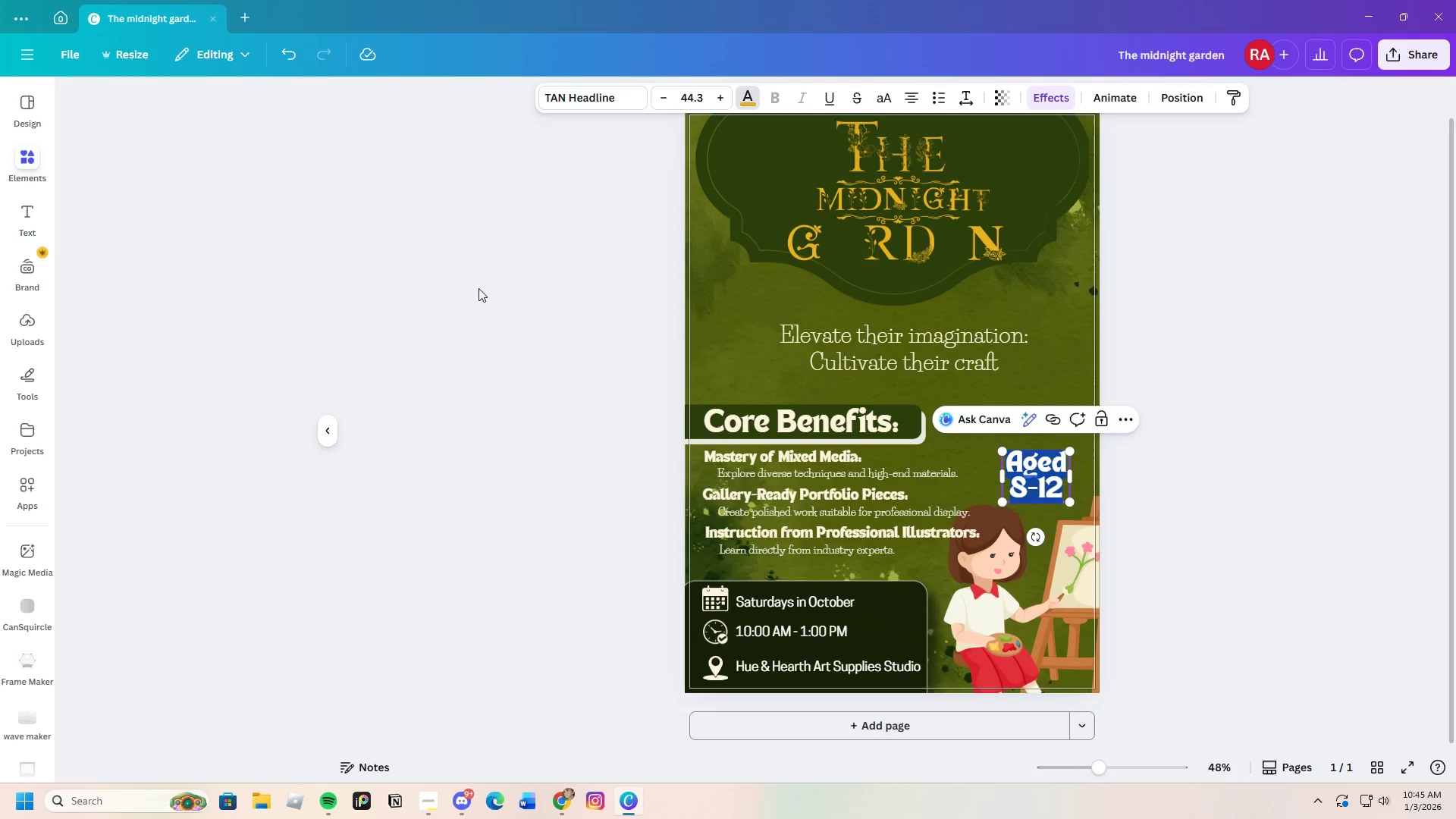 
double_click([479, 288])
 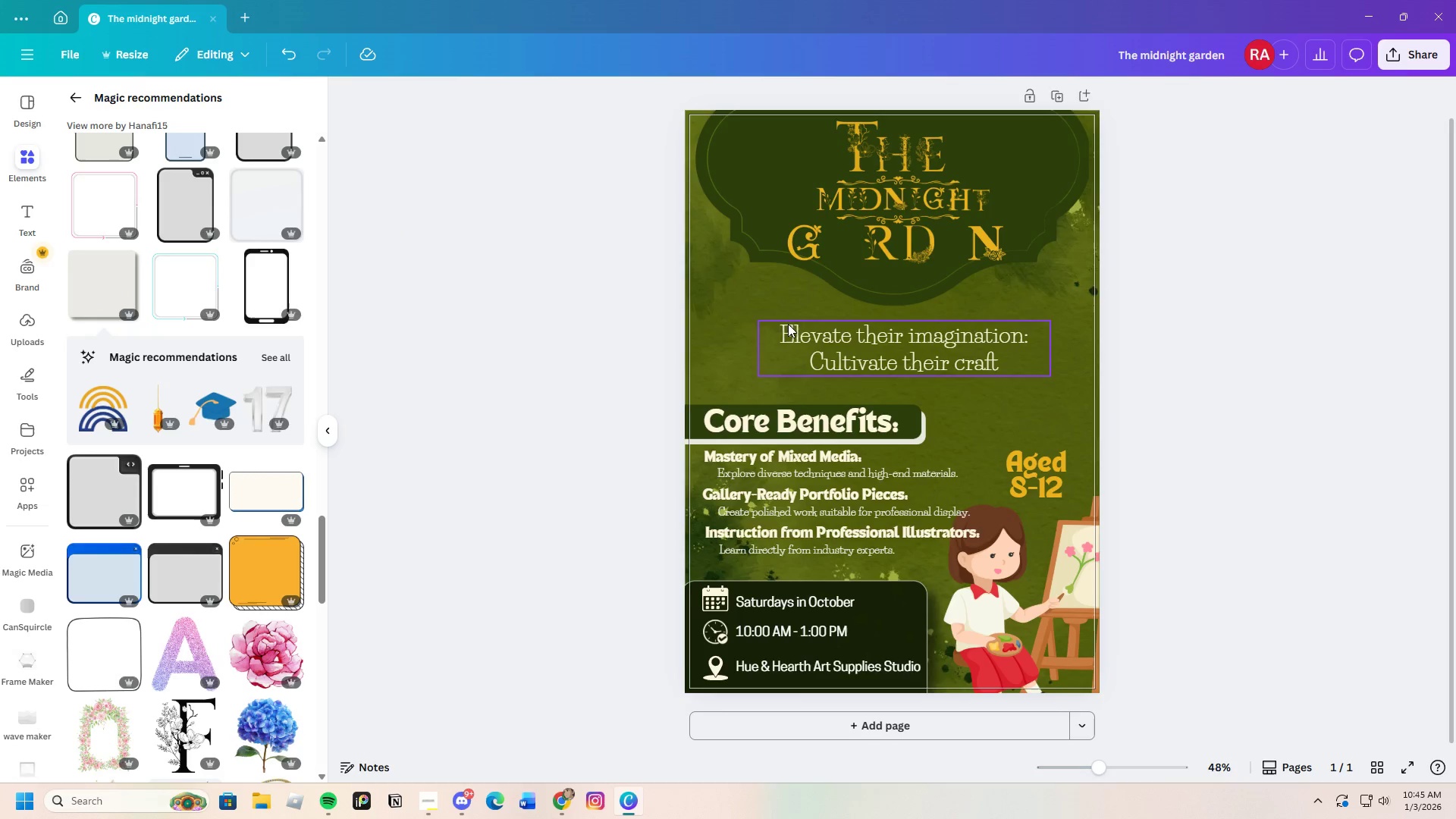 
left_click([1271, 440])
 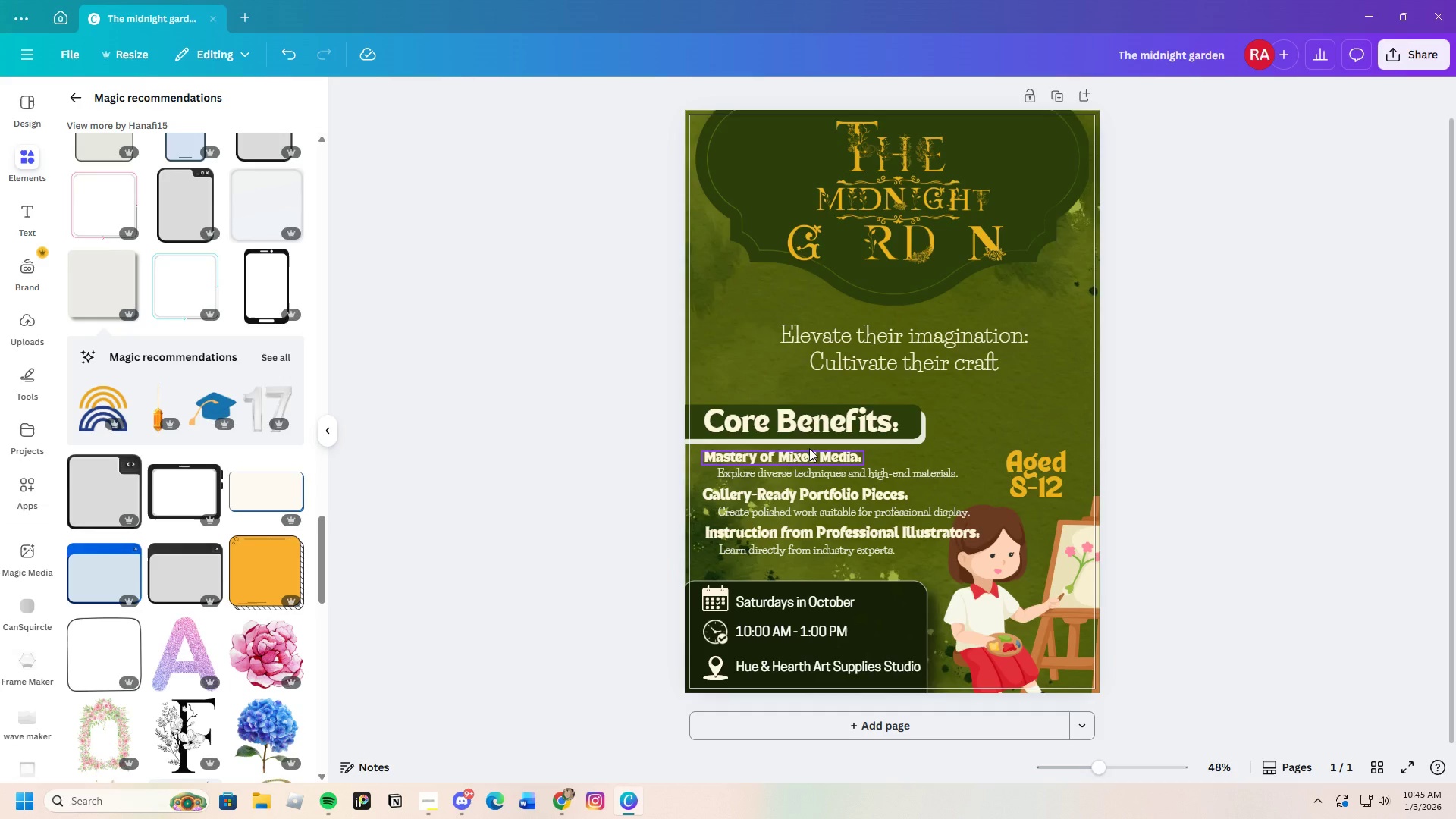 
double_click([705, 427])
 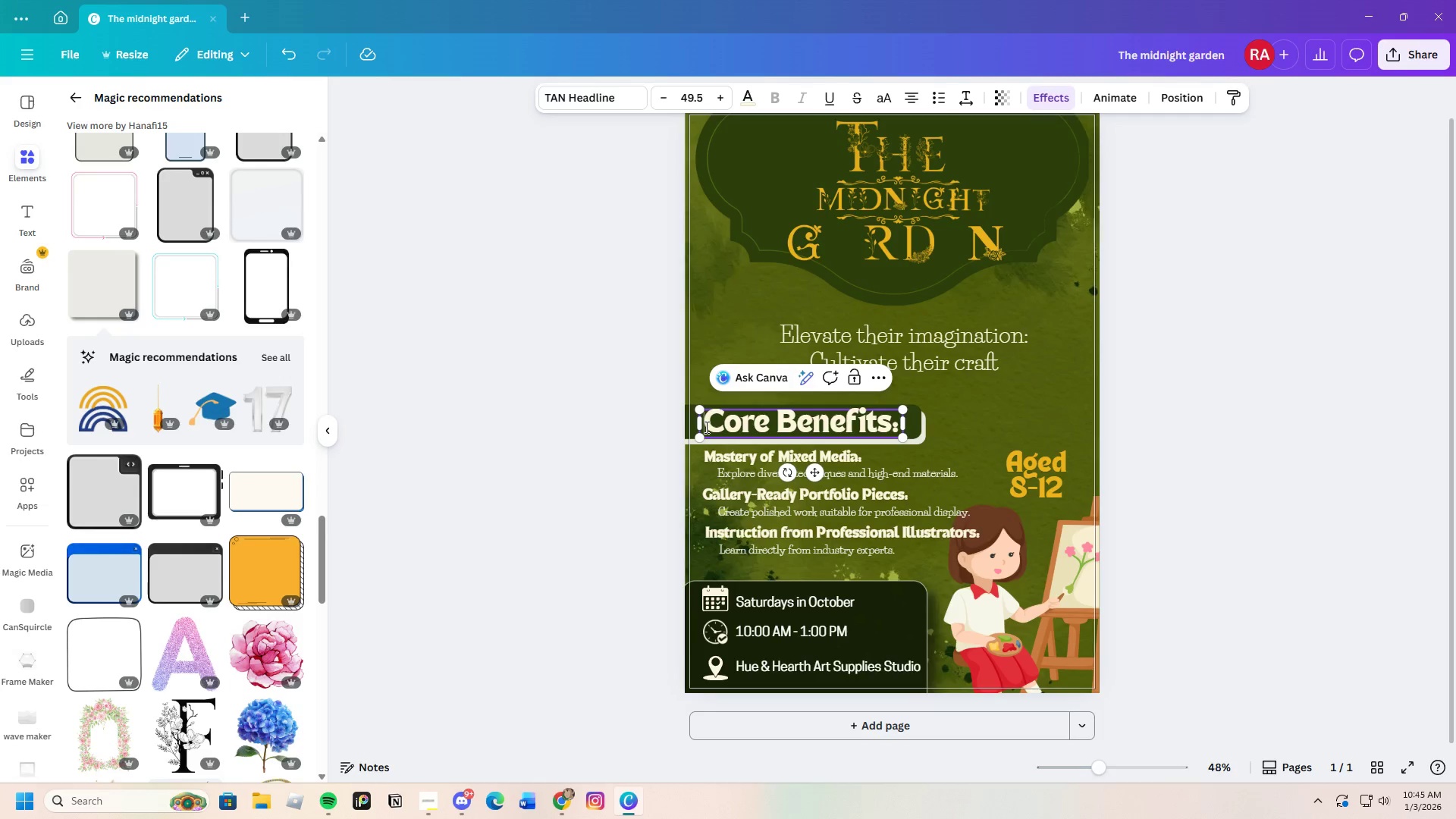 
left_click_drag(start_coordinate=[705, 427], to_coordinate=[916, 425])
 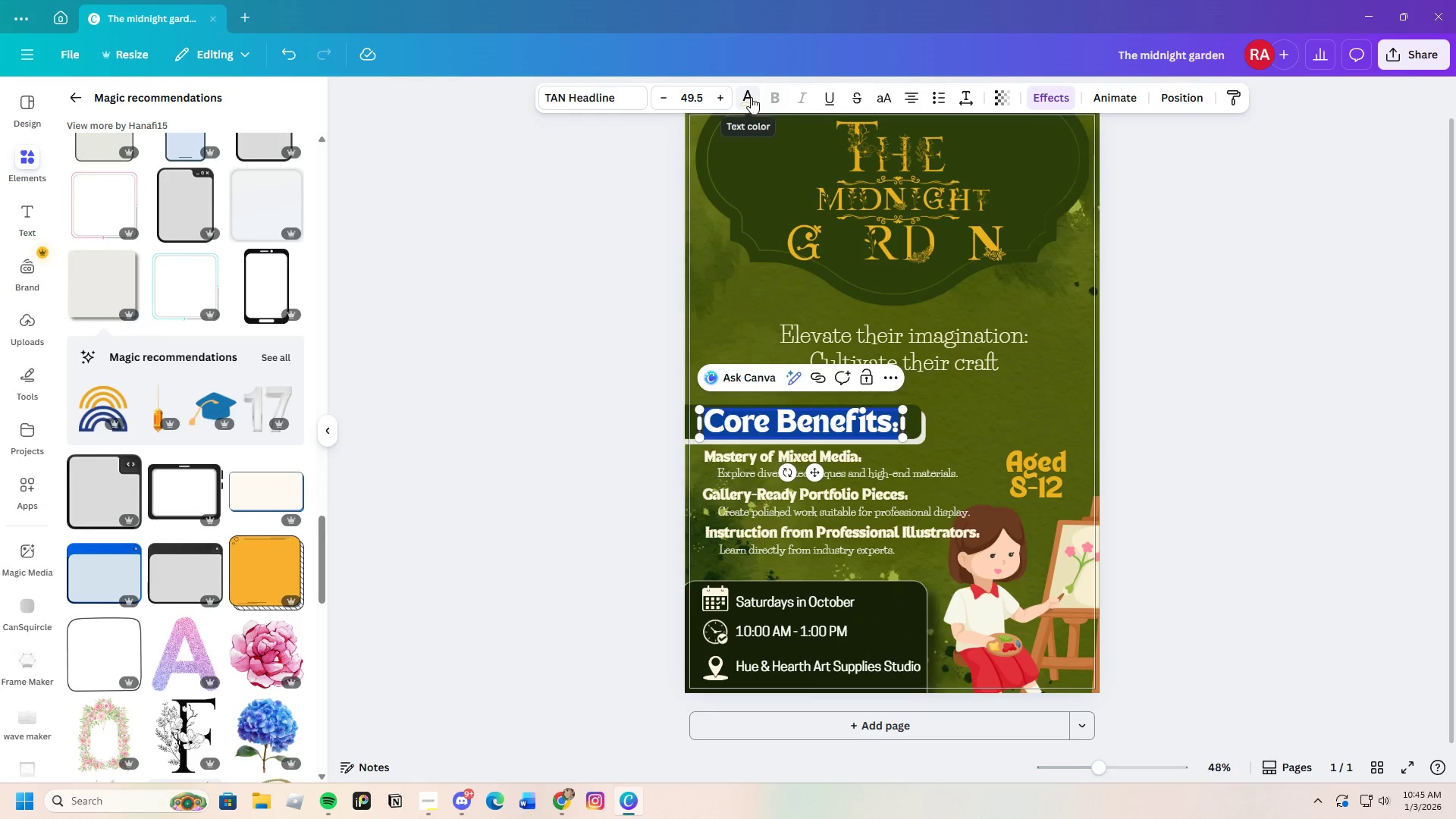 
left_click([751, 97])
 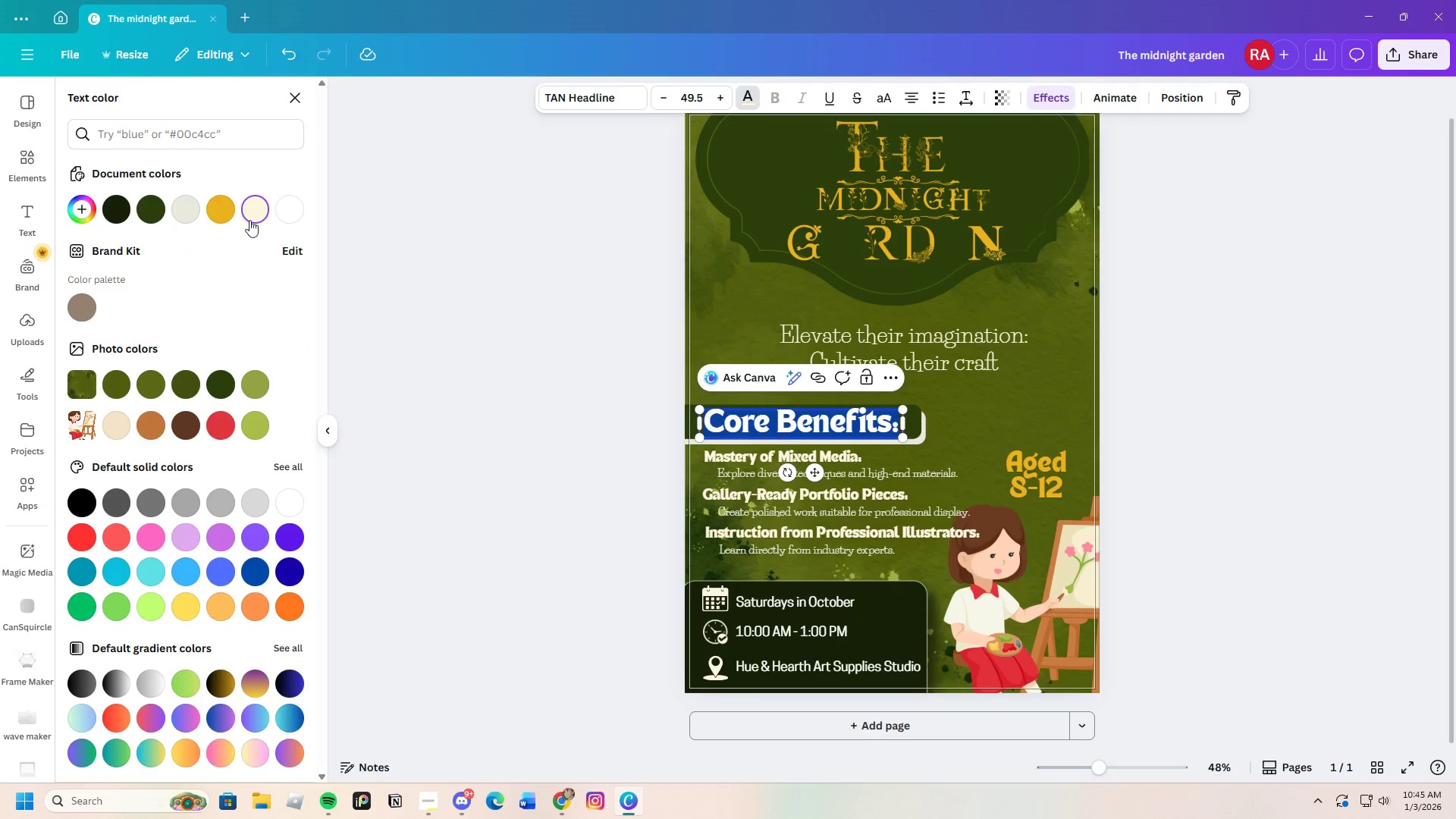 
left_click([215, 206])
 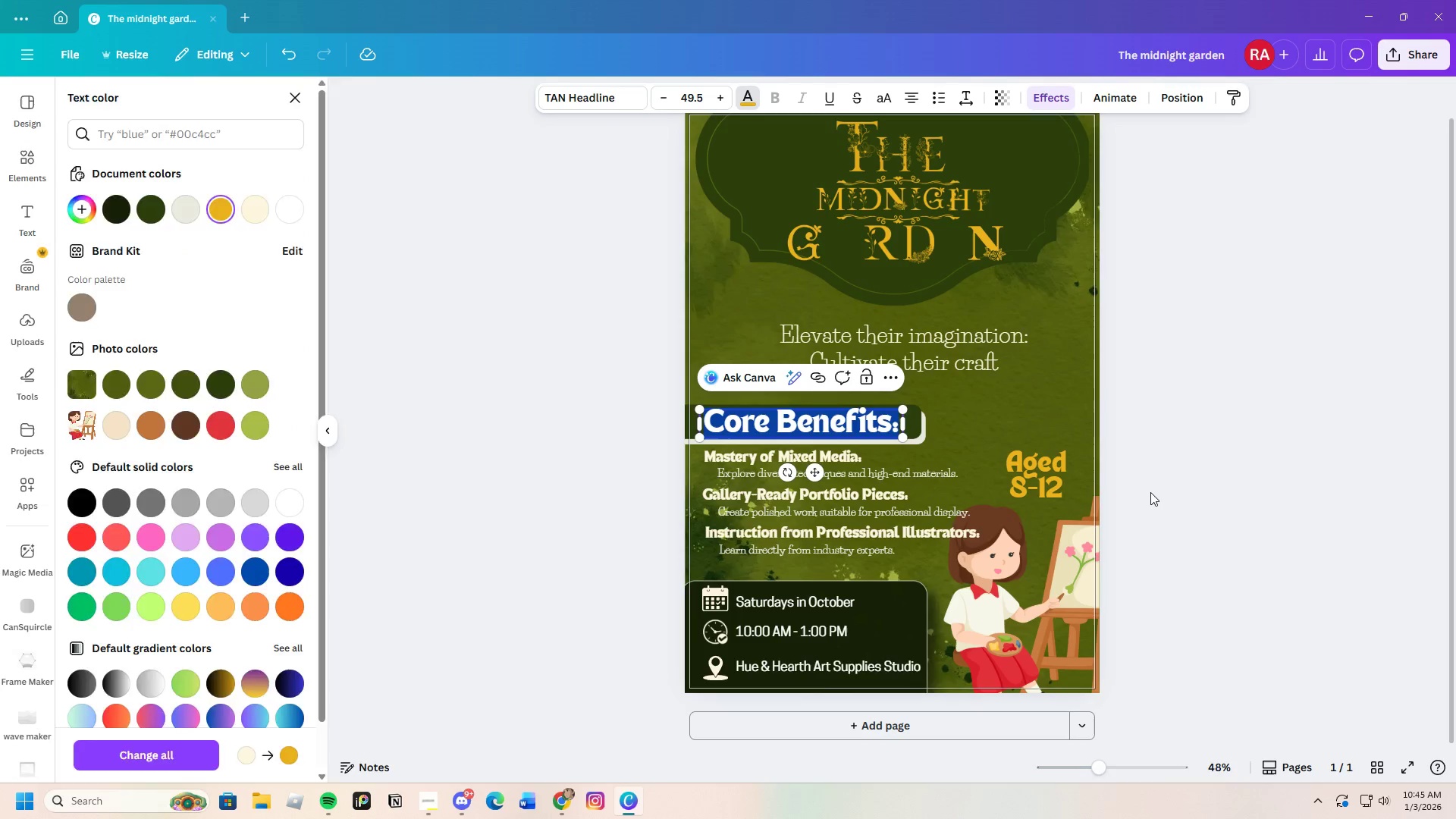 
double_click([1150, 492])
 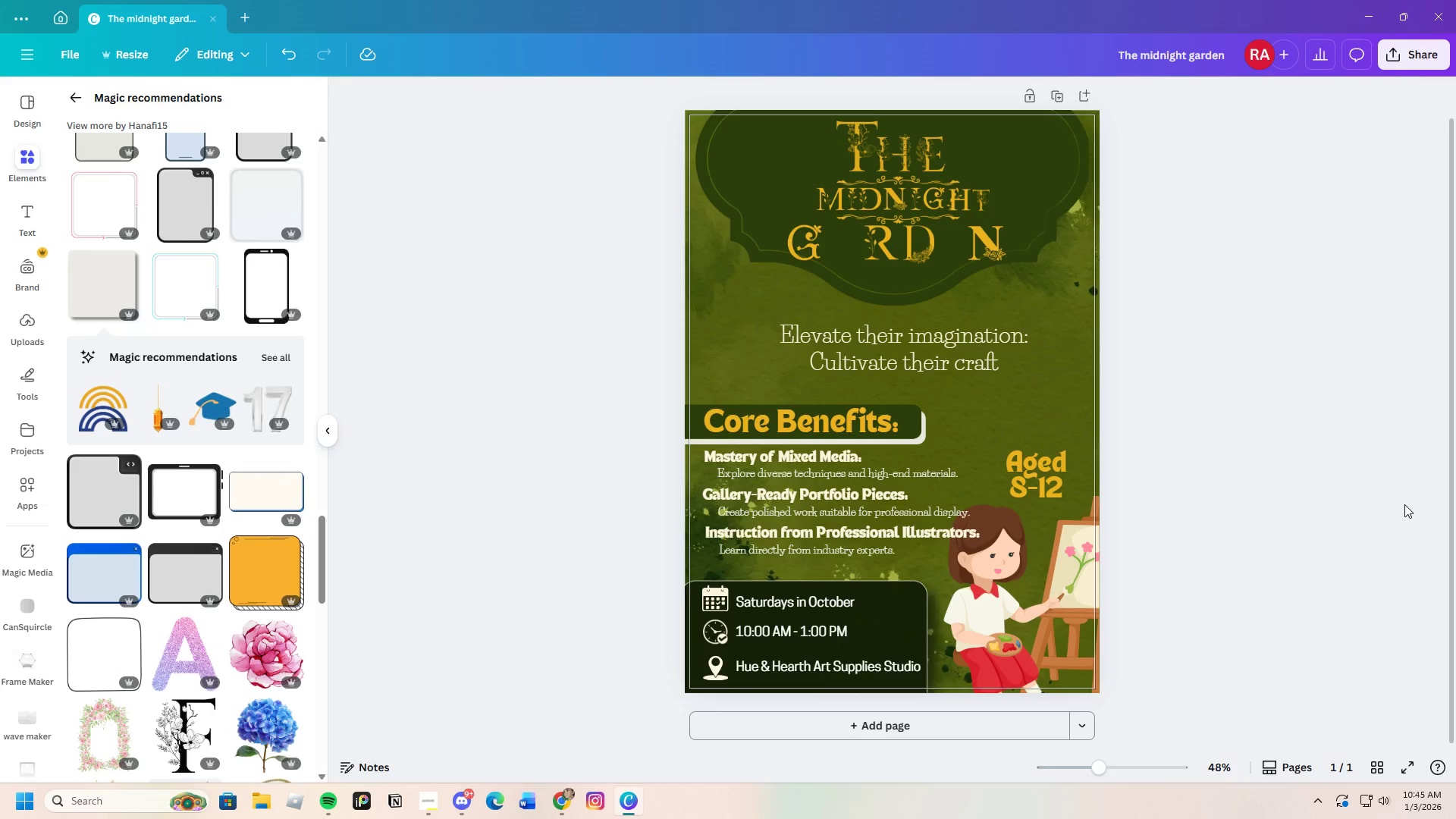 
left_click([890, 598])
 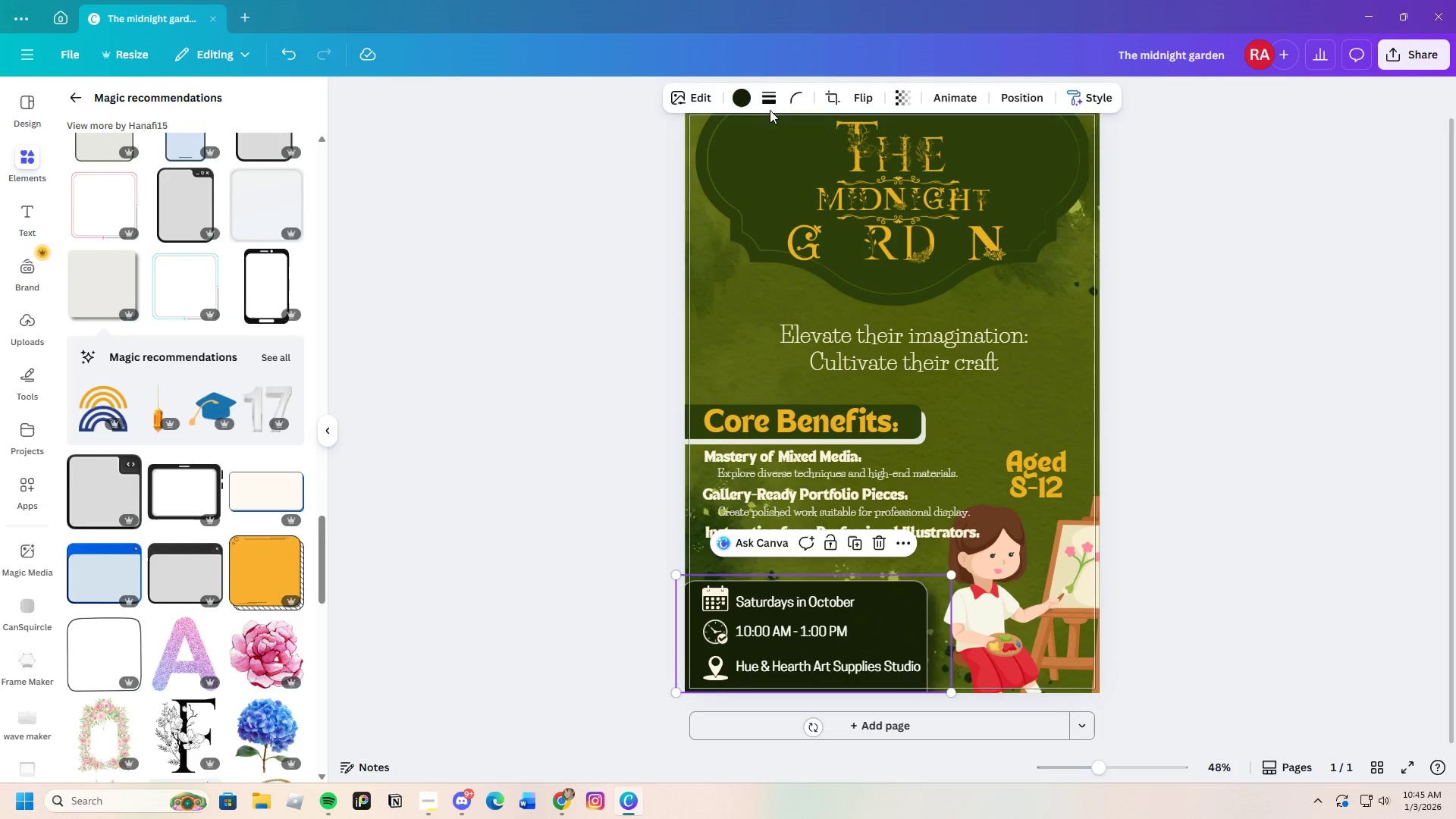 
left_click([743, 99])
 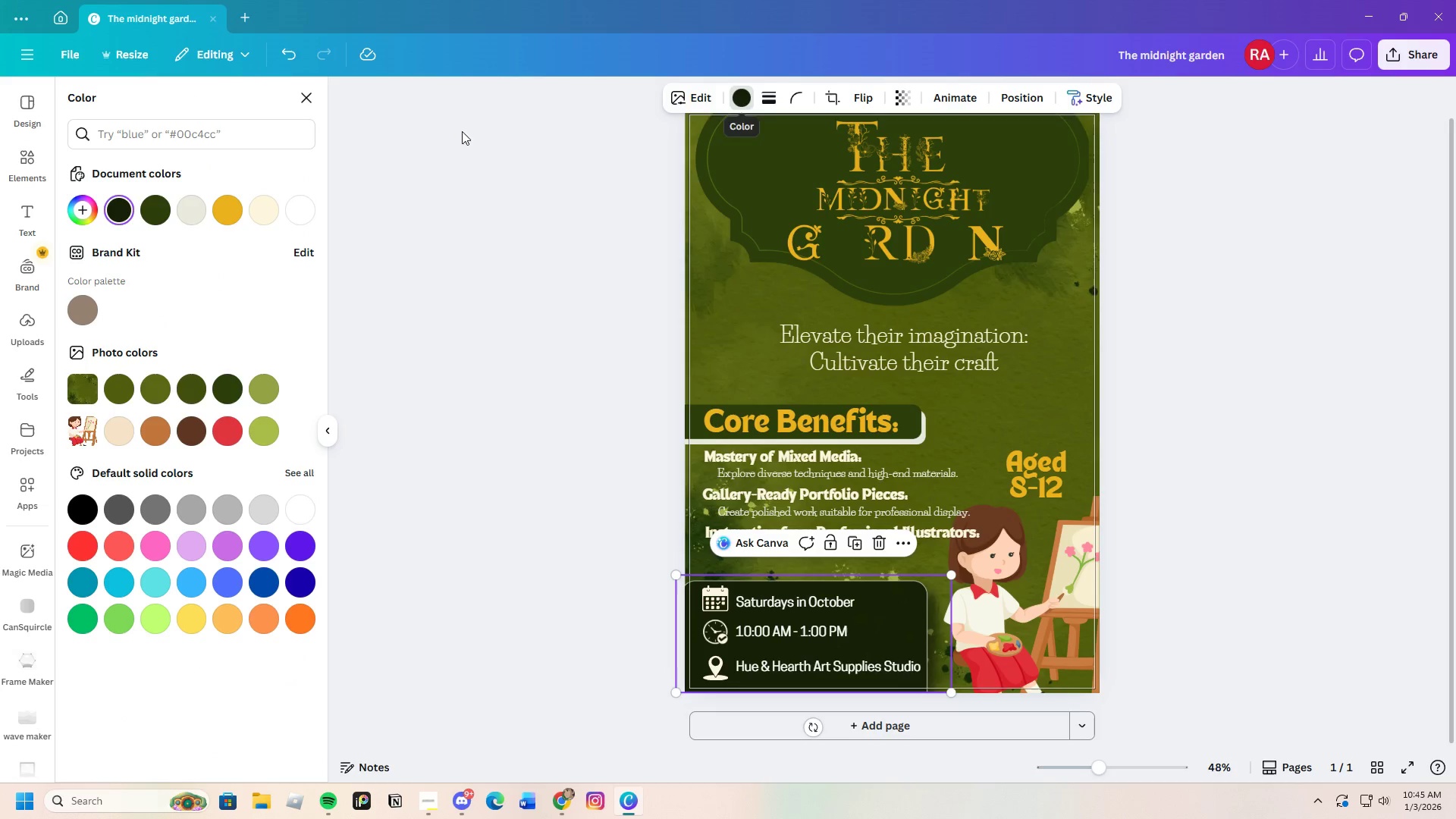 
mouse_move([293, 218])
 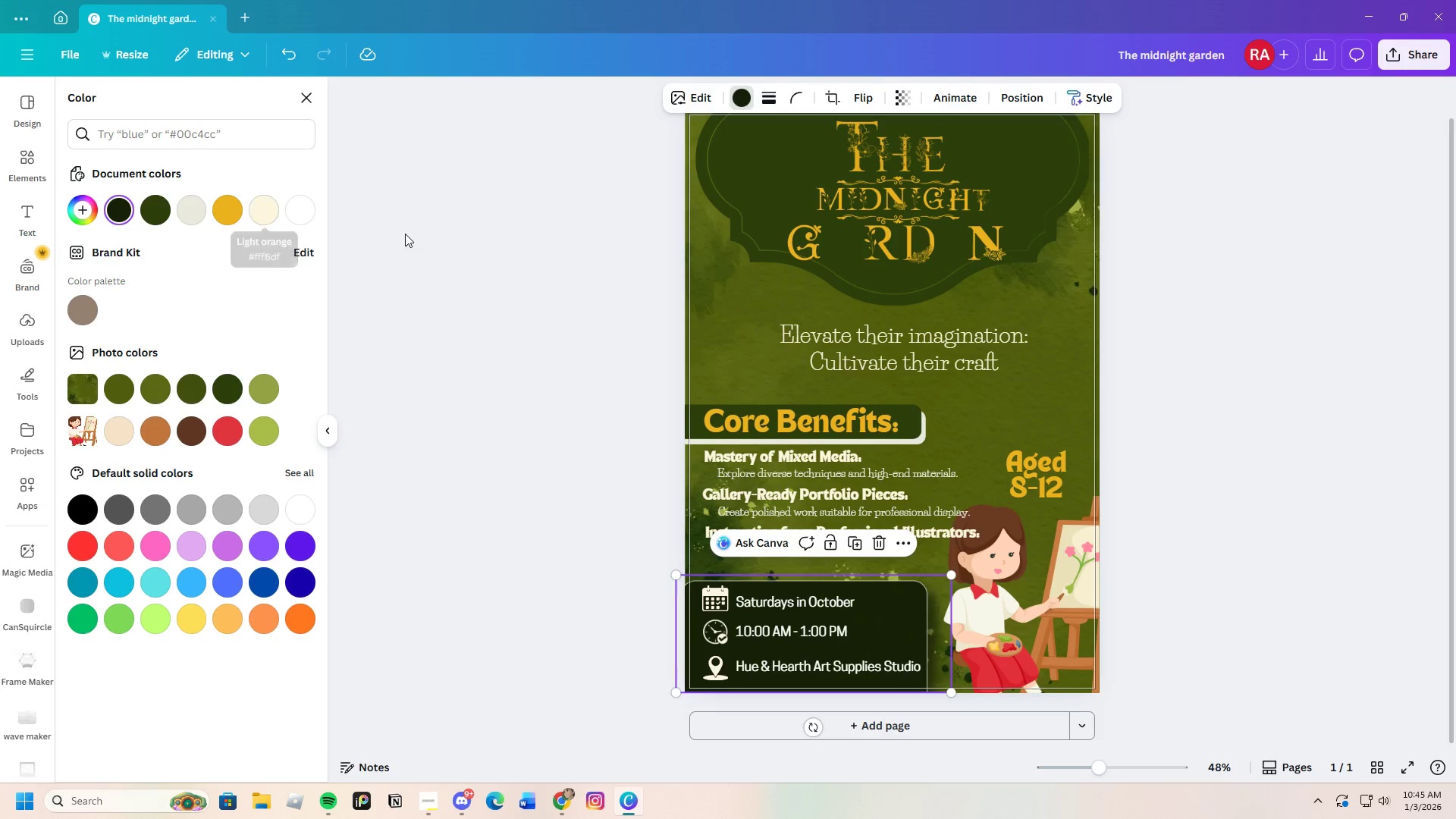 
left_click([405, 234])
 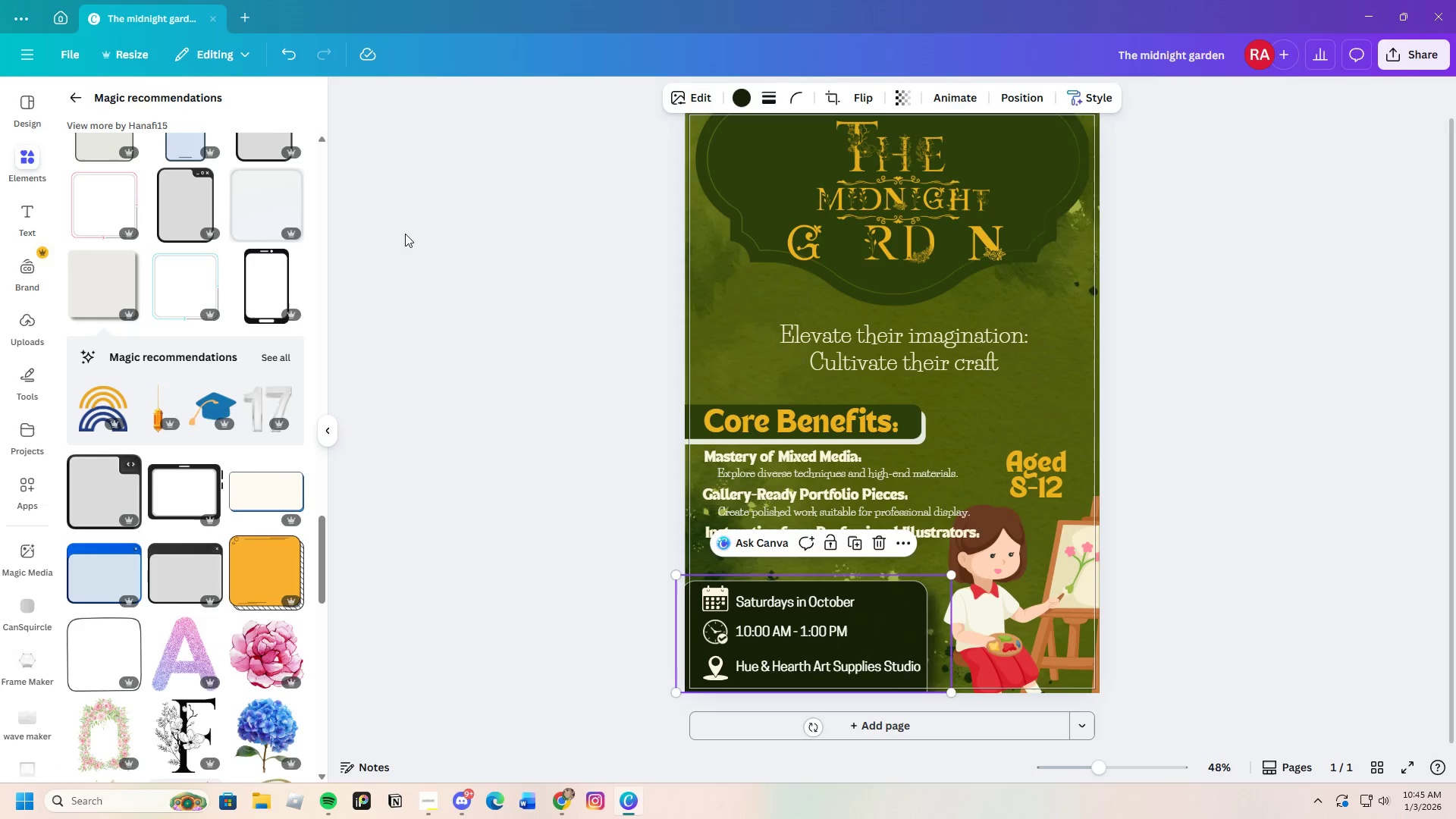 
left_click([405, 234])
 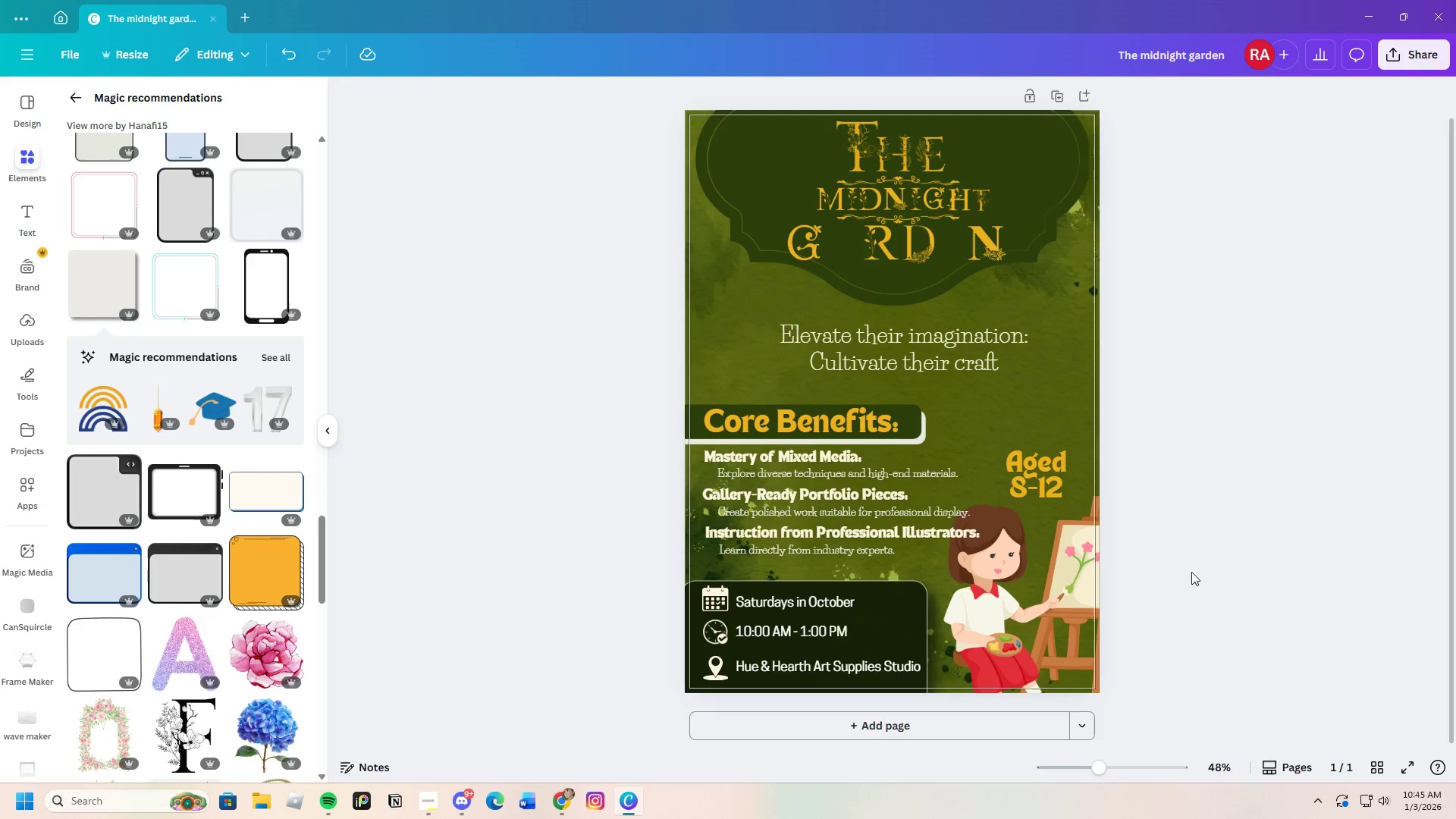 
left_click([892, 624])
 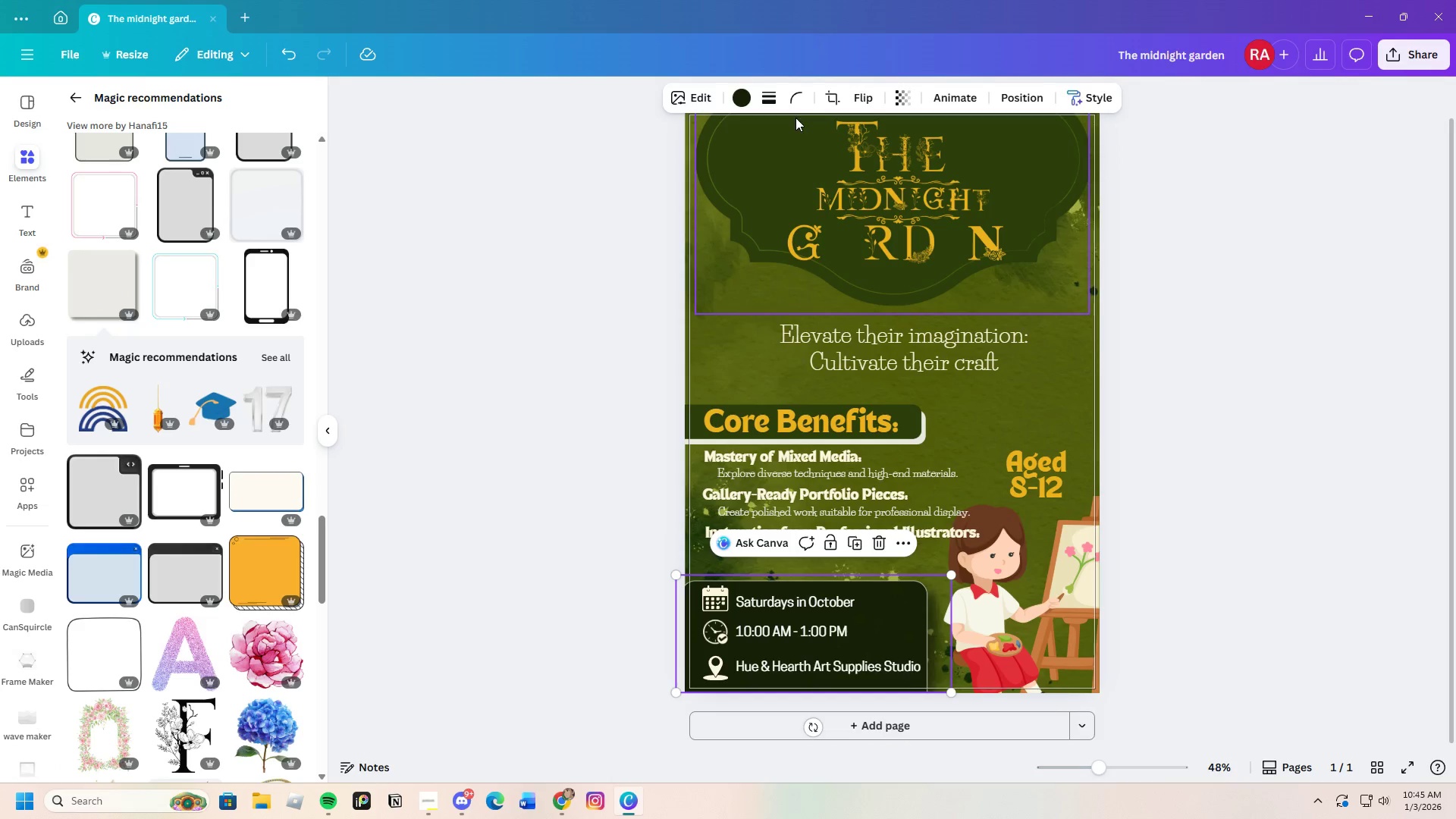 
left_click([769, 100])
 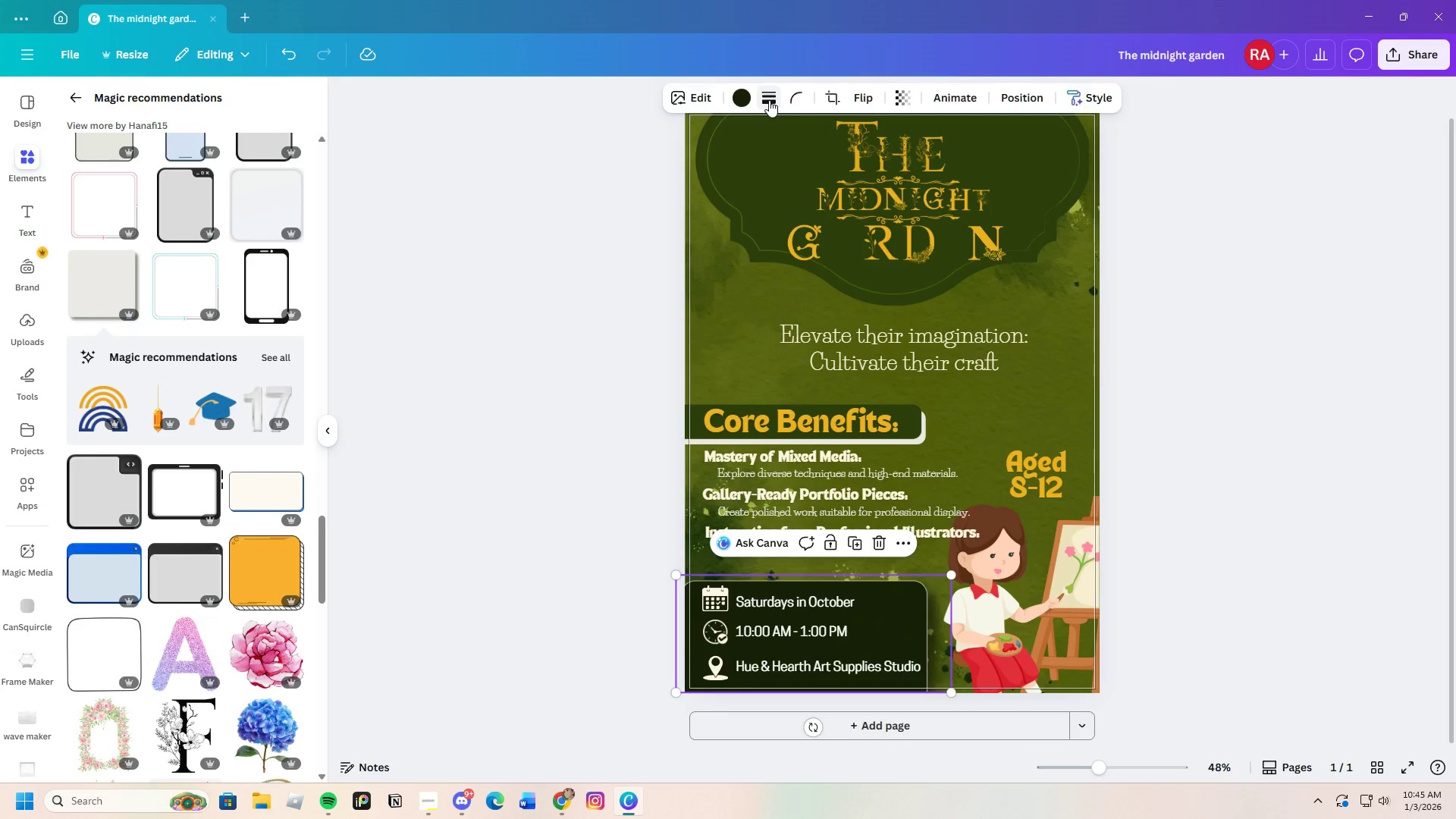 
mouse_move([799, 113])
 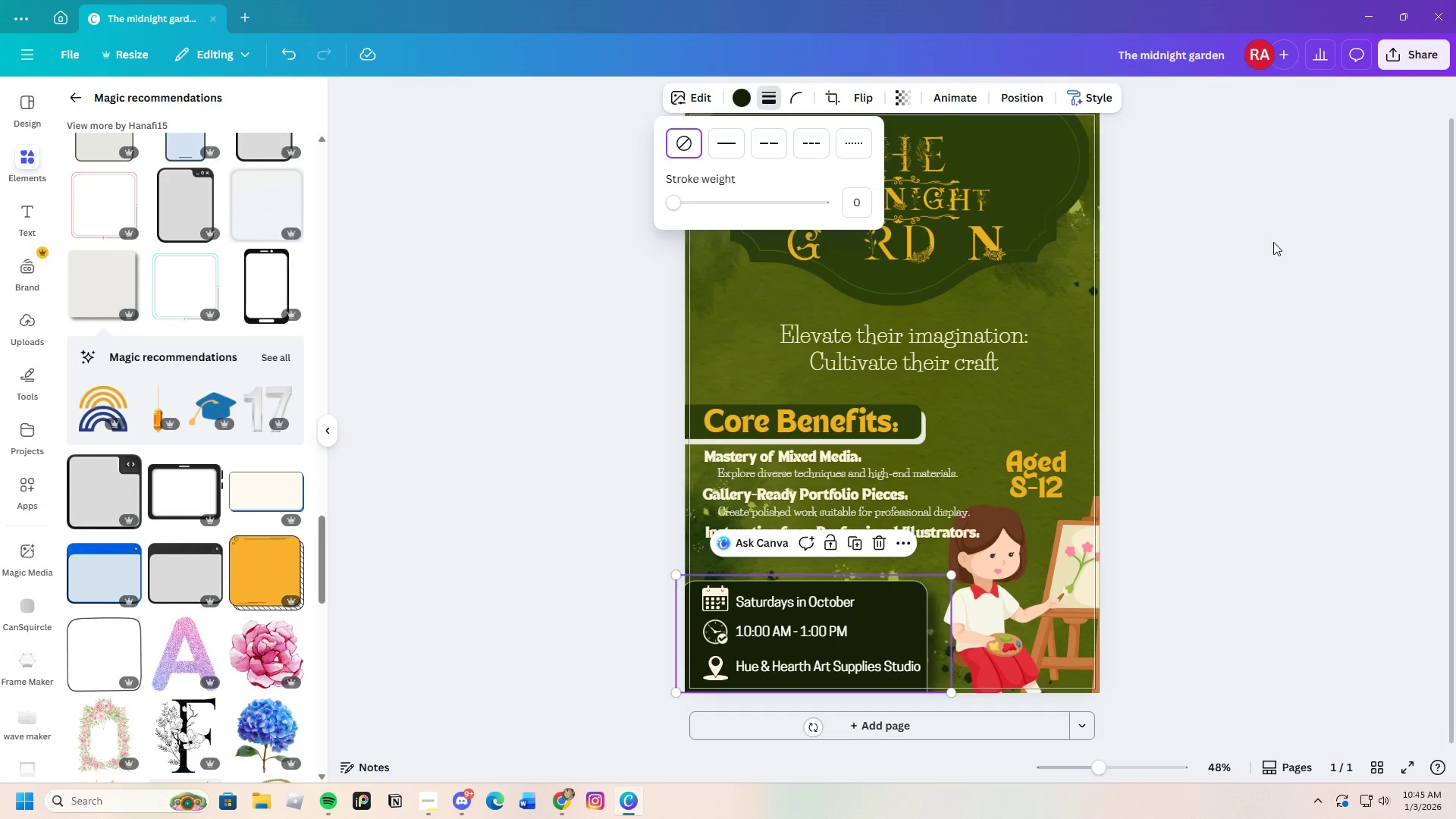 
left_click([1273, 242])
 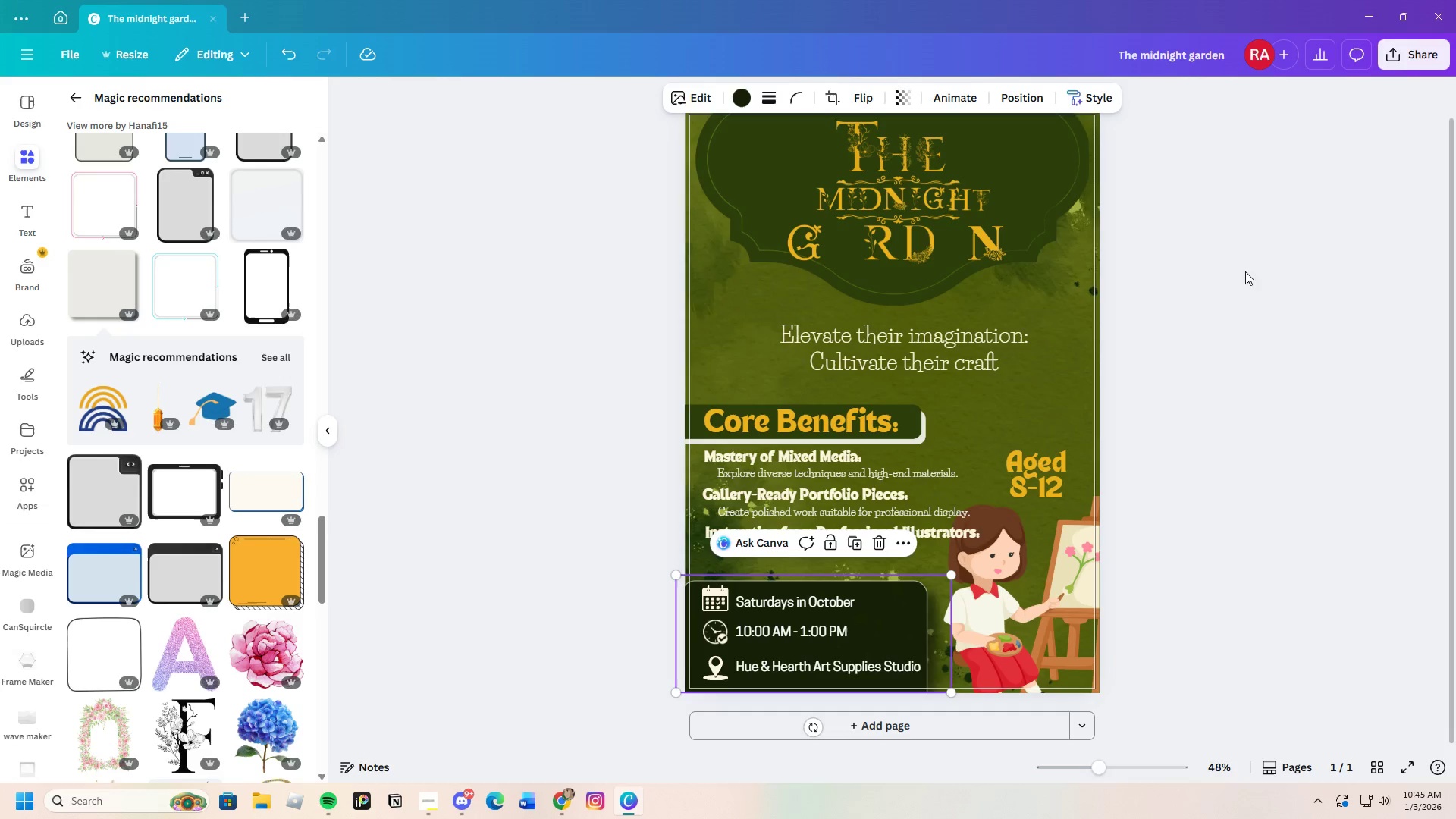 
scroll: coordinate [1244, 343], scroll_direction: up, amount: 4.0
 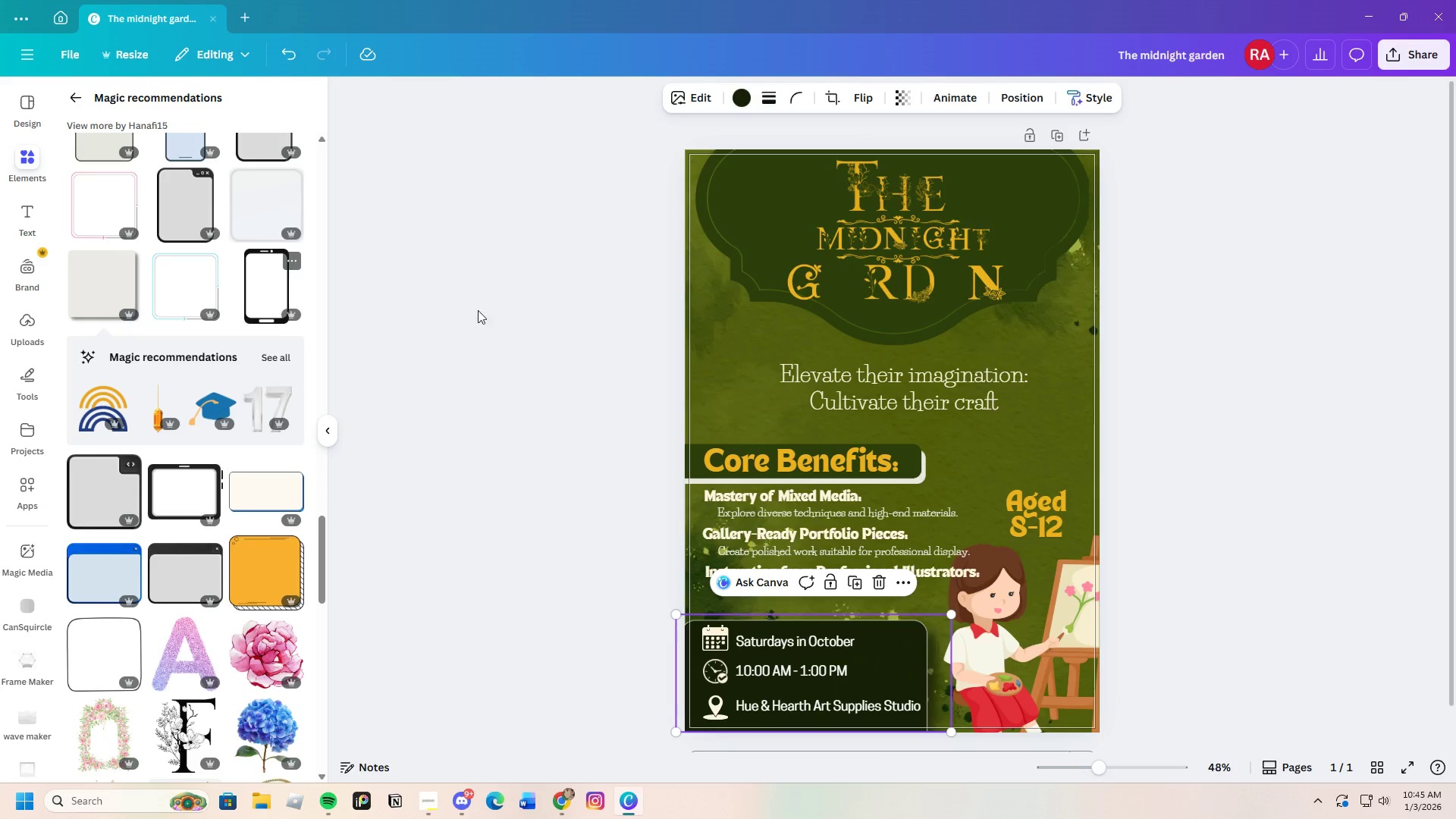 
left_click([849, 289])
 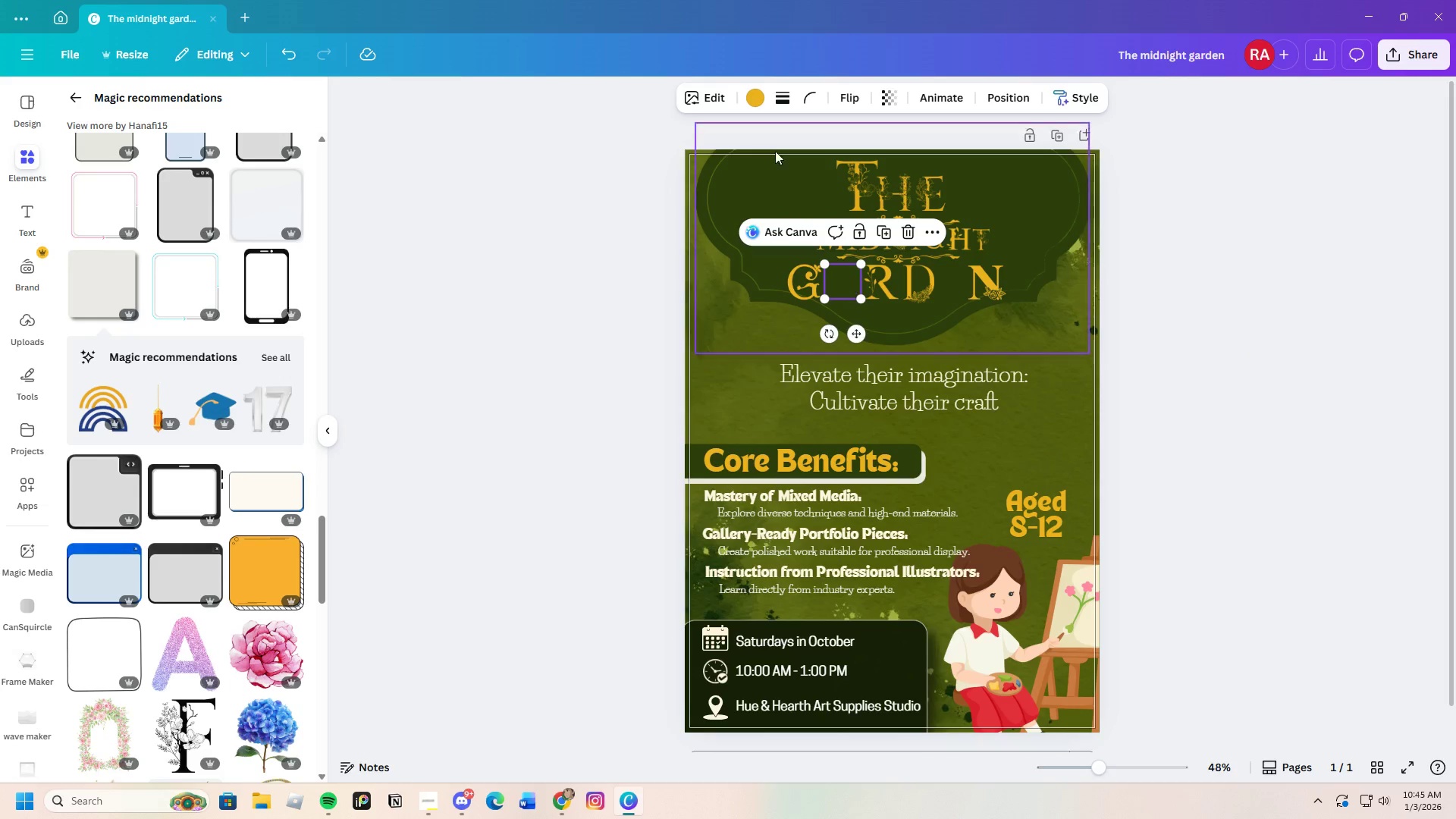 
left_click([753, 92])
 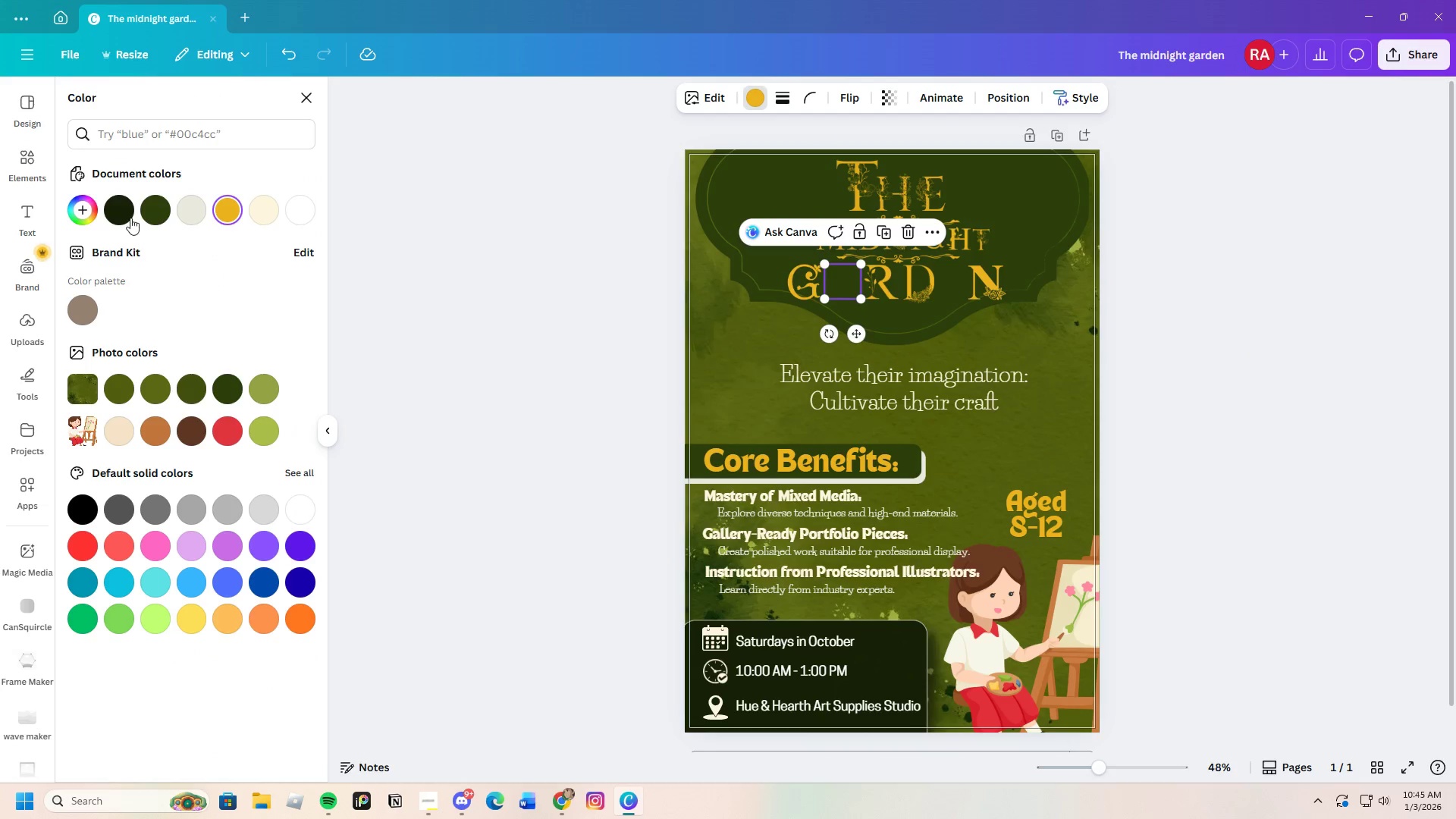 
left_click([123, 212])
 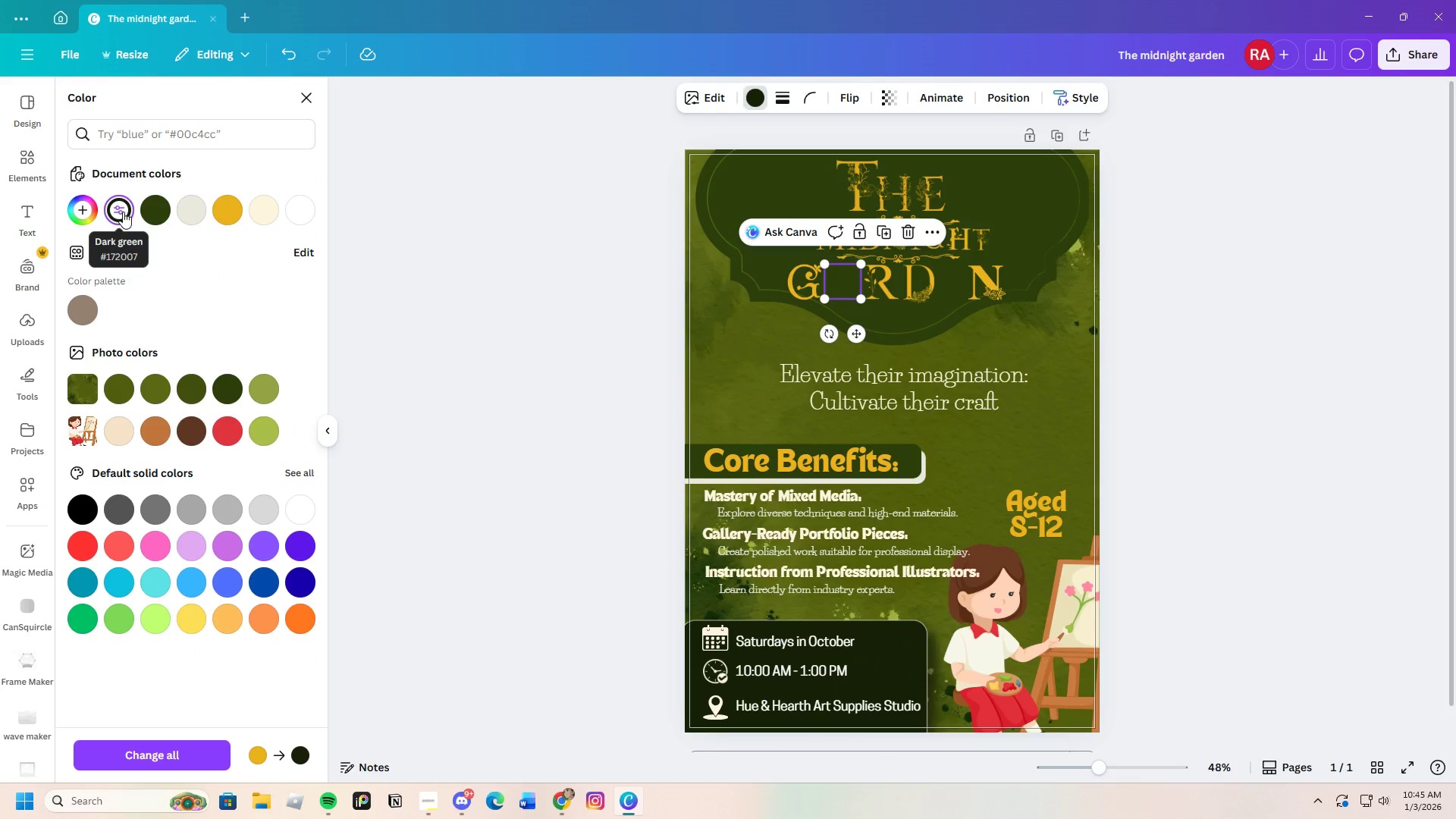 
left_click([493, 304])
 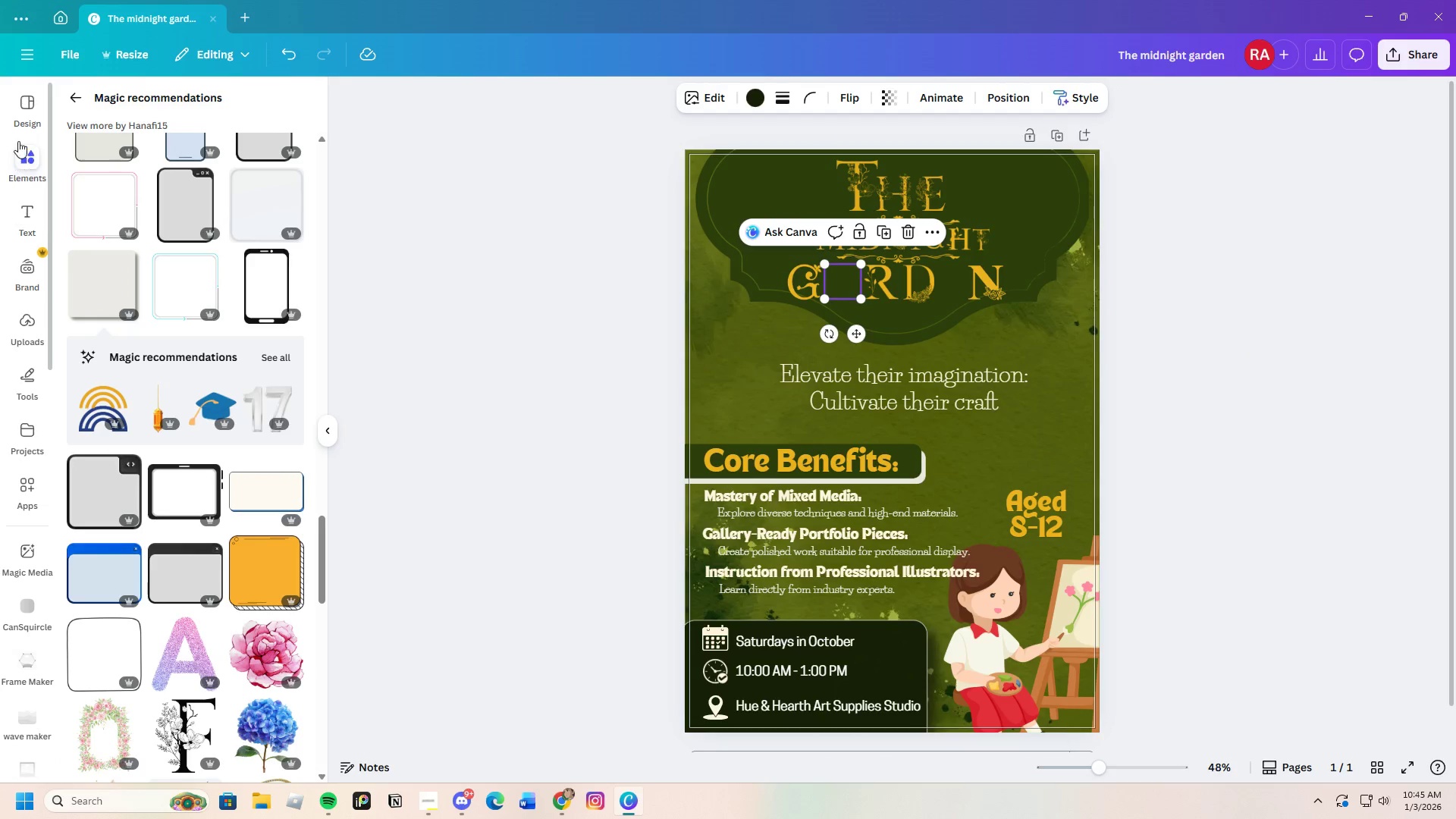 
left_click([22, 149])
 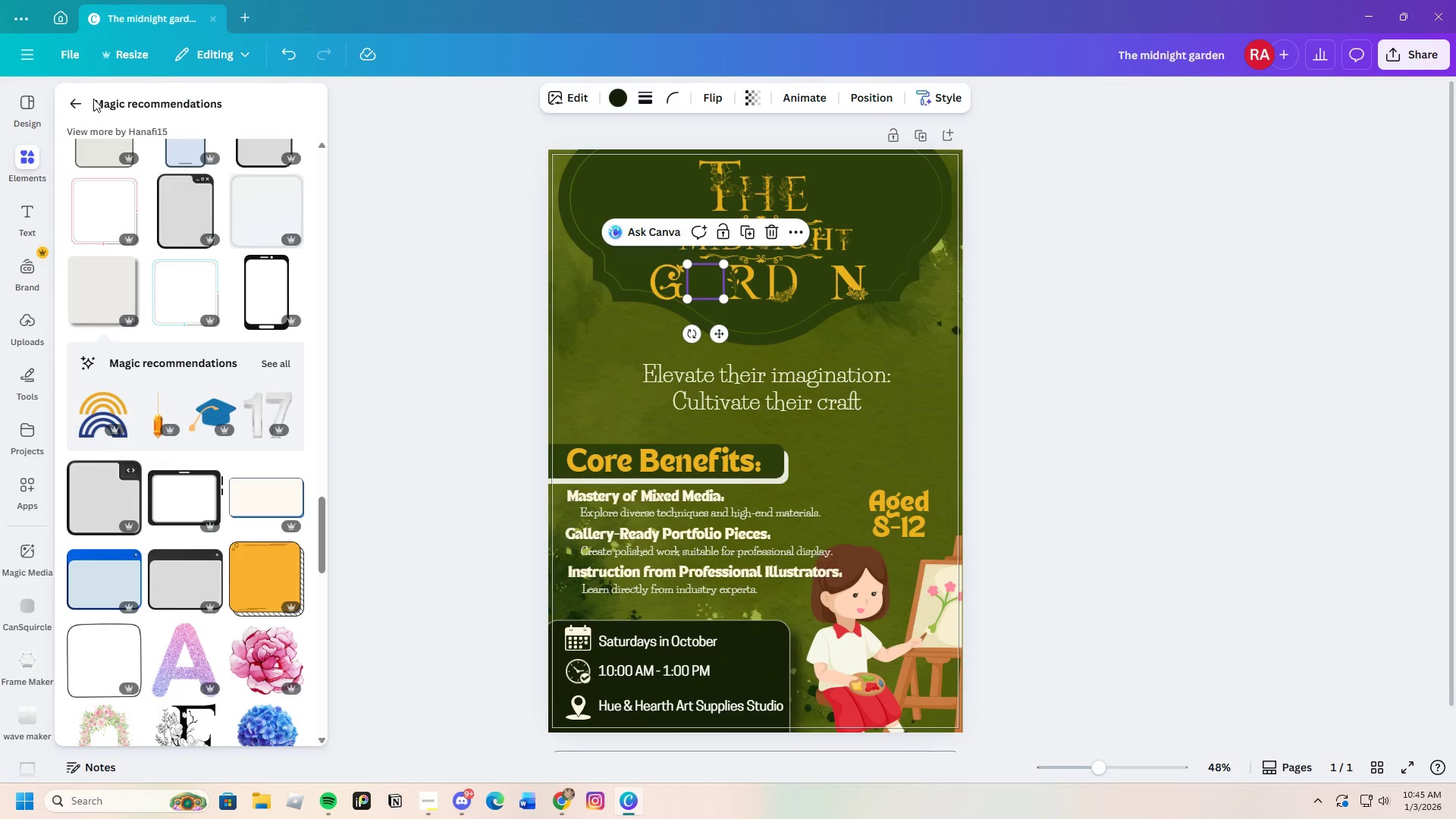 
left_click([79, 106])
 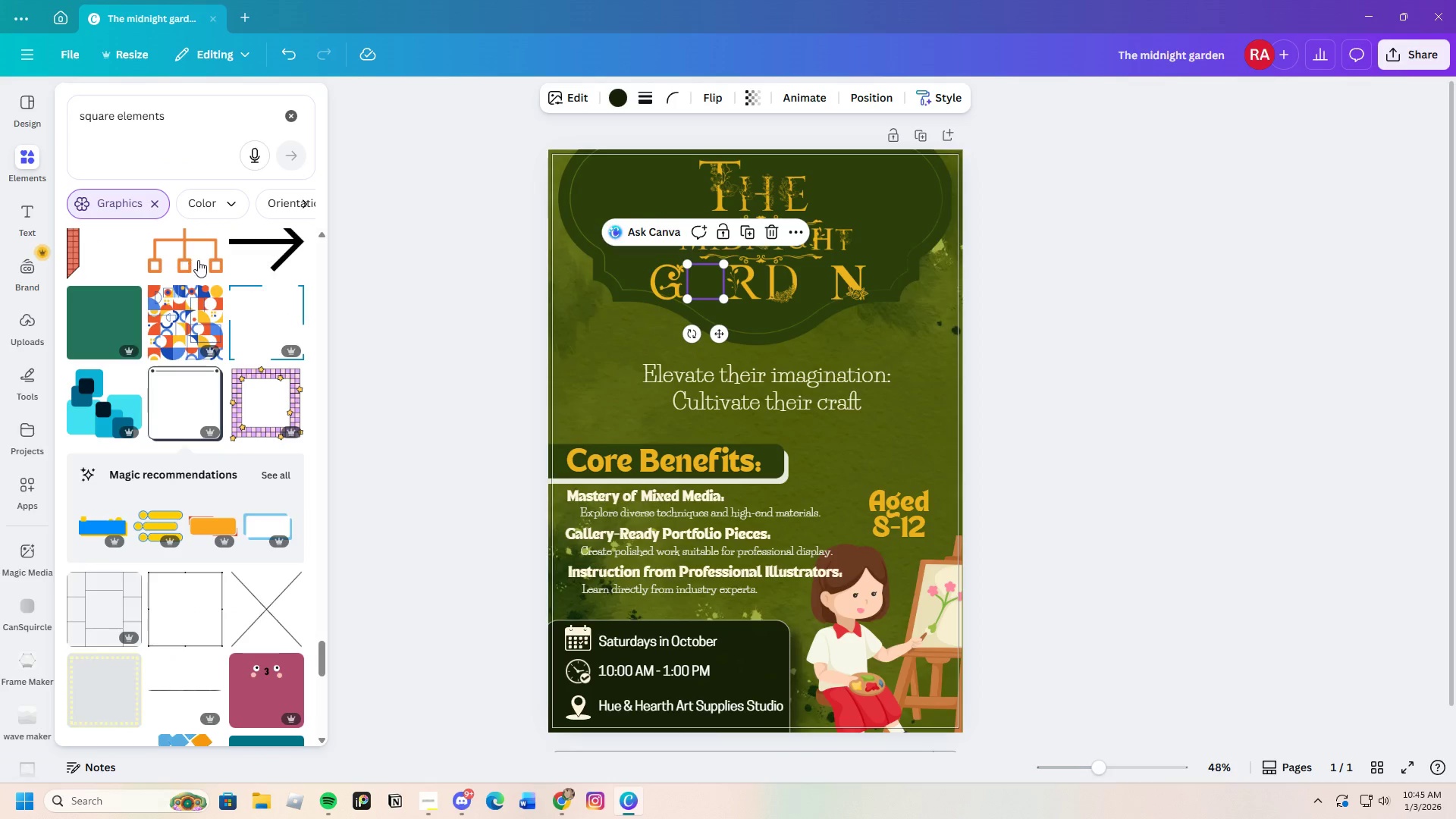 
left_click_drag(start_coordinate=[192, 112], to_coordinate=[48, 106])
 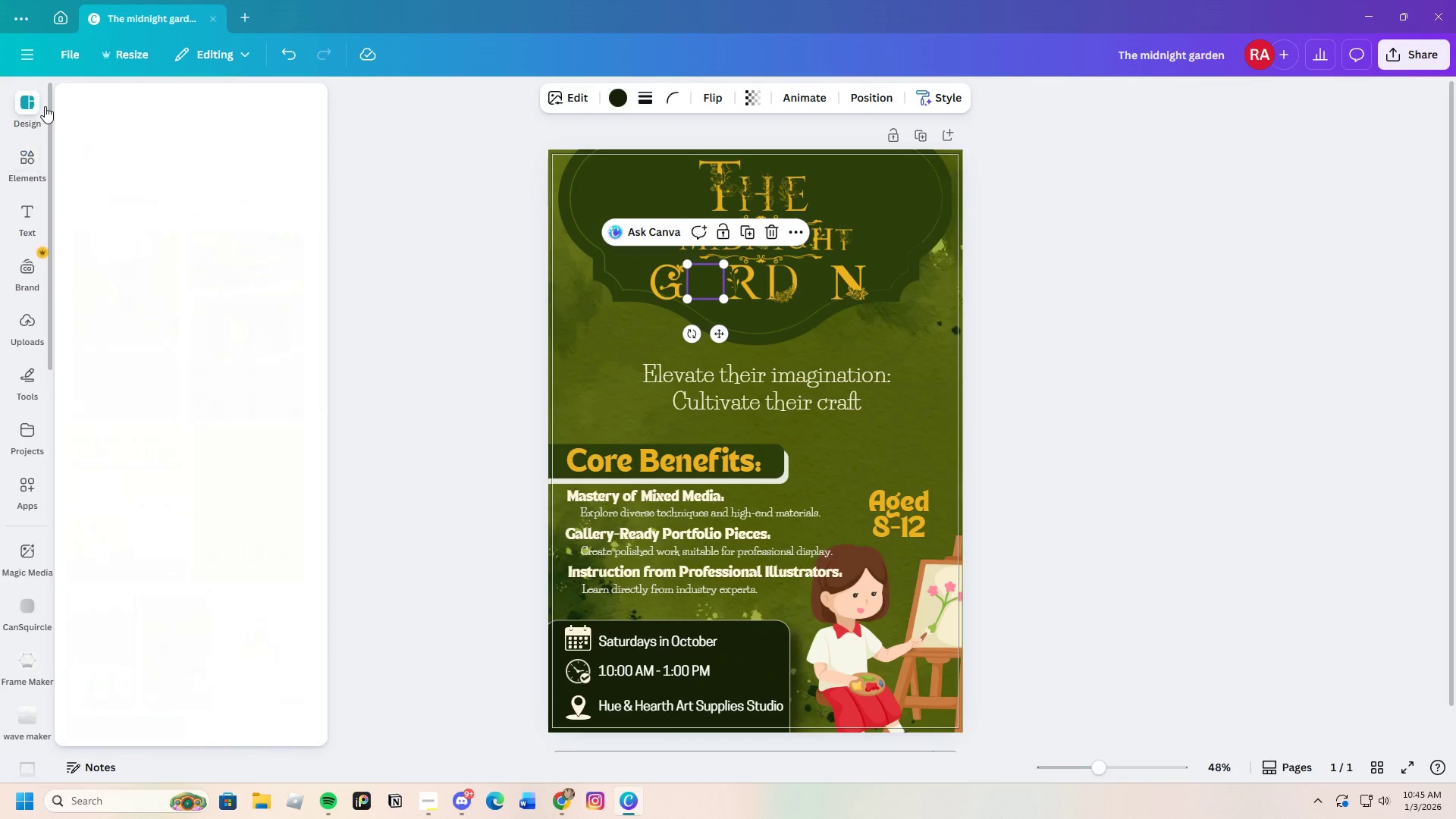 
scroll: coordinate [218, 273], scroll_direction: up, amount: 6.0
 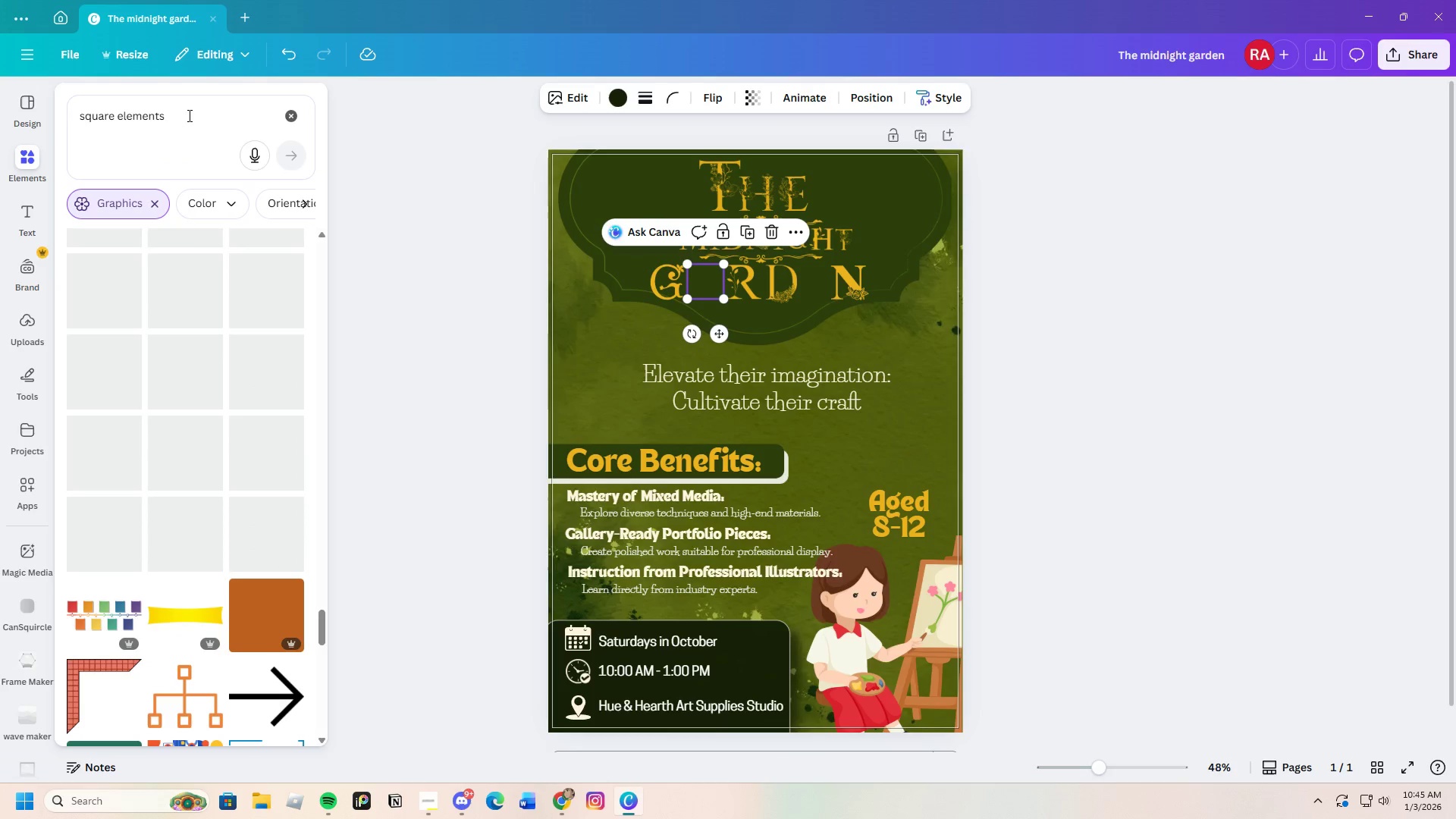 
mouse_move([65, 118])
 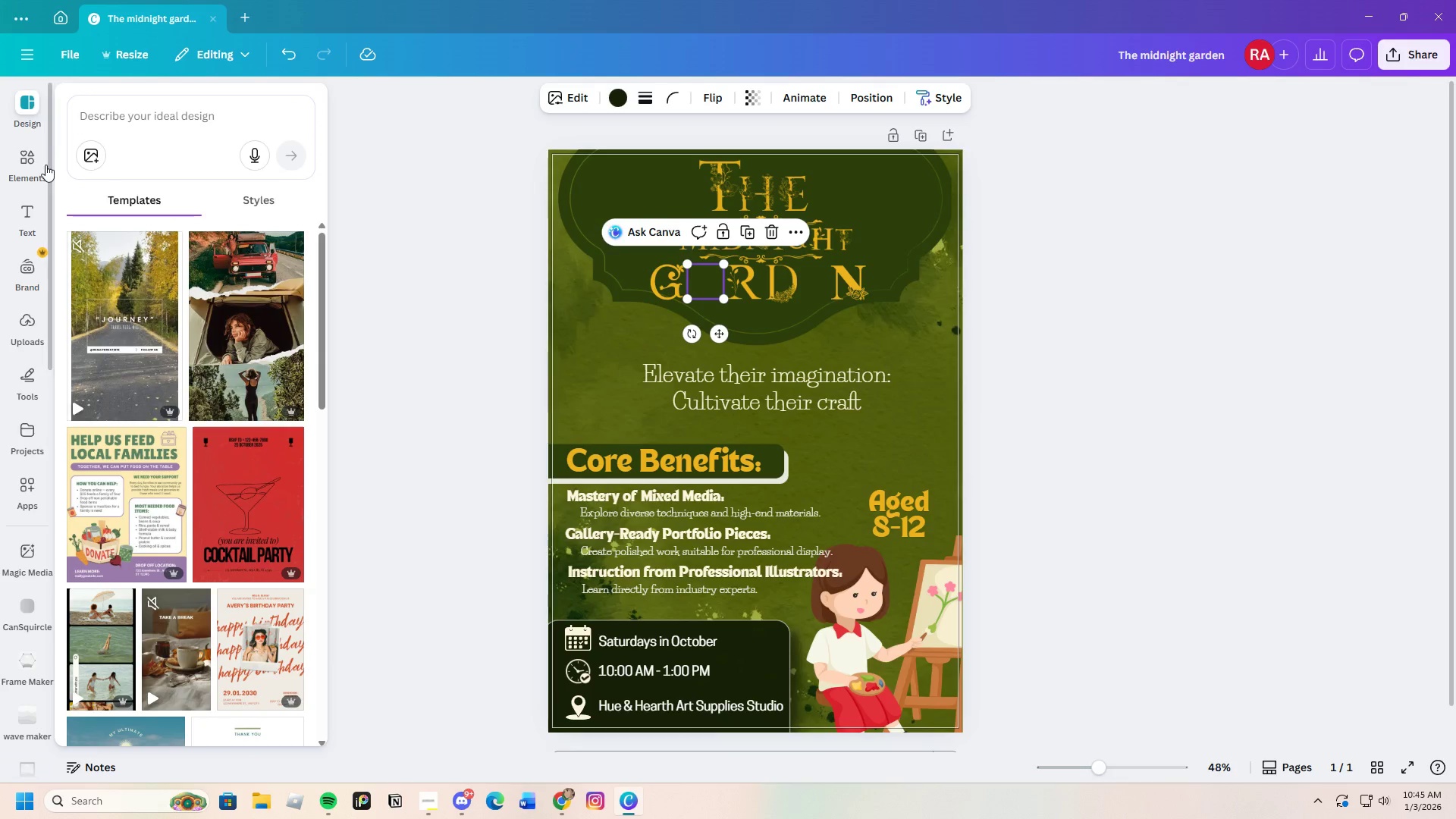 
left_click([45, 165])
 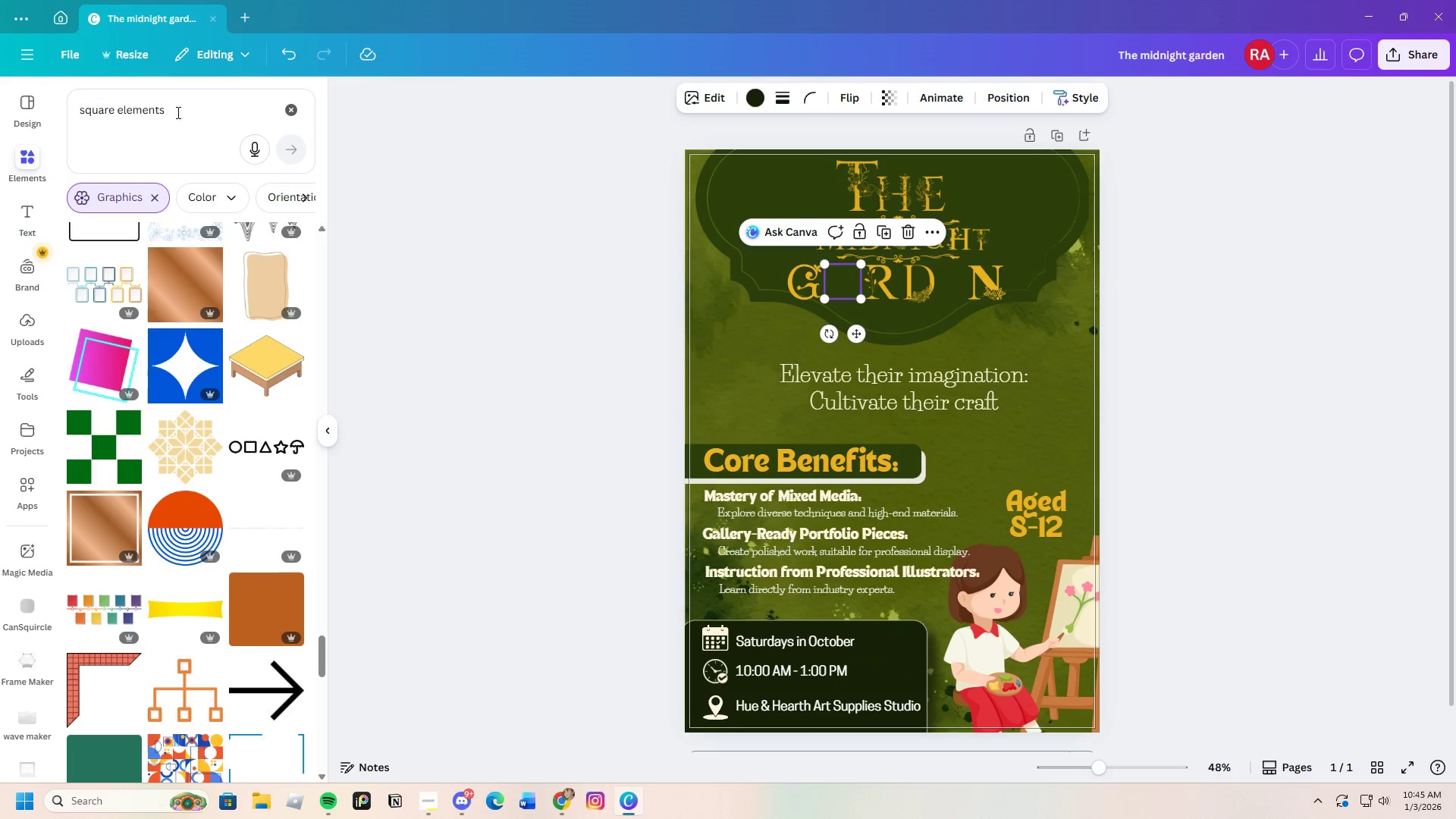 
left_click_drag(start_coordinate=[190, 112], to_coordinate=[81, 112])
 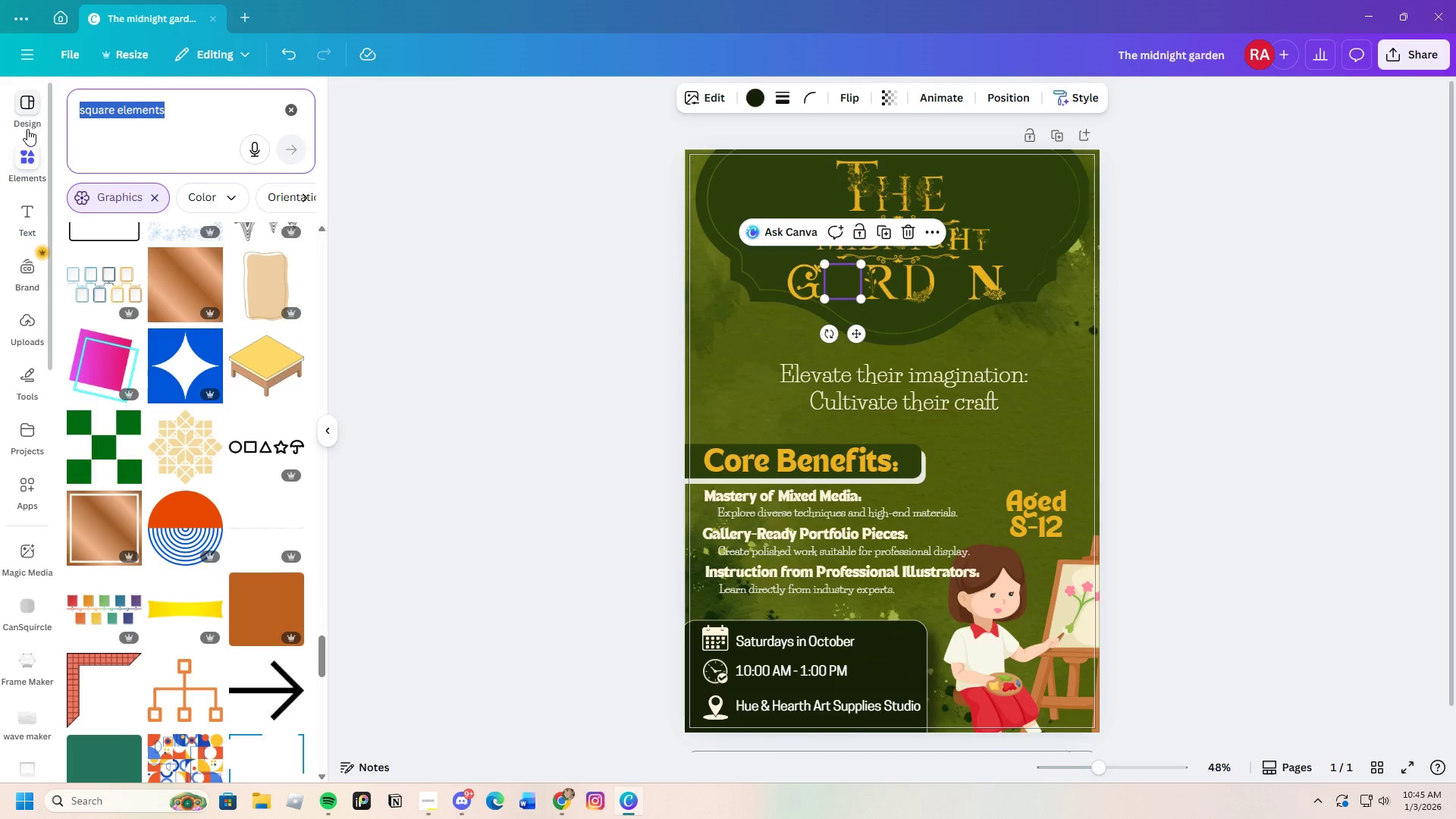 
key(Backspace)
type(whimsical elements)
 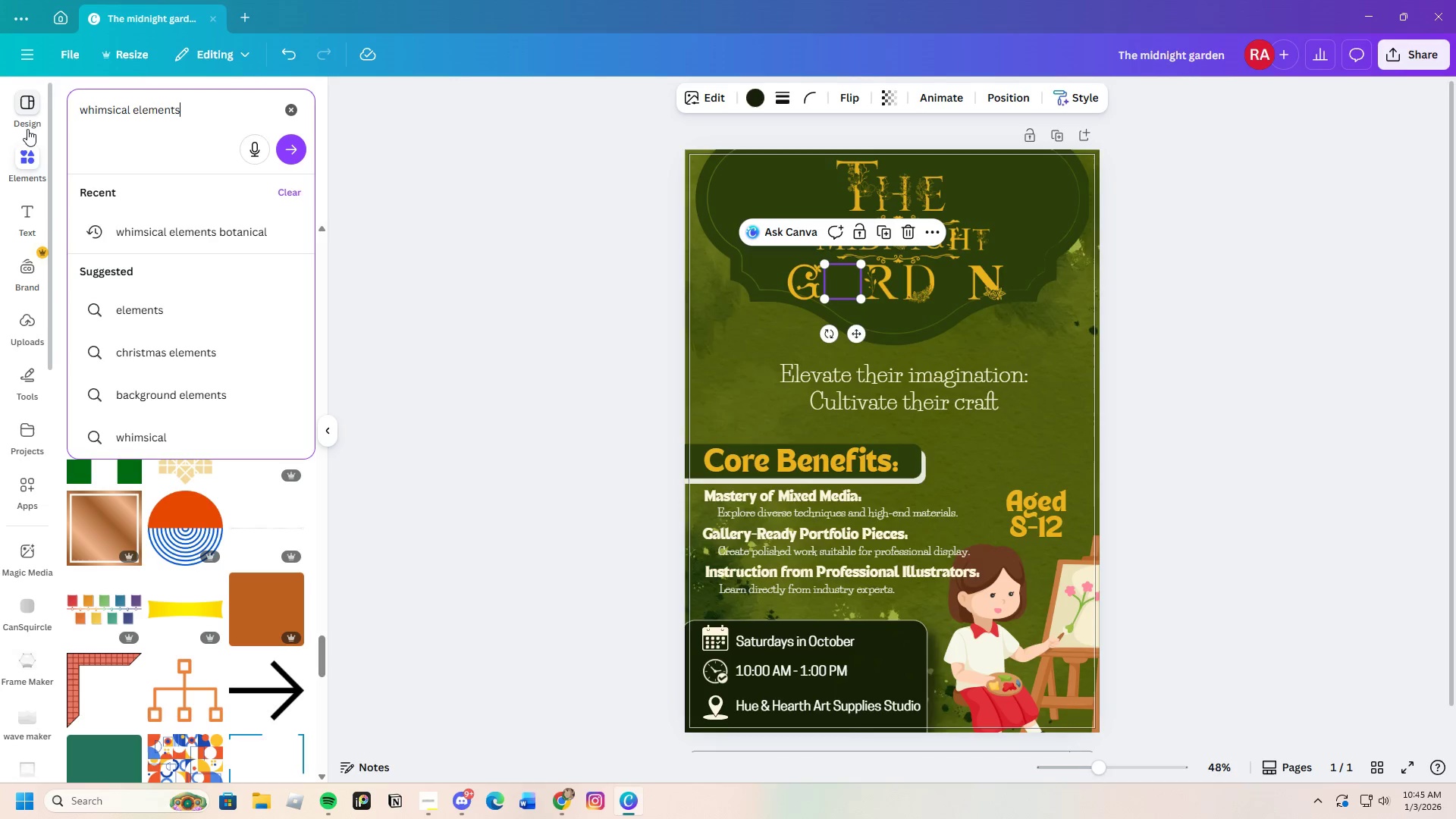 
key(Enter)
 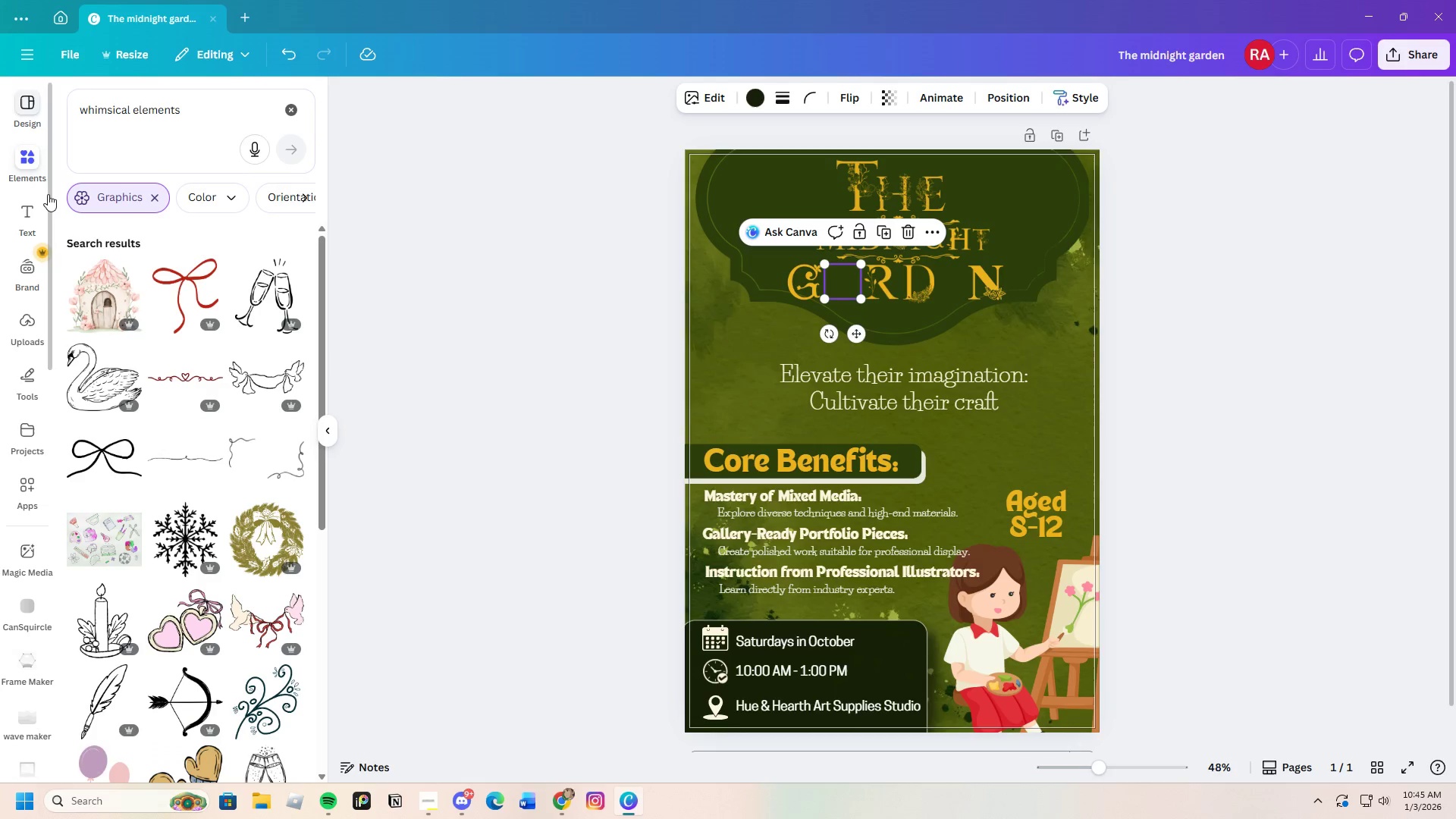 
scroll: coordinate [189, 603], scroll_direction: down, amount: 58.0
 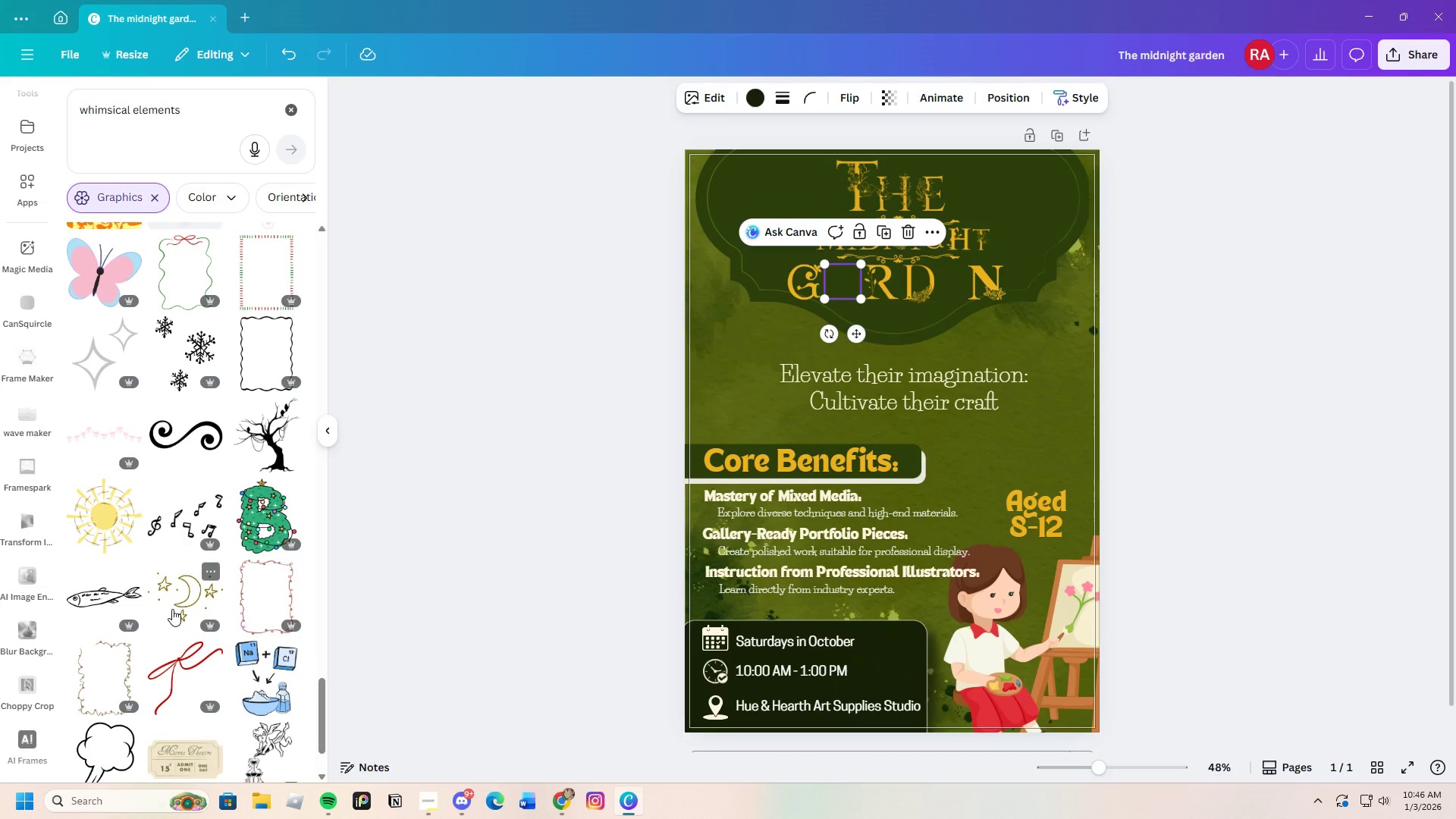 
scroll: coordinate [175, 610], scroll_direction: down, amount: 28.0
 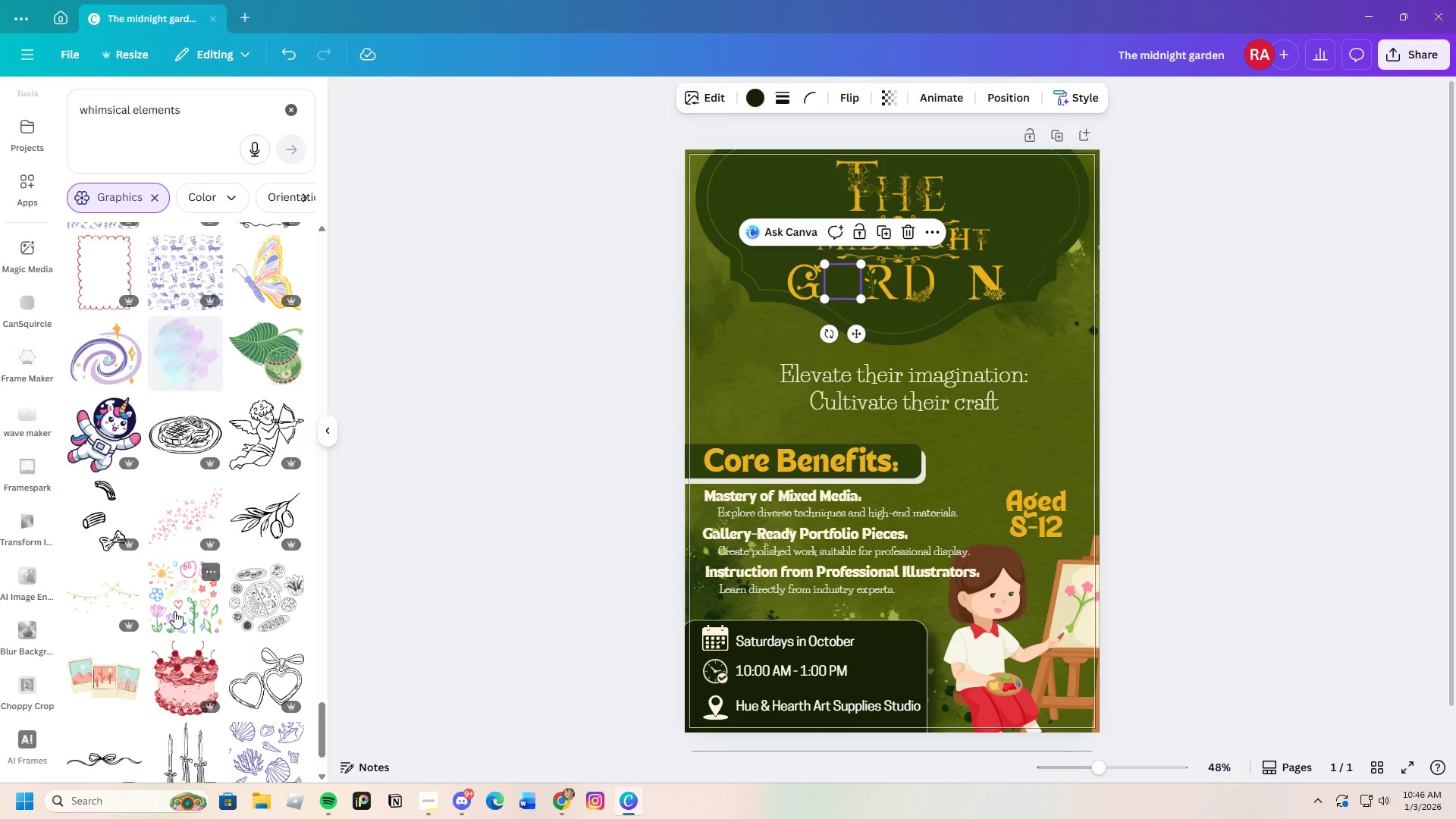 
scroll: coordinate [158, 626], scroll_direction: down, amount: 37.0
 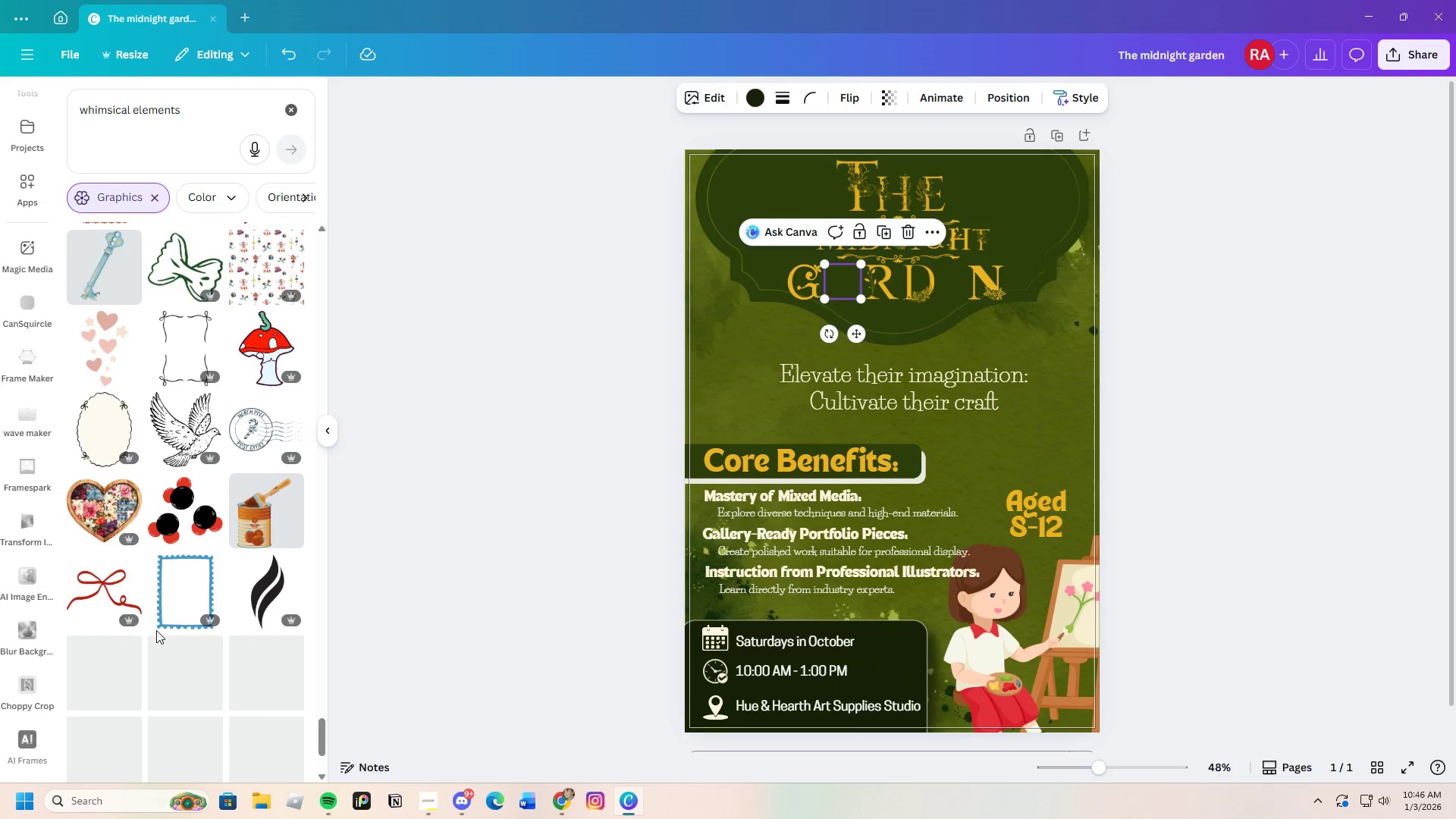 
scroll: coordinate [152, 633], scroll_direction: down, amount: 25.0
 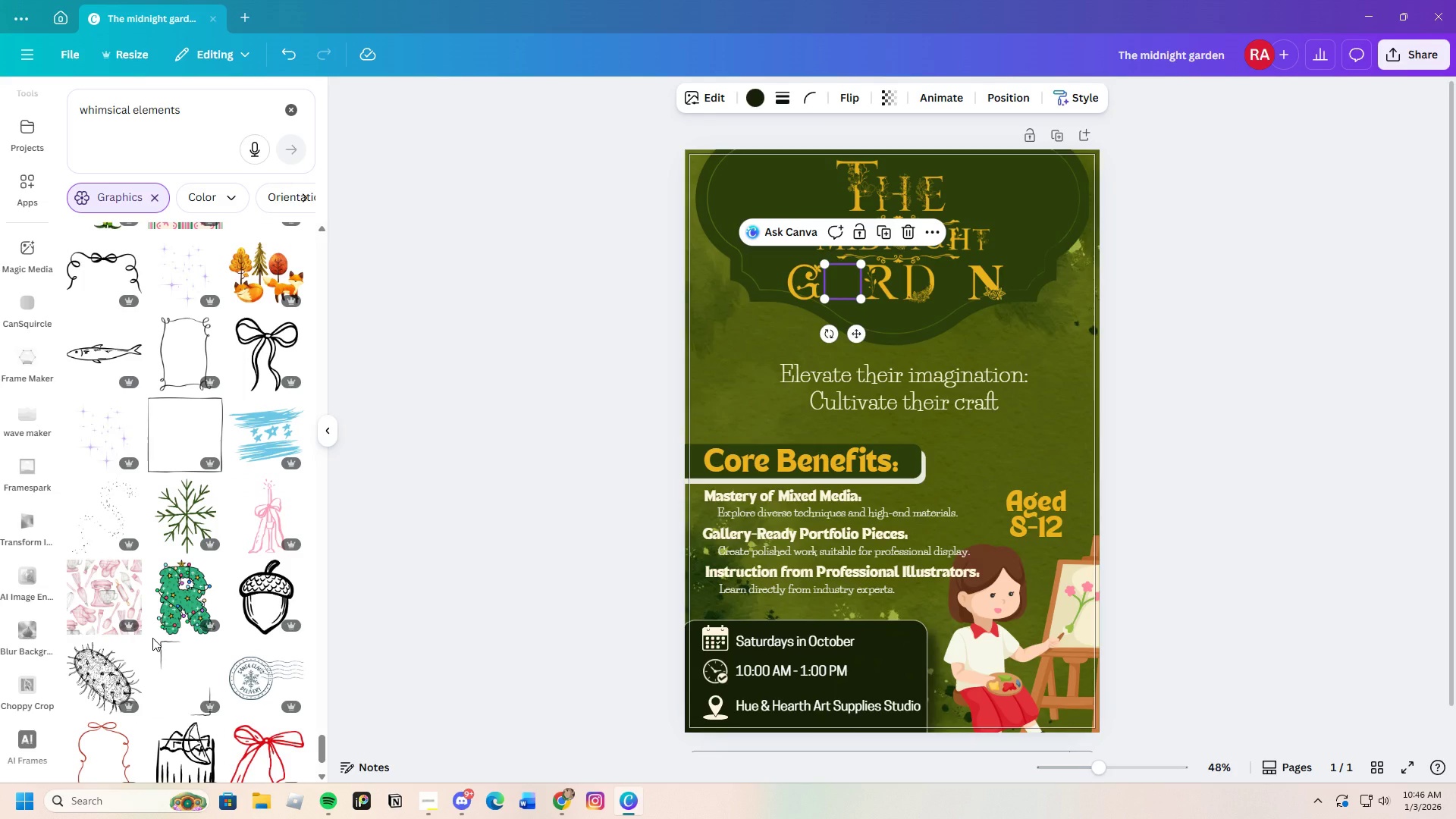 
wait(28.39)
 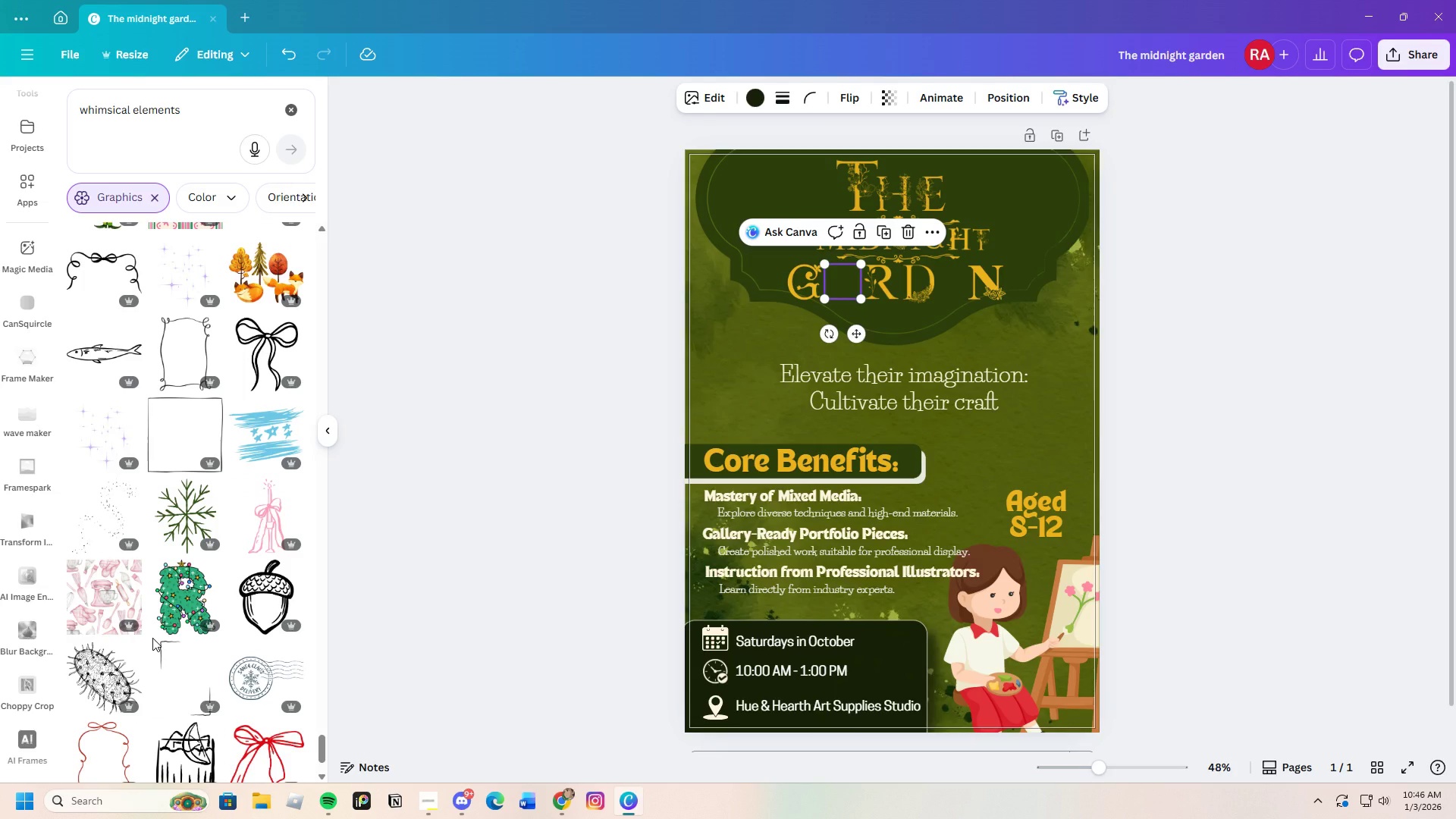 
scroll: coordinate [217, 569], scroll_direction: down, amount: 15.0
 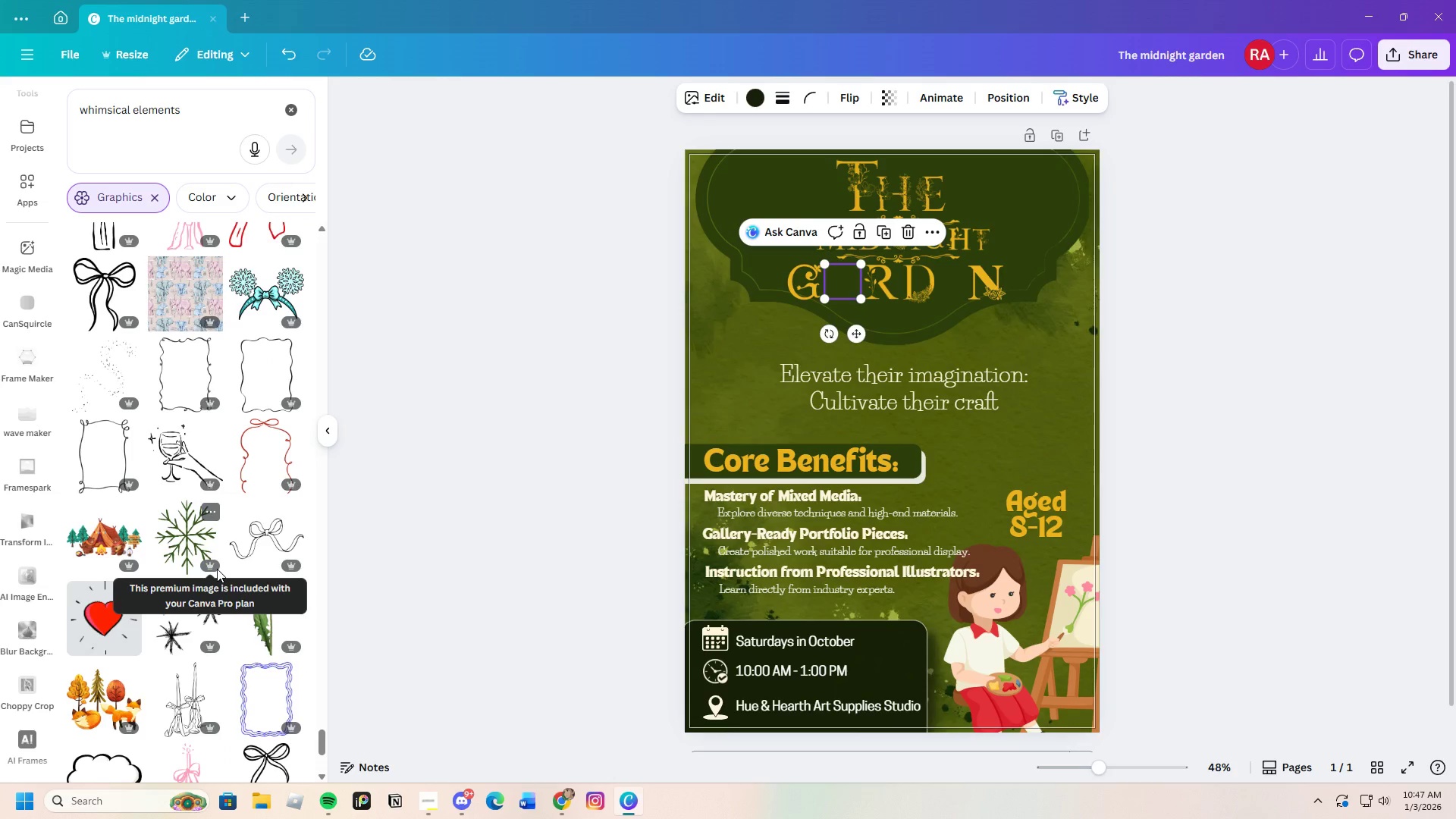 
scroll: coordinate [217, 569], scroll_direction: up, amount: 2.0
 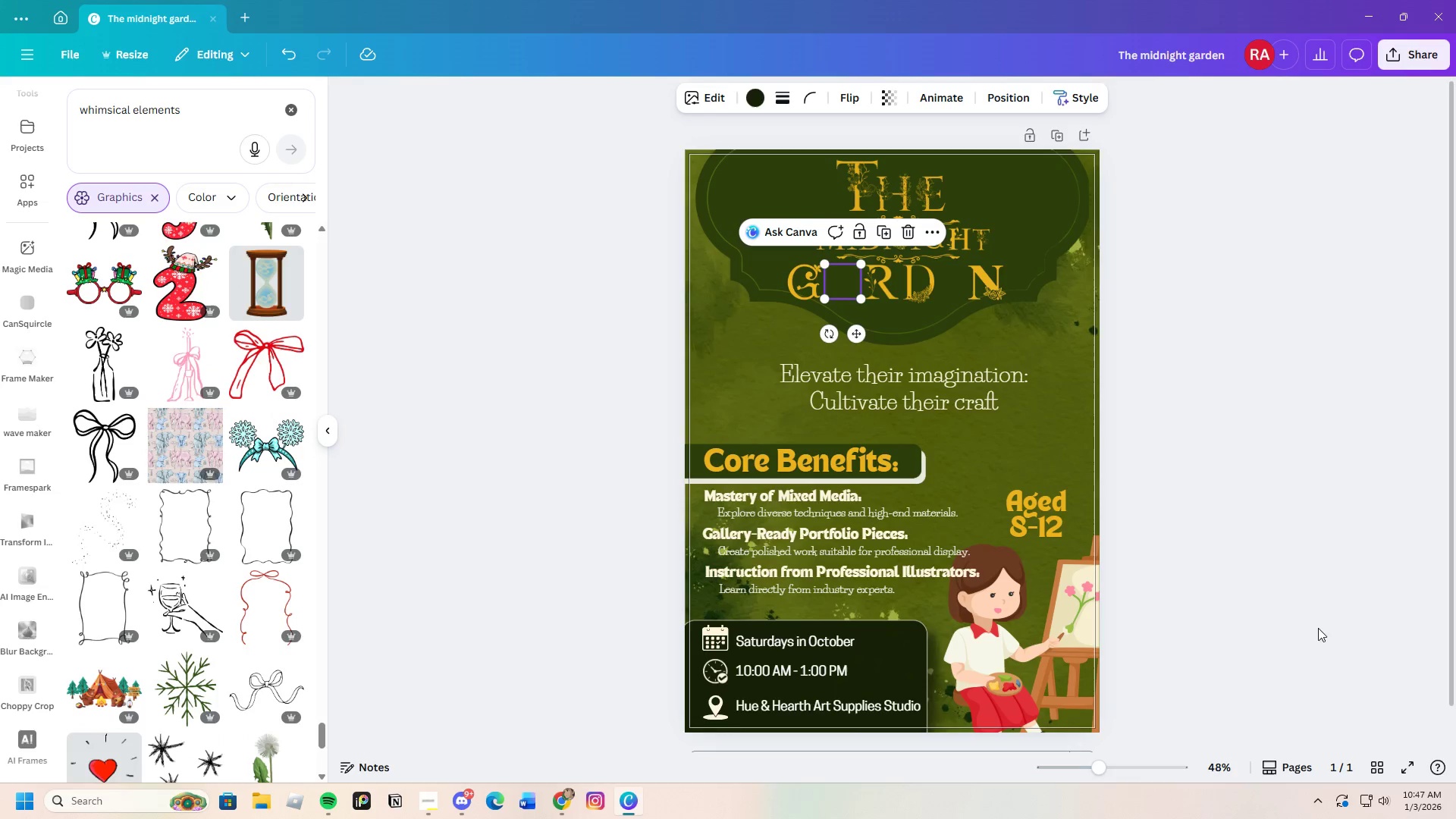 
left_click([1232, 546])
 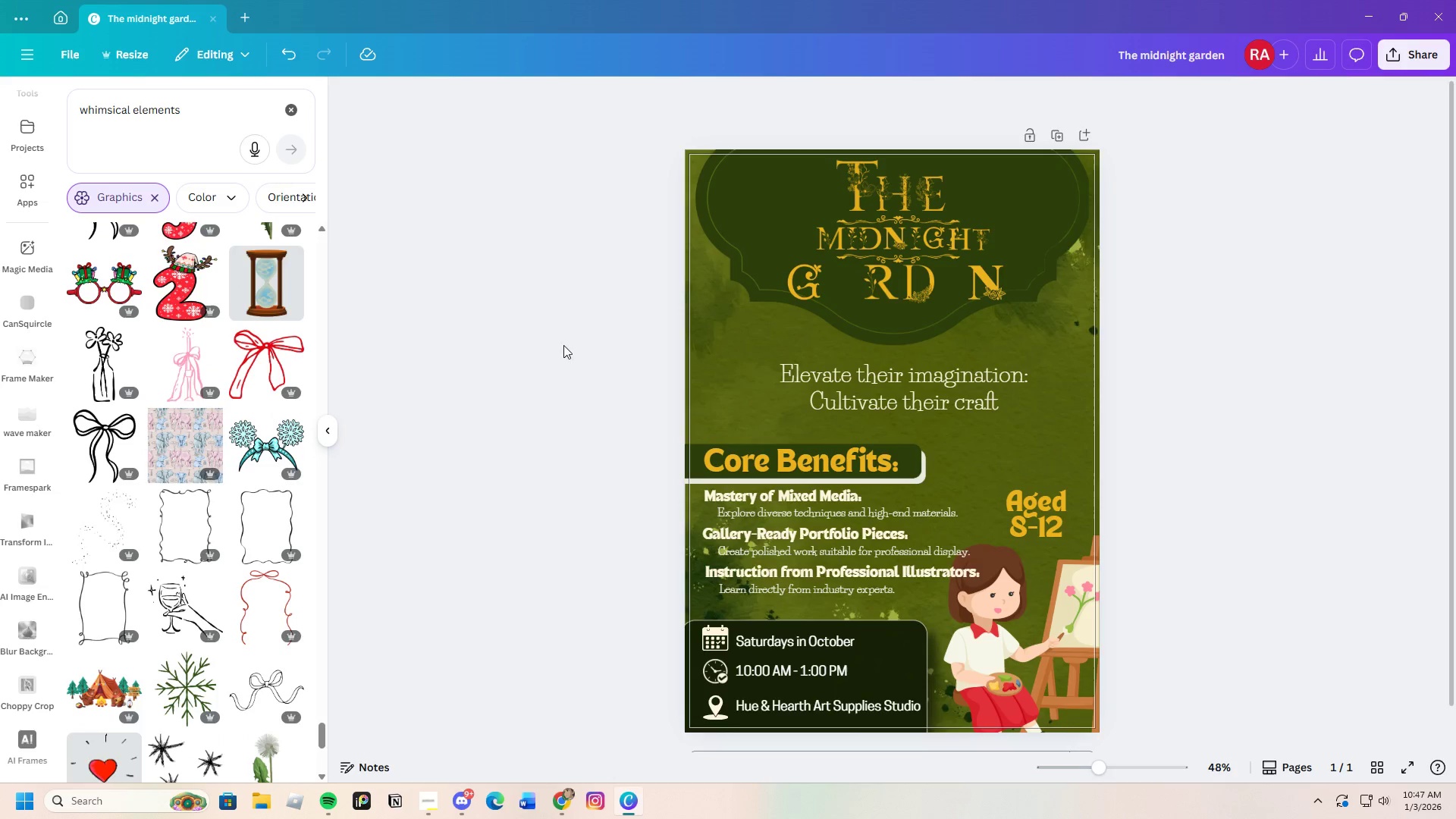 
scroll: coordinate [219, 610], scroll_direction: down, amount: 48.0
 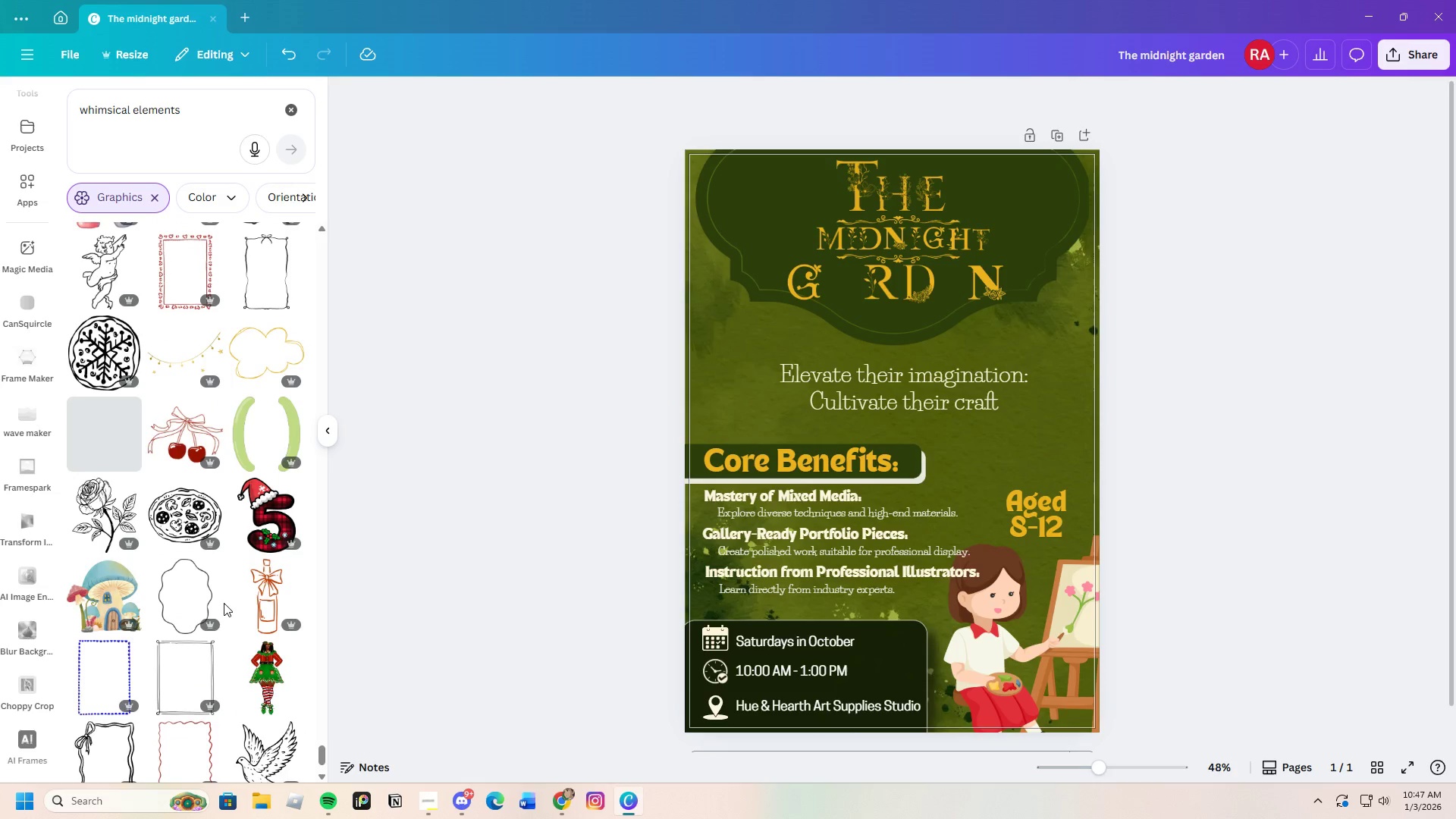 
scroll: coordinate [169, 596], scroll_direction: down, amount: 17.0
 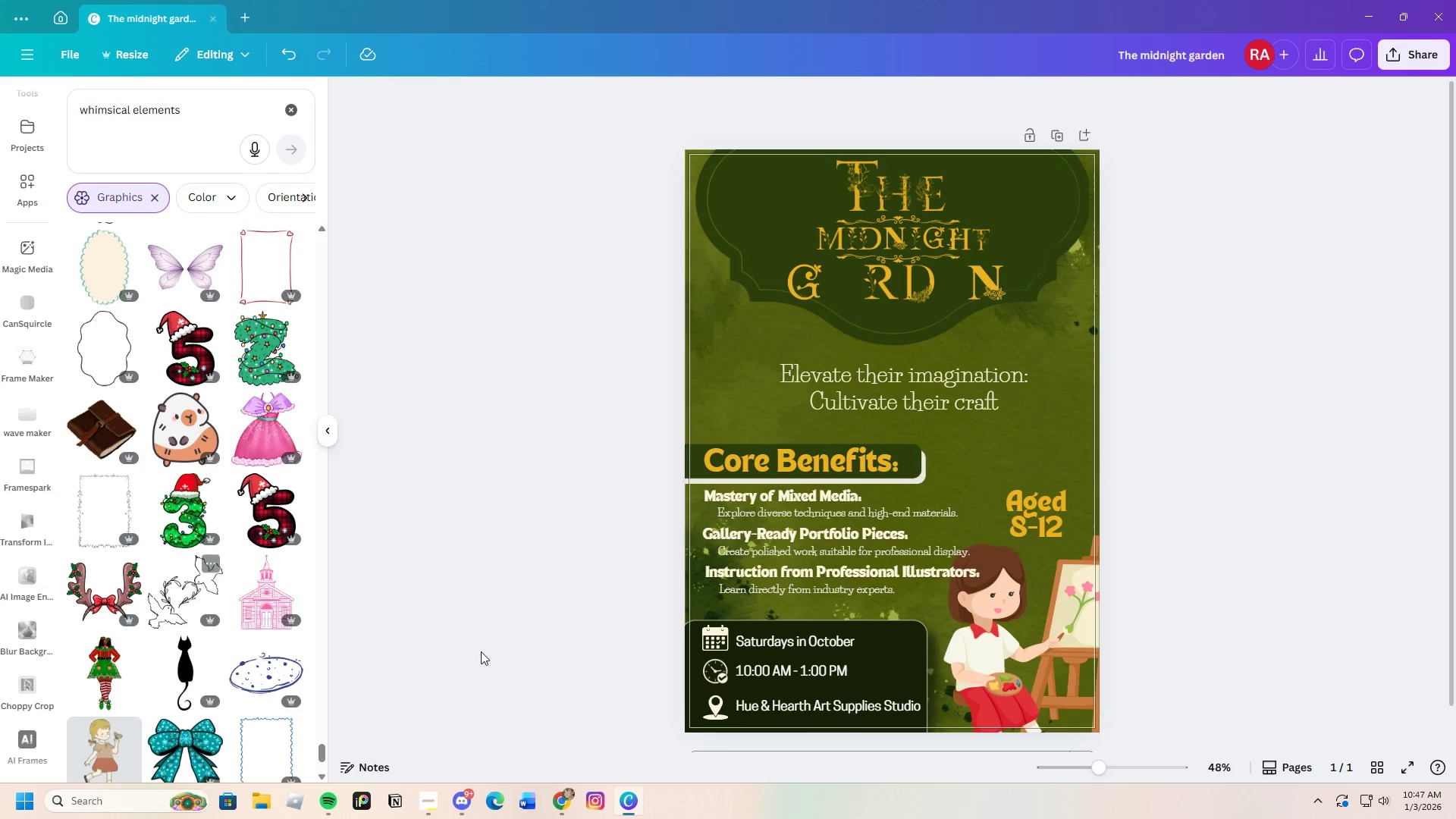 
left_click([711, 493])
 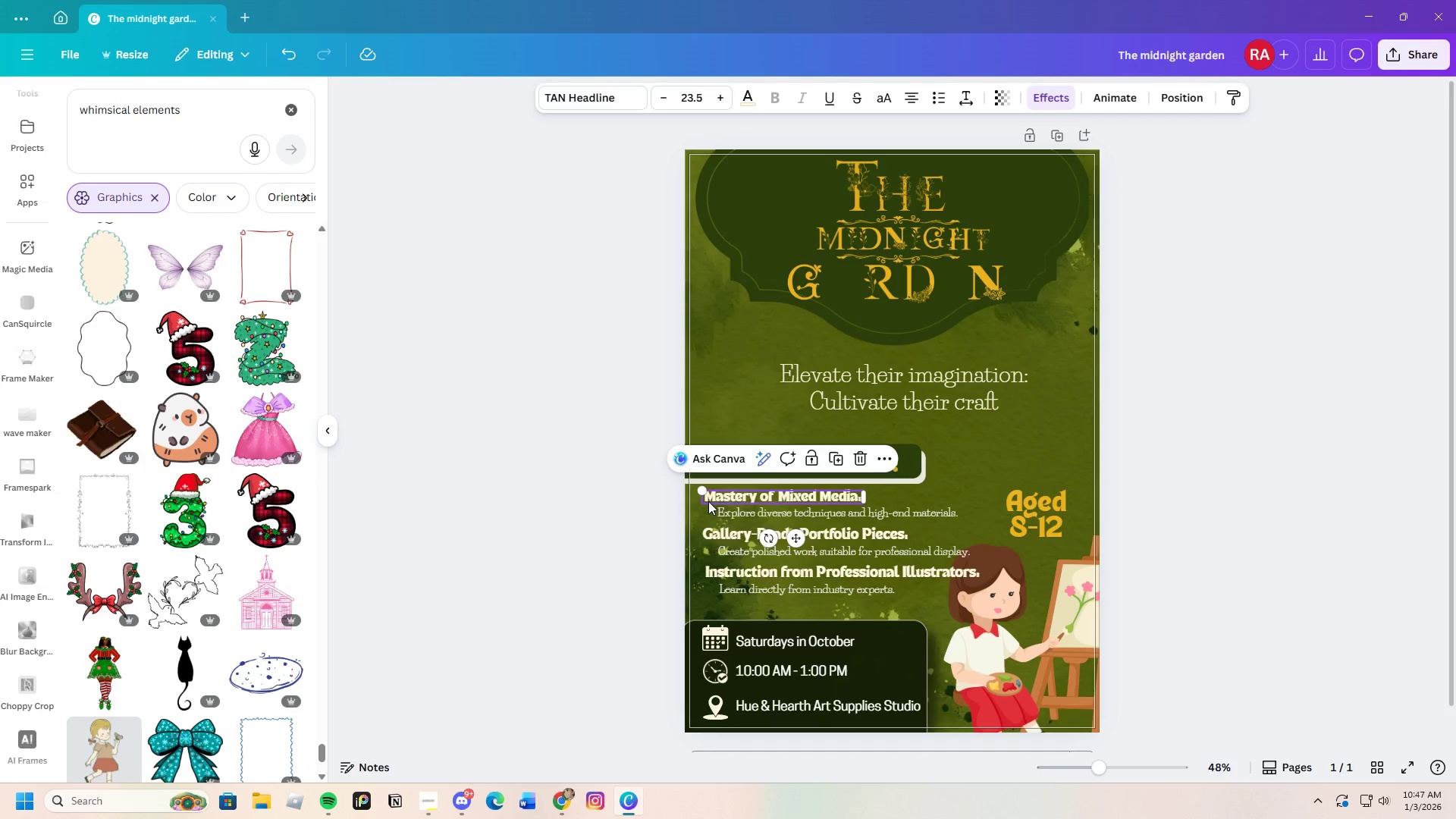 
left_click([701, 520])
 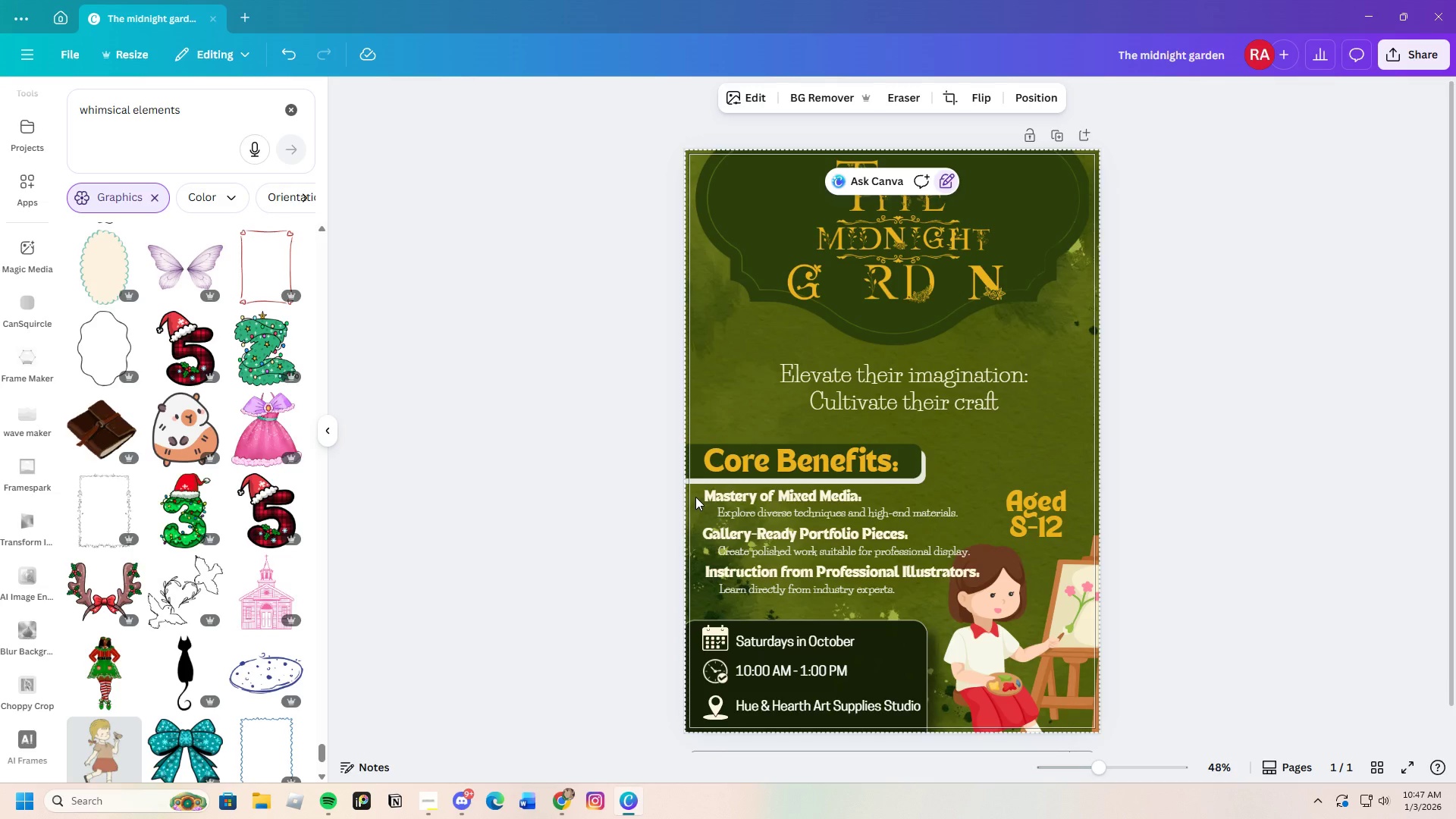 
left_click_drag(start_coordinate=[695, 497], to_coordinate=[983, 597])
 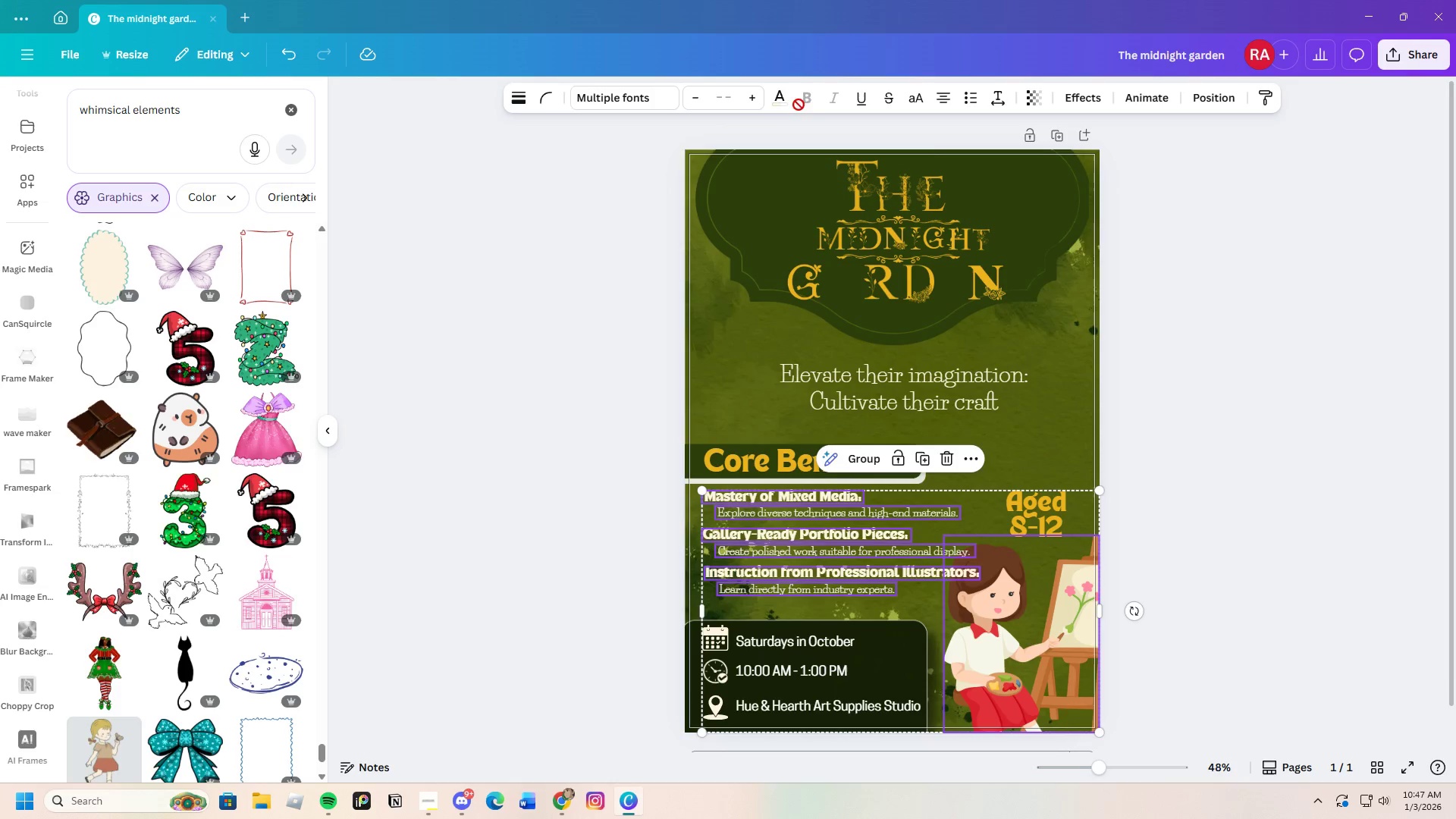 
left_click([786, 102])
 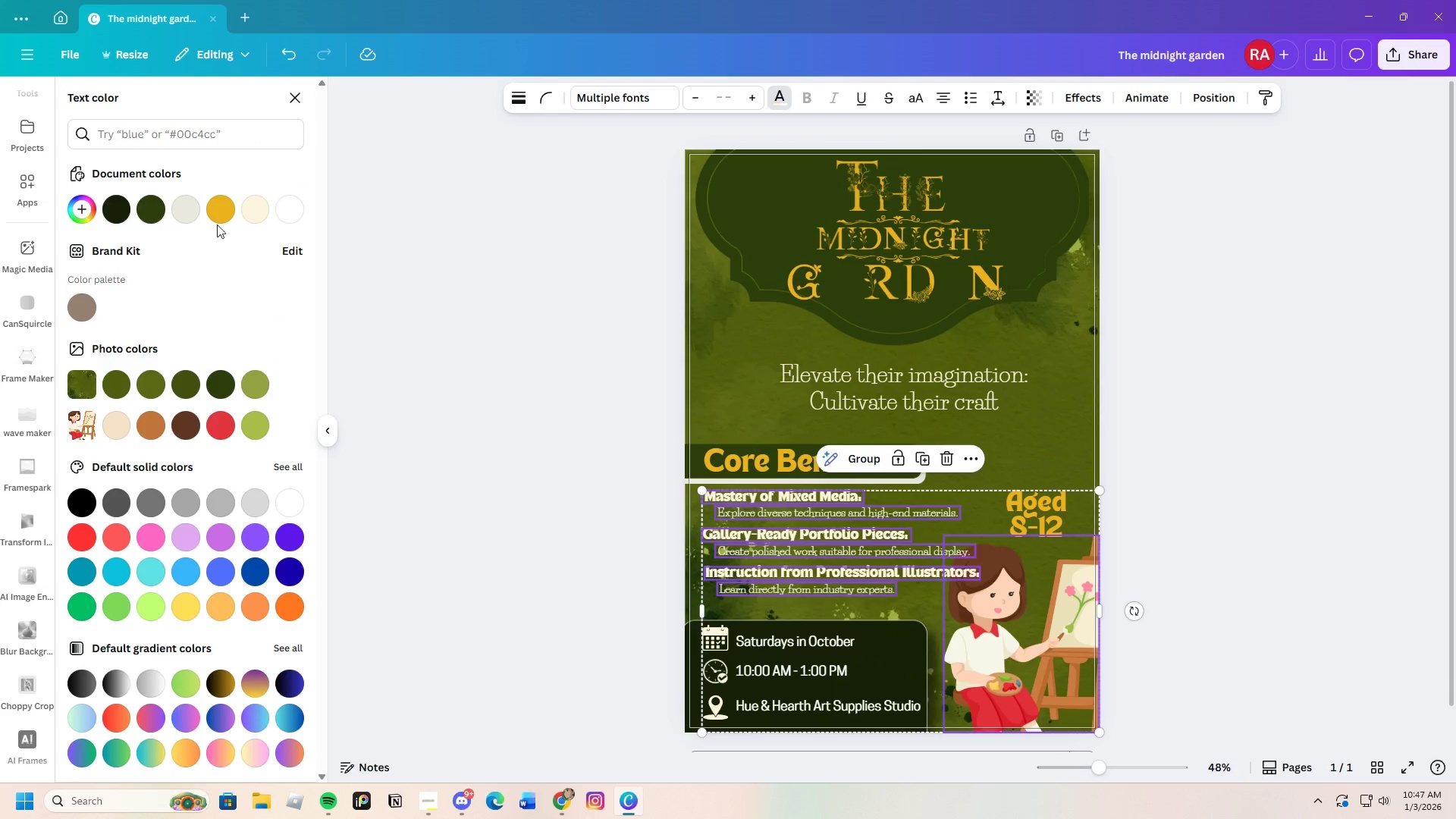 
left_click([219, 212])
 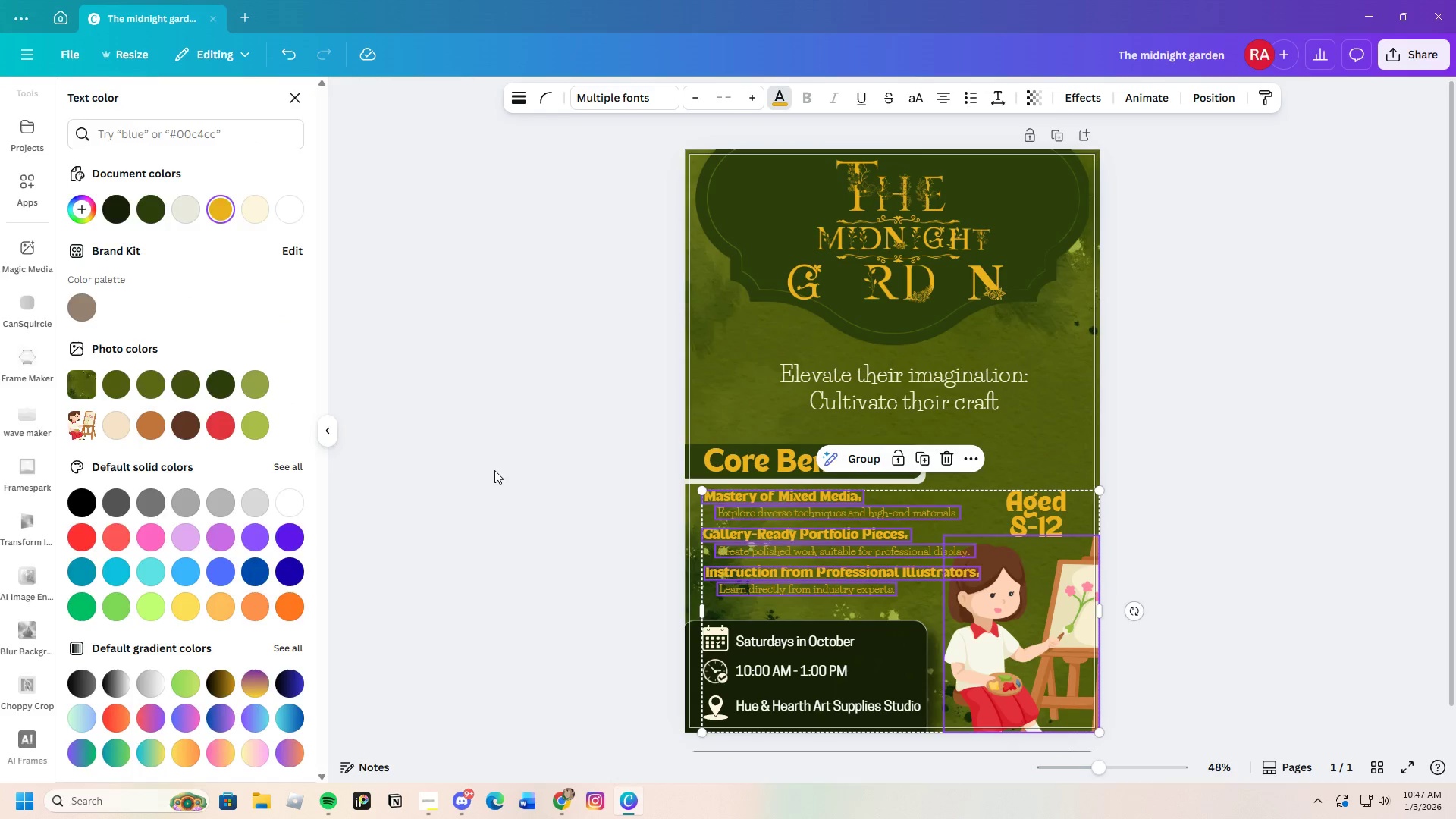 
double_click([494, 470])
 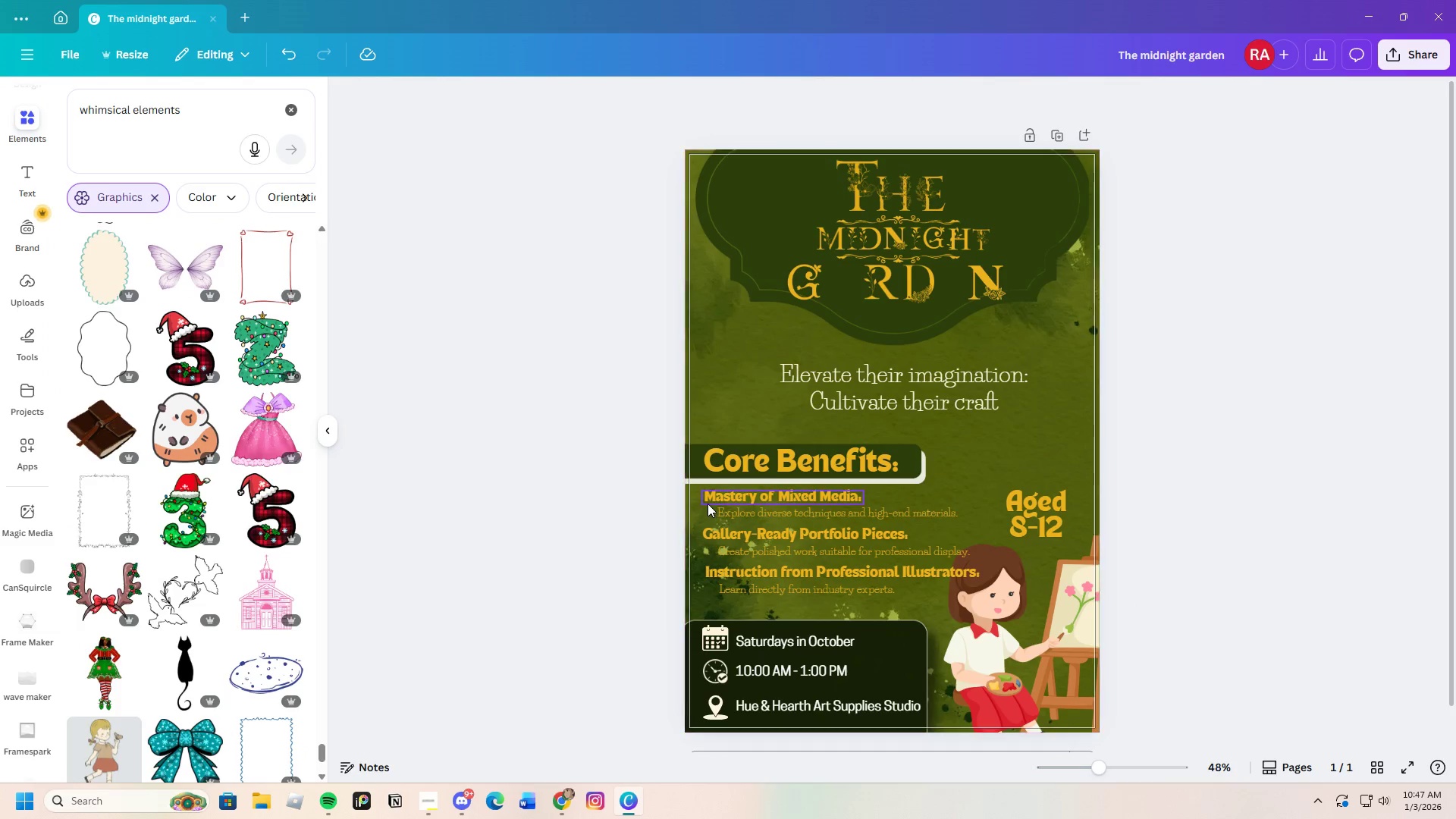 
left_click_drag(start_coordinate=[695, 493], to_coordinate=[981, 601])
 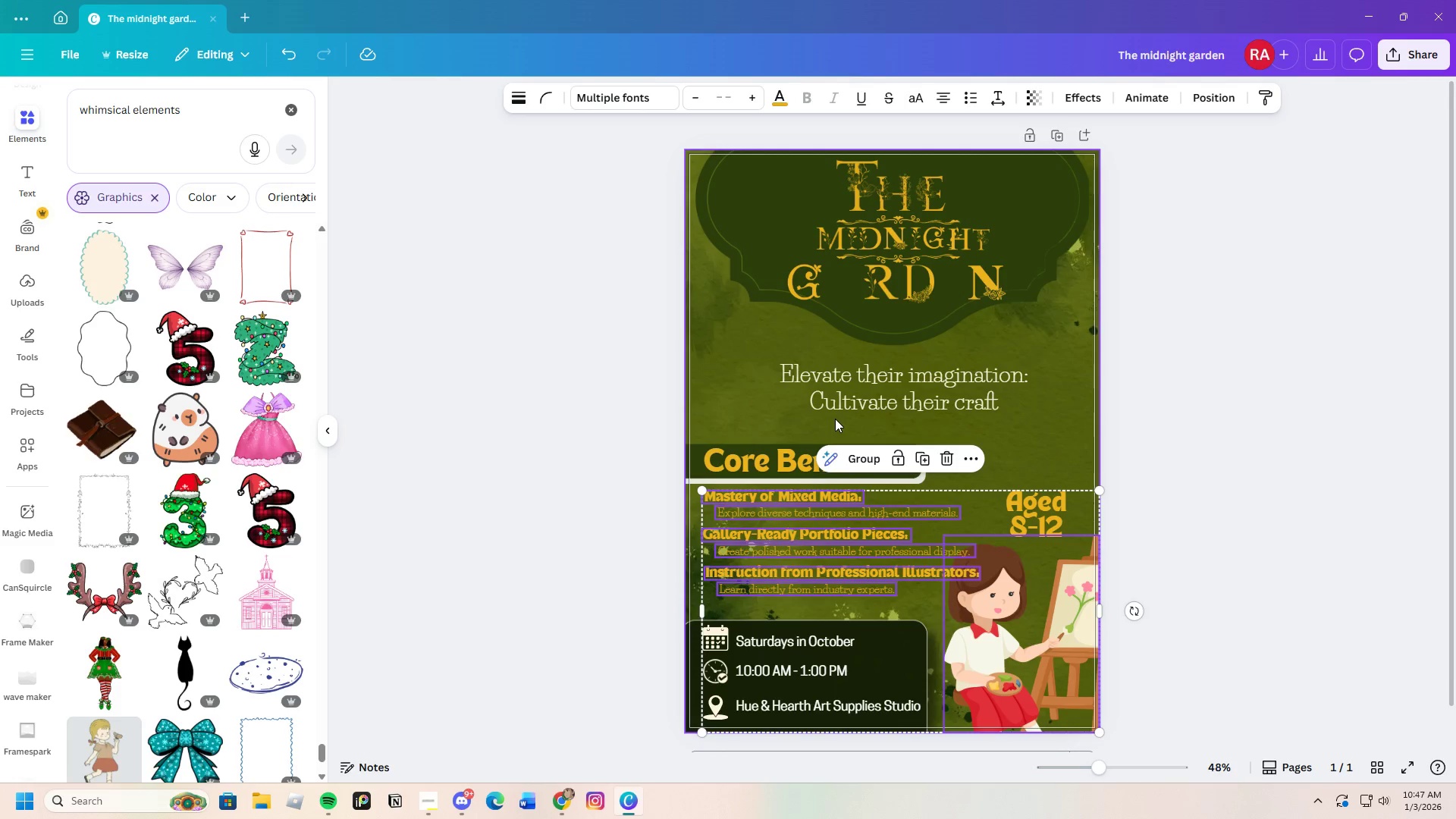 
left_click([777, 101])
 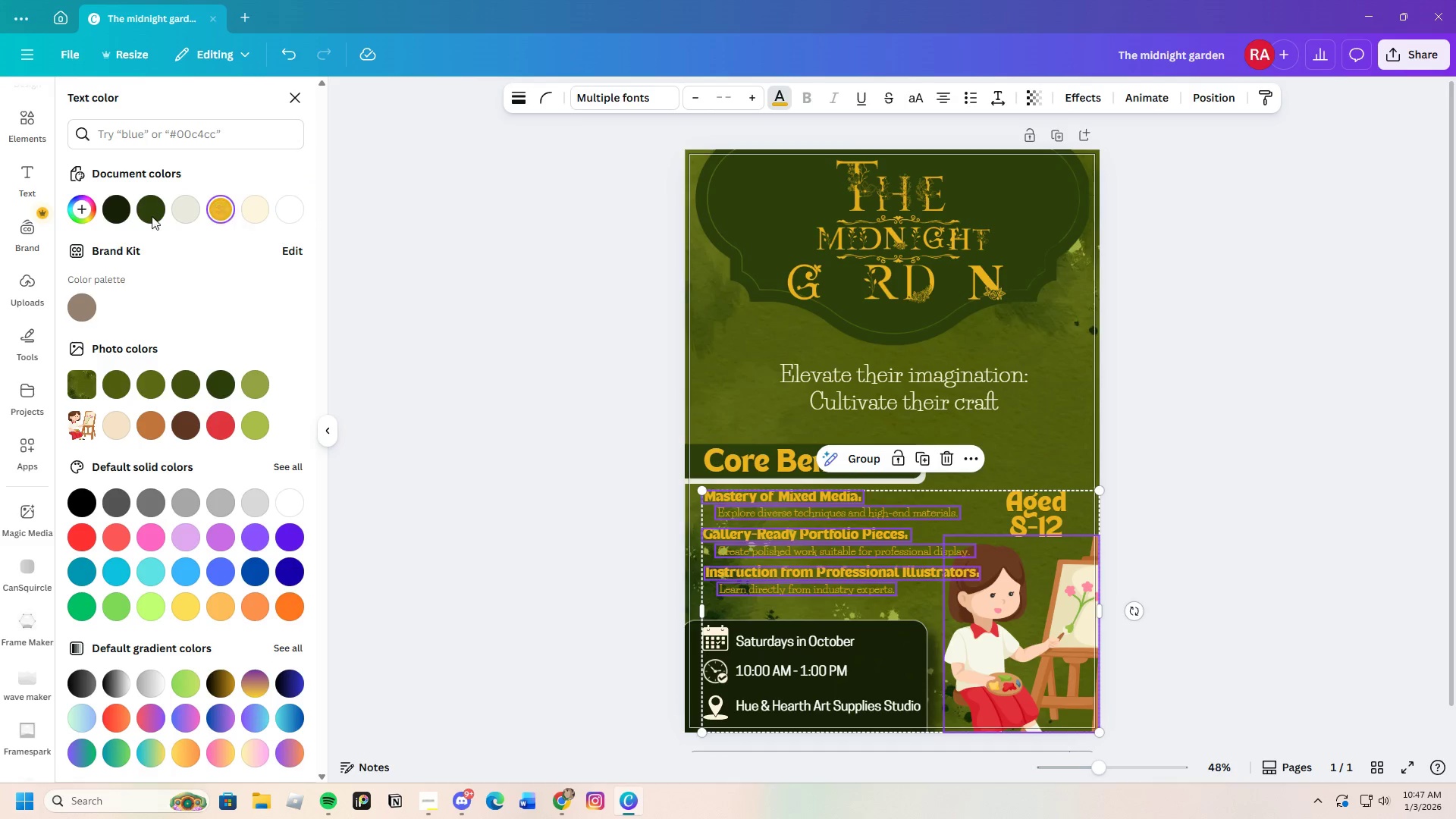 
left_click([84, 209])
 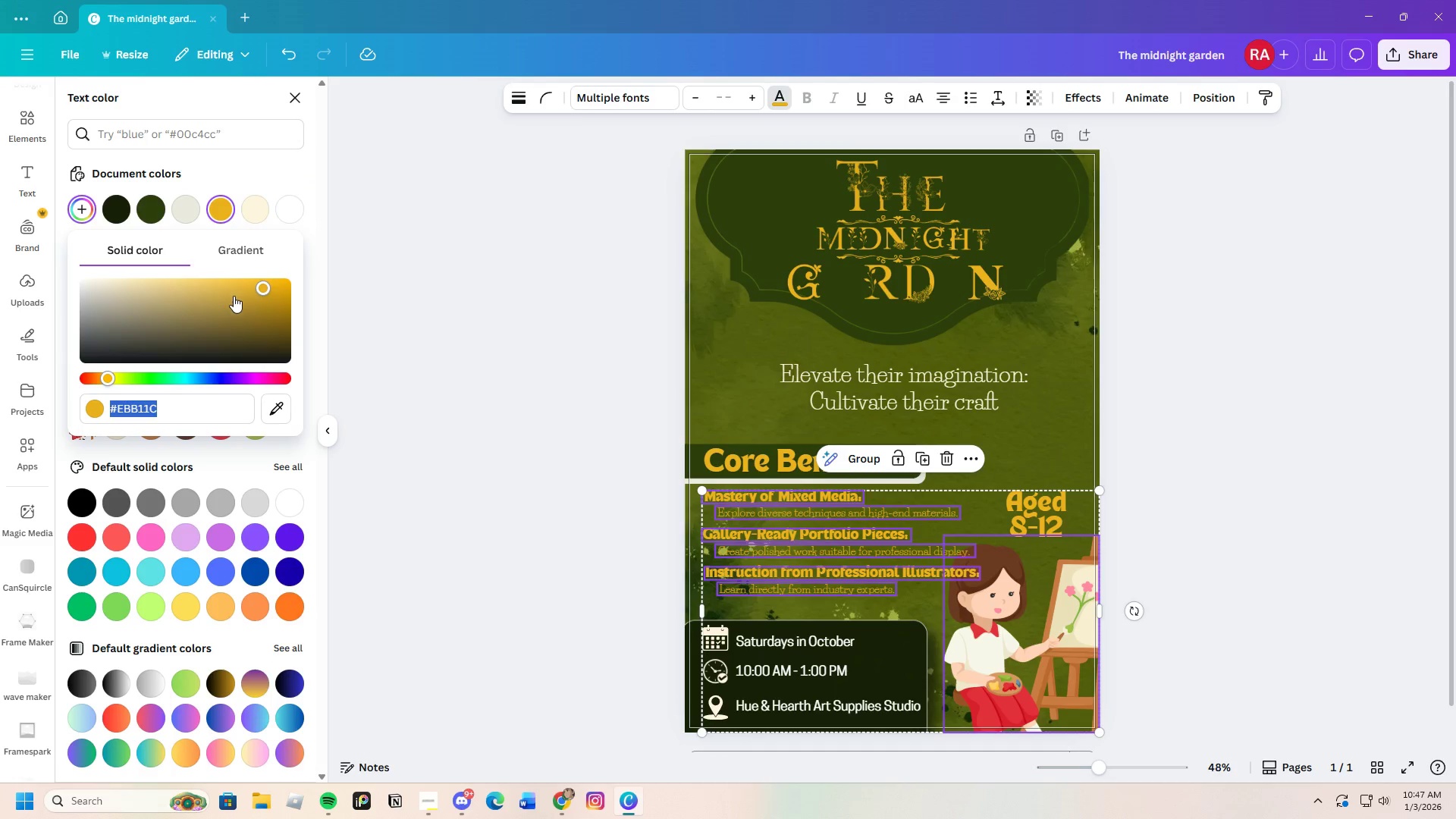 
left_click_drag(start_coordinate=[234, 297], to_coordinate=[172, 290])
 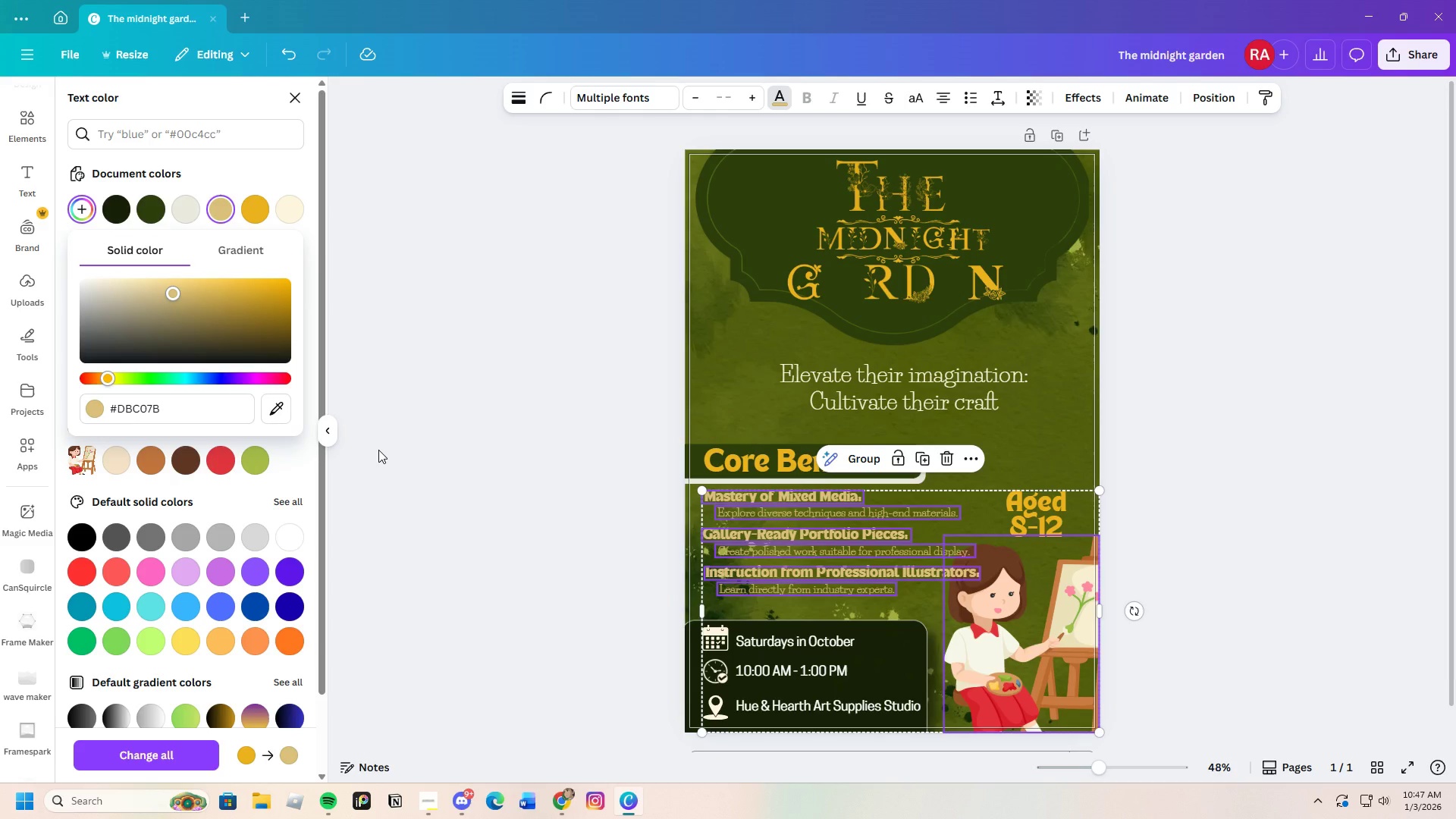 
left_click([381, 450])
 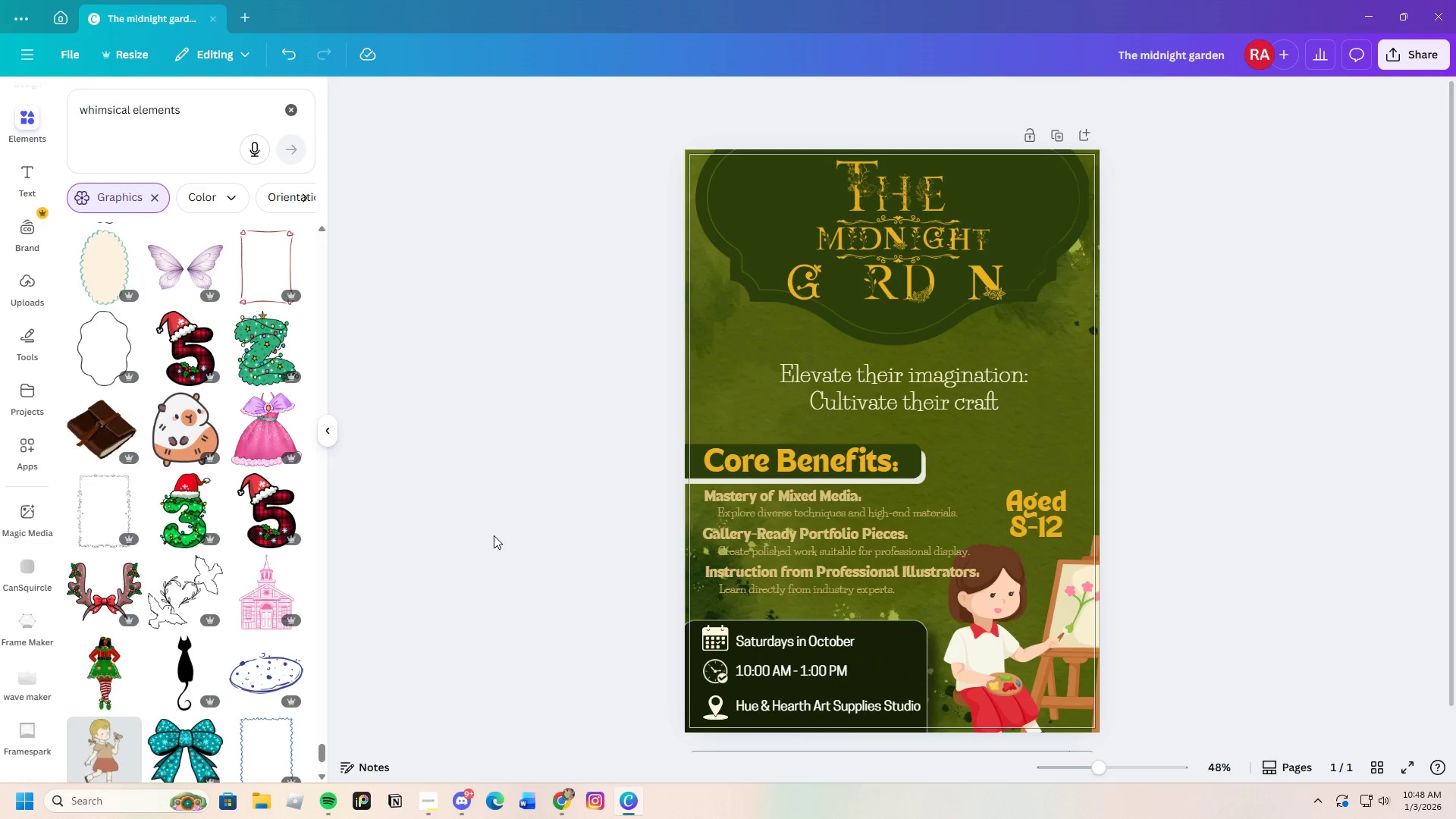 
wait(12.59)
 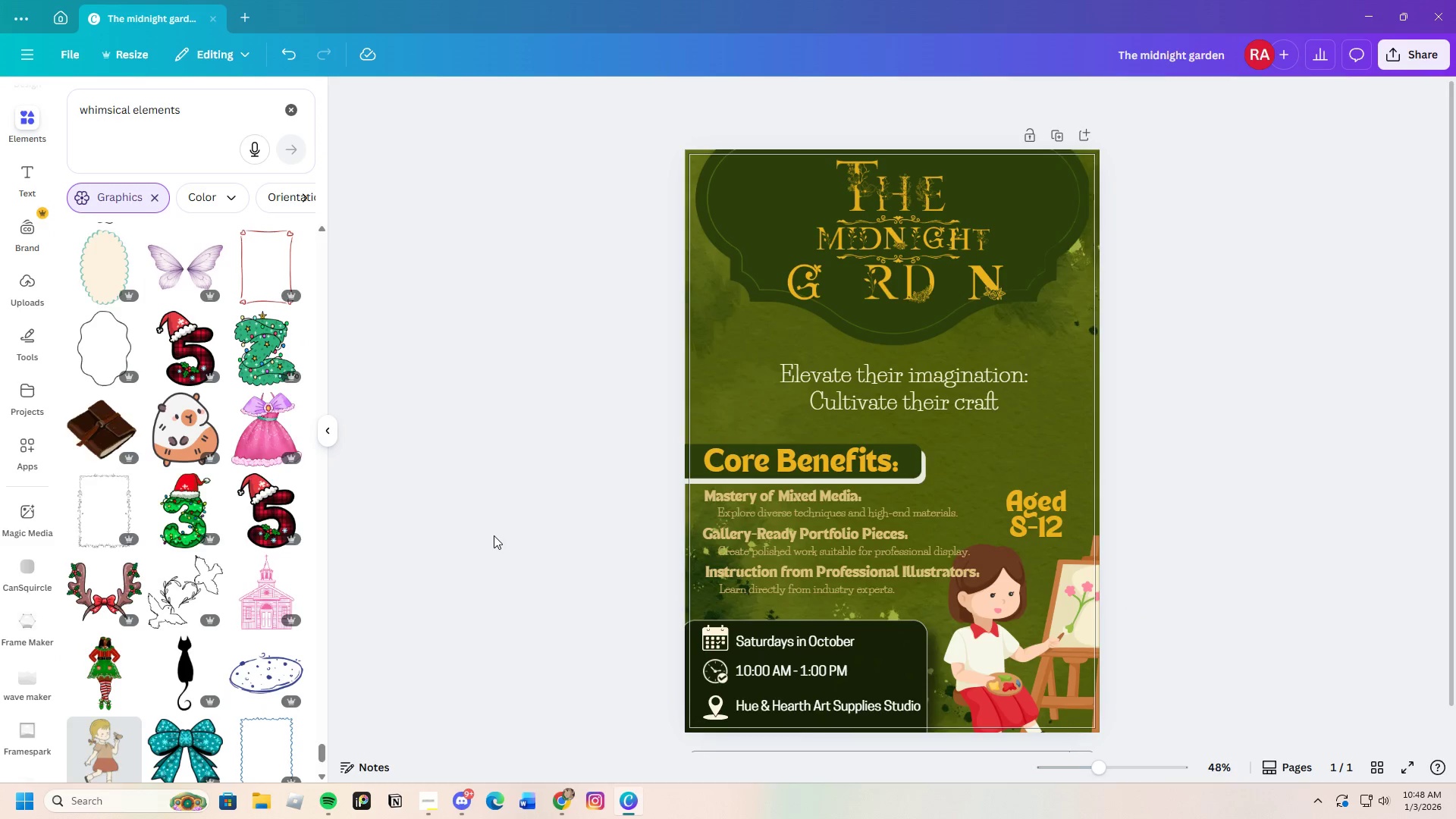 
left_click_drag(start_coordinate=[699, 500], to_coordinate=[976, 595])
 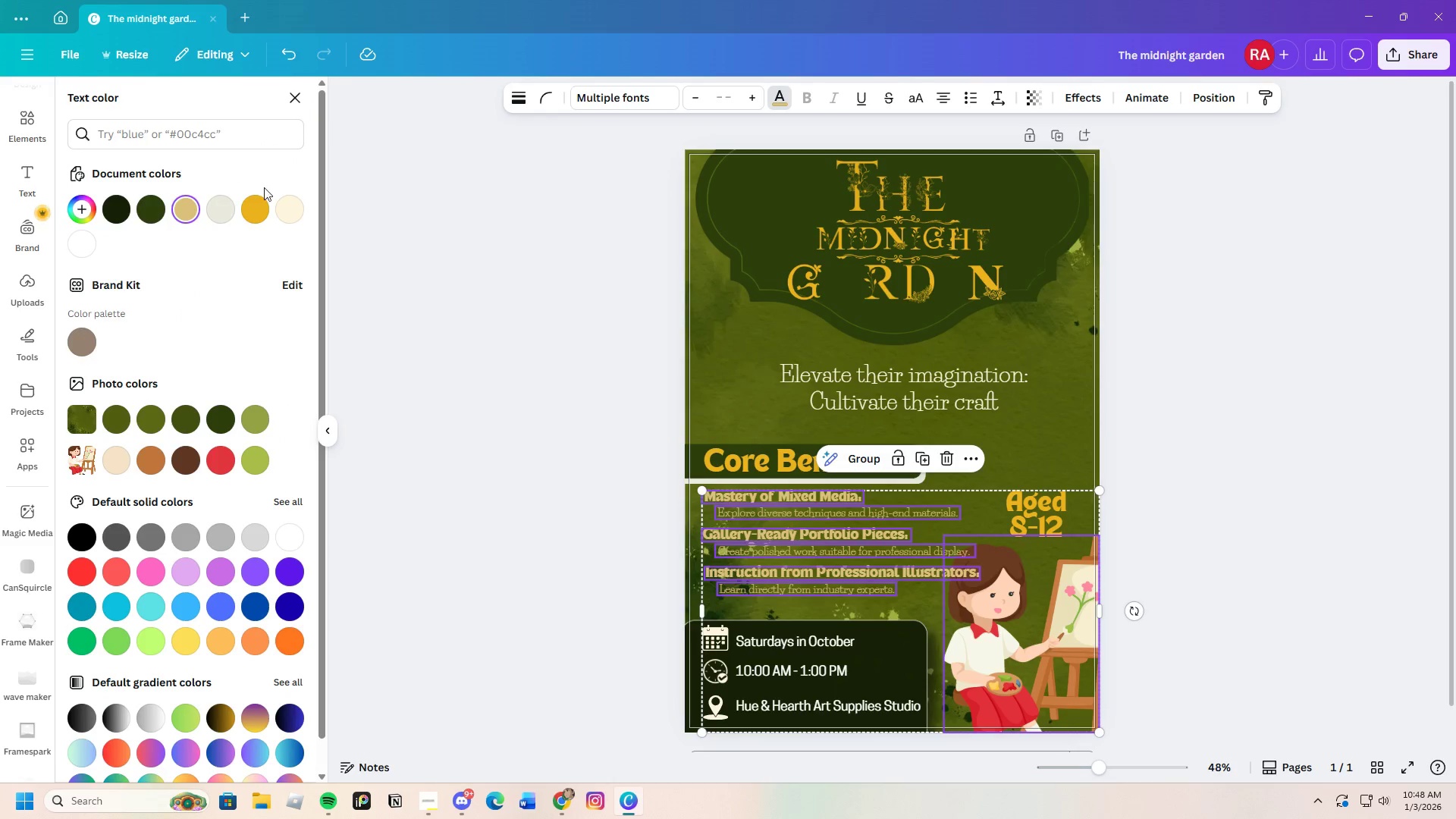 
left_click([75, 209])
 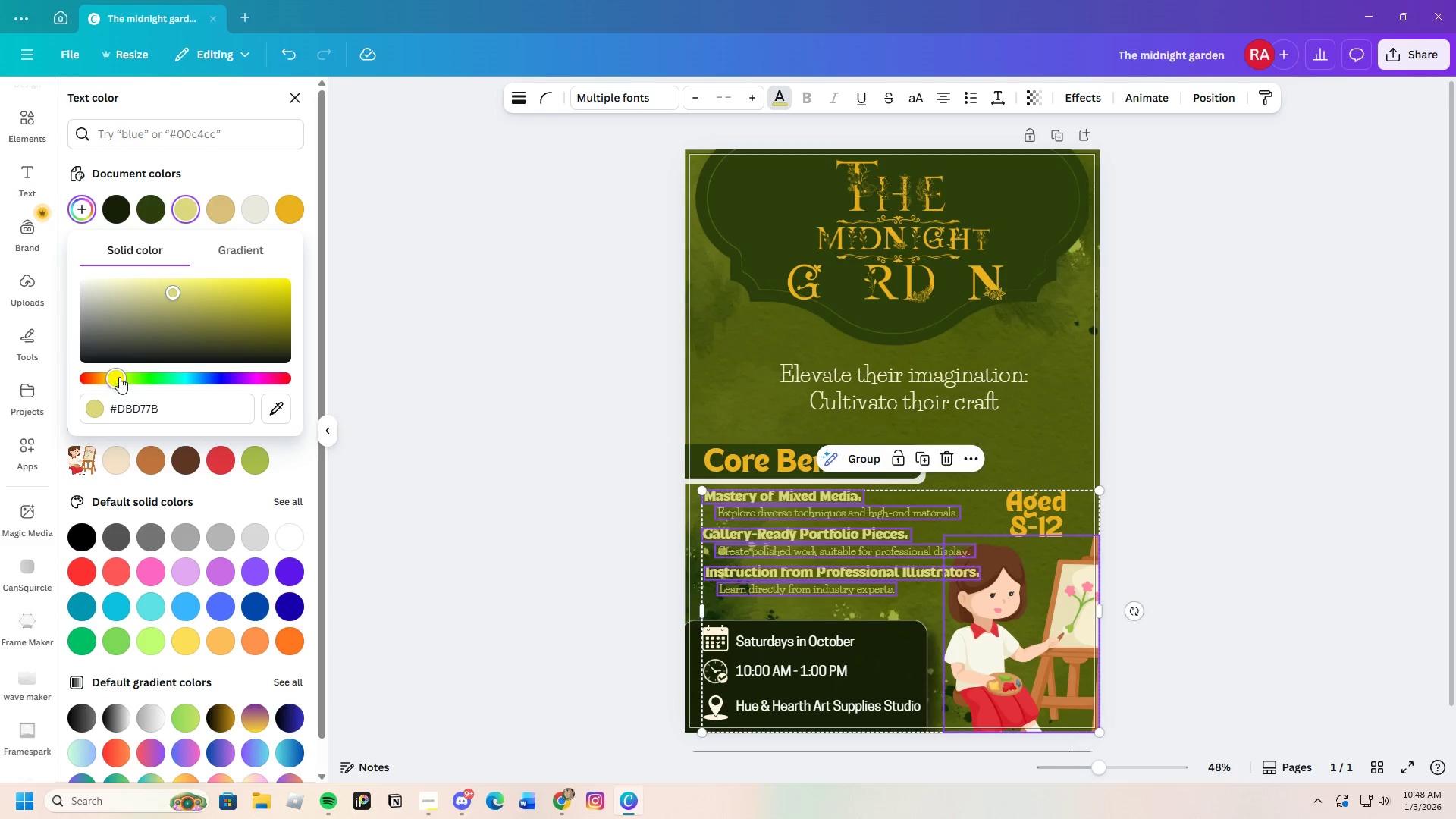 
left_click_drag(start_coordinate=[192, 301], to_coordinate=[161, 268])
 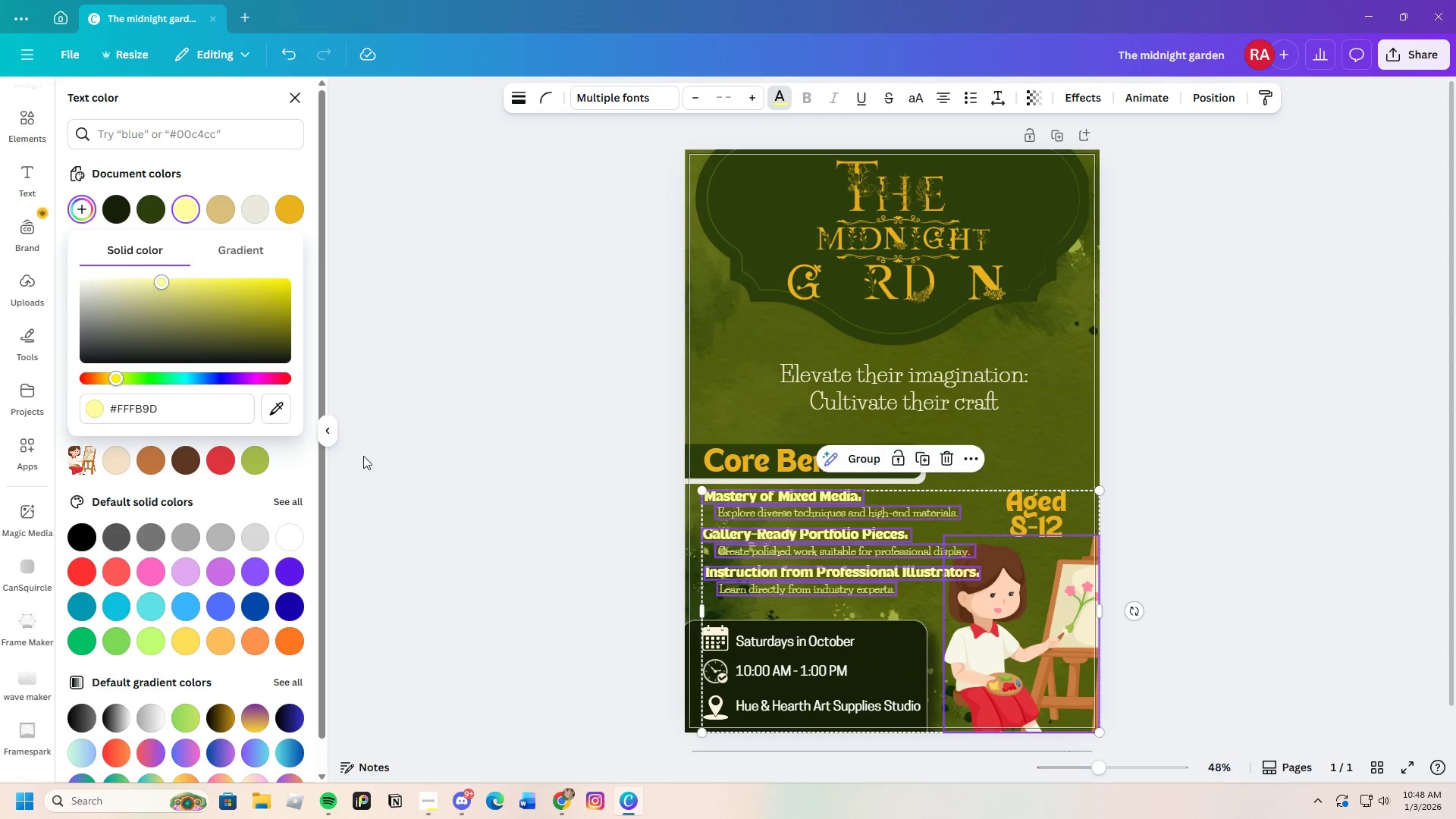 
left_click([366, 456])
 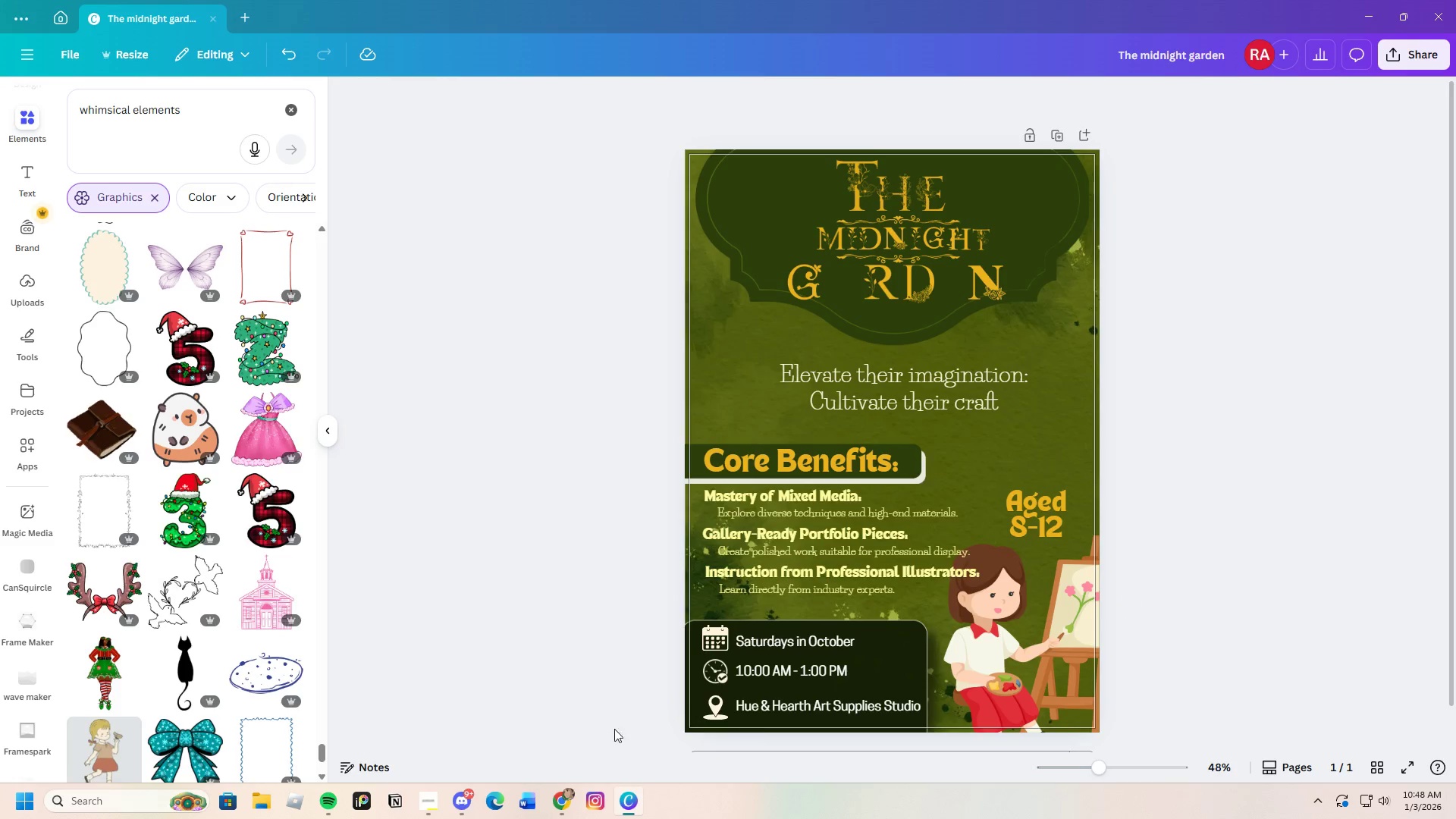 
wait(6.58)
 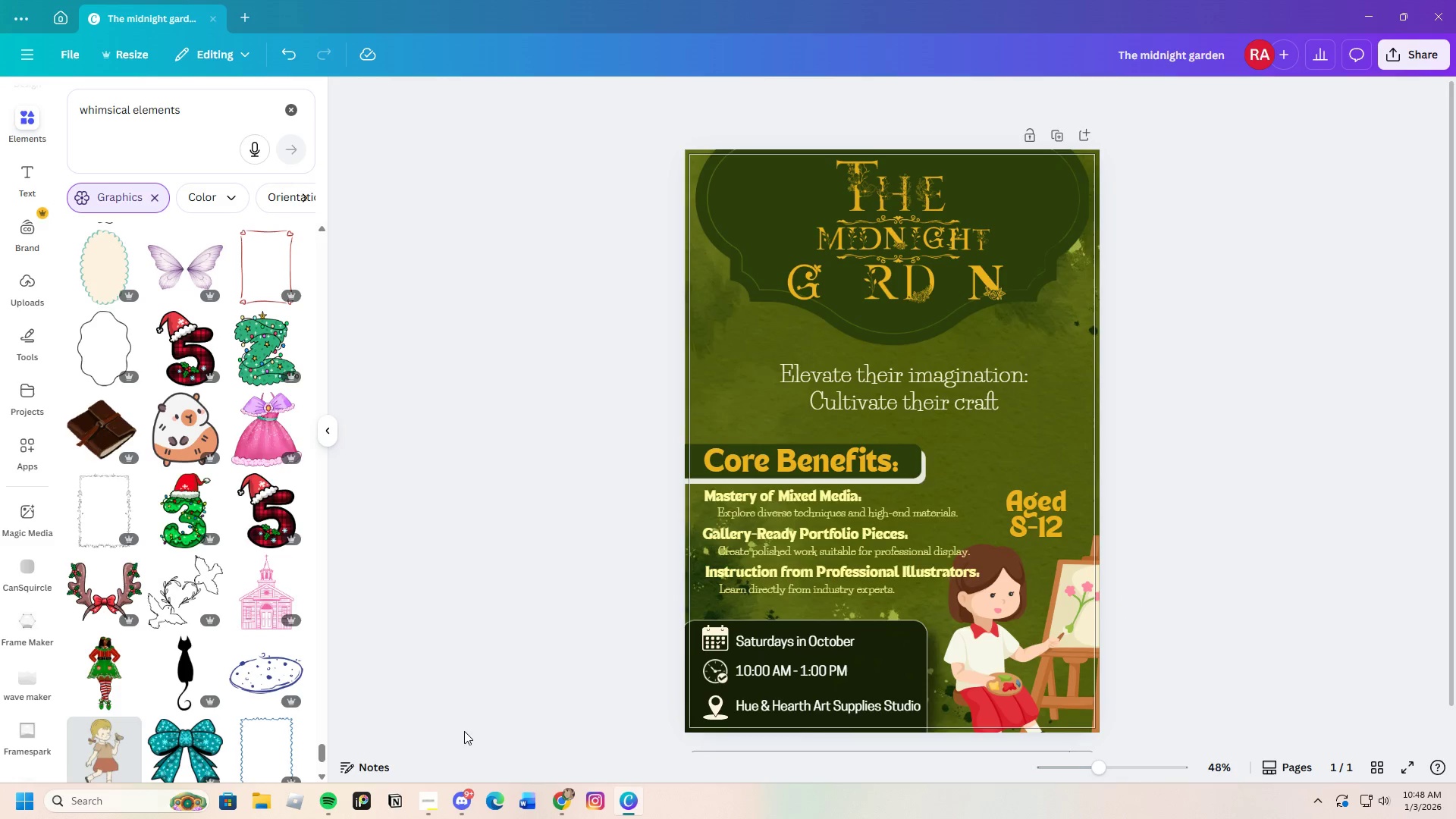 
left_click_drag(start_coordinate=[1100, 770], to_coordinate=[1113, 765])
 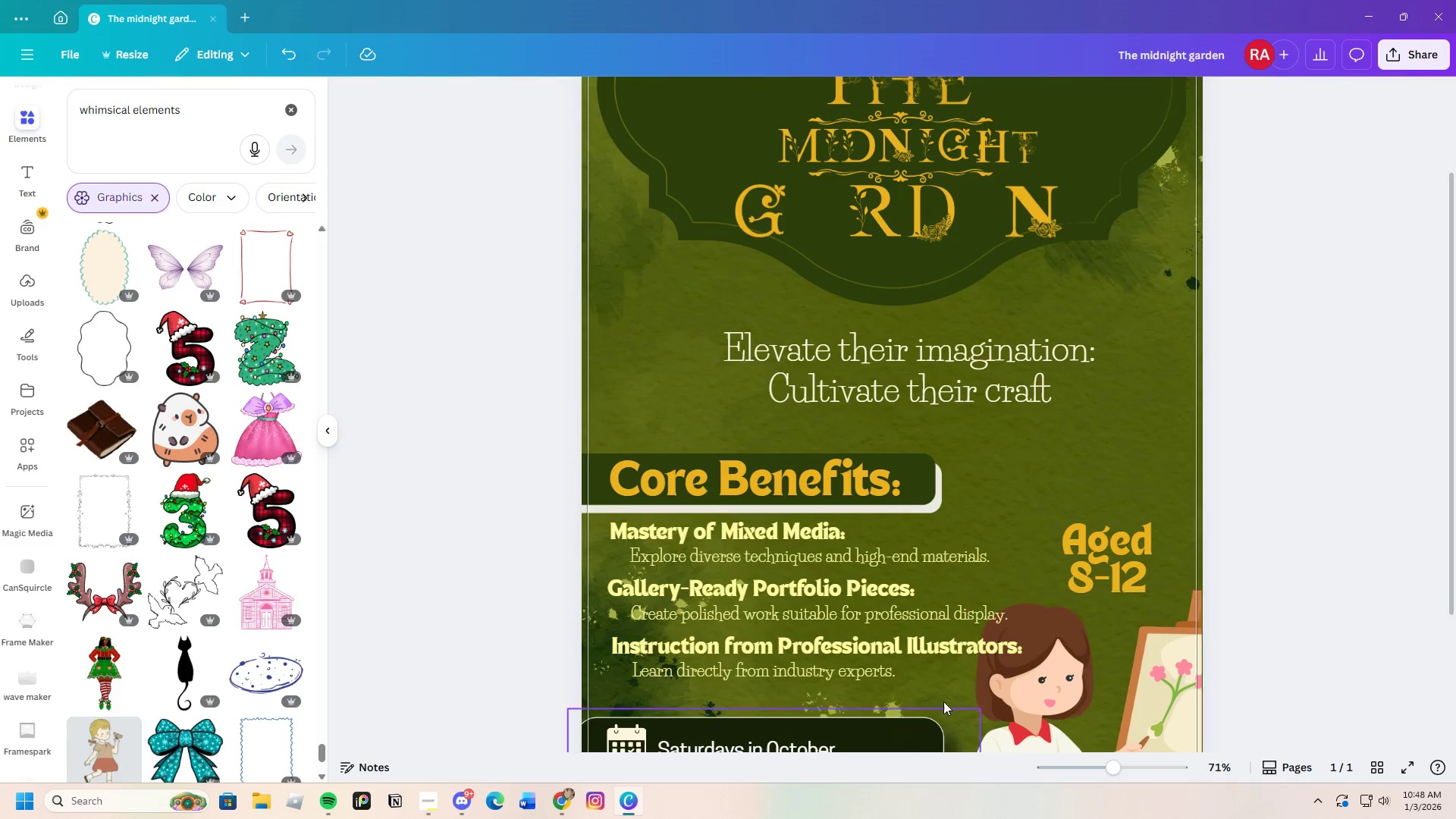 
scroll: coordinate [933, 695], scroll_direction: down, amount: 2.0
 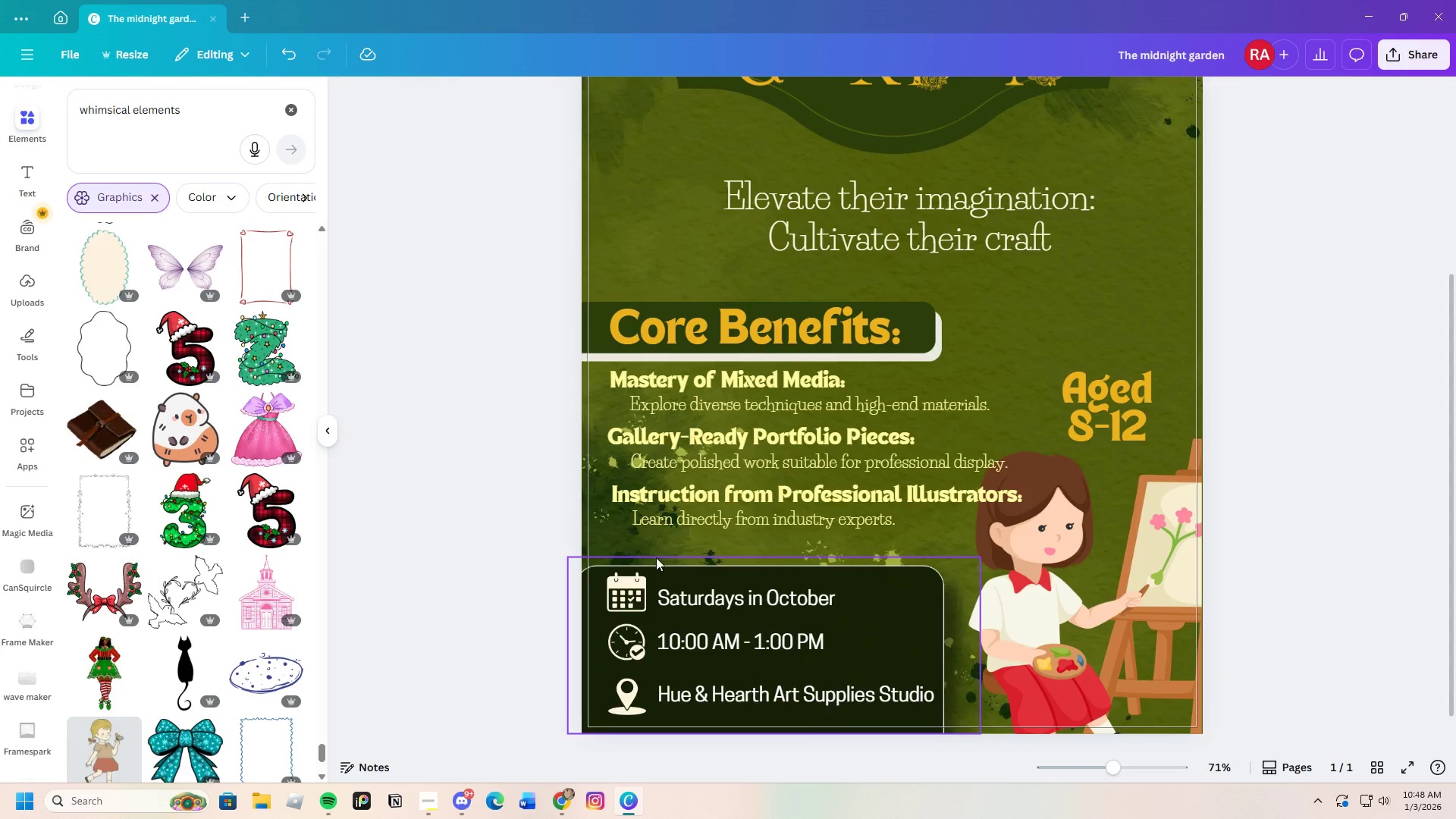 
left_click_drag(start_coordinate=[602, 371], to_coordinate=[1039, 535])
 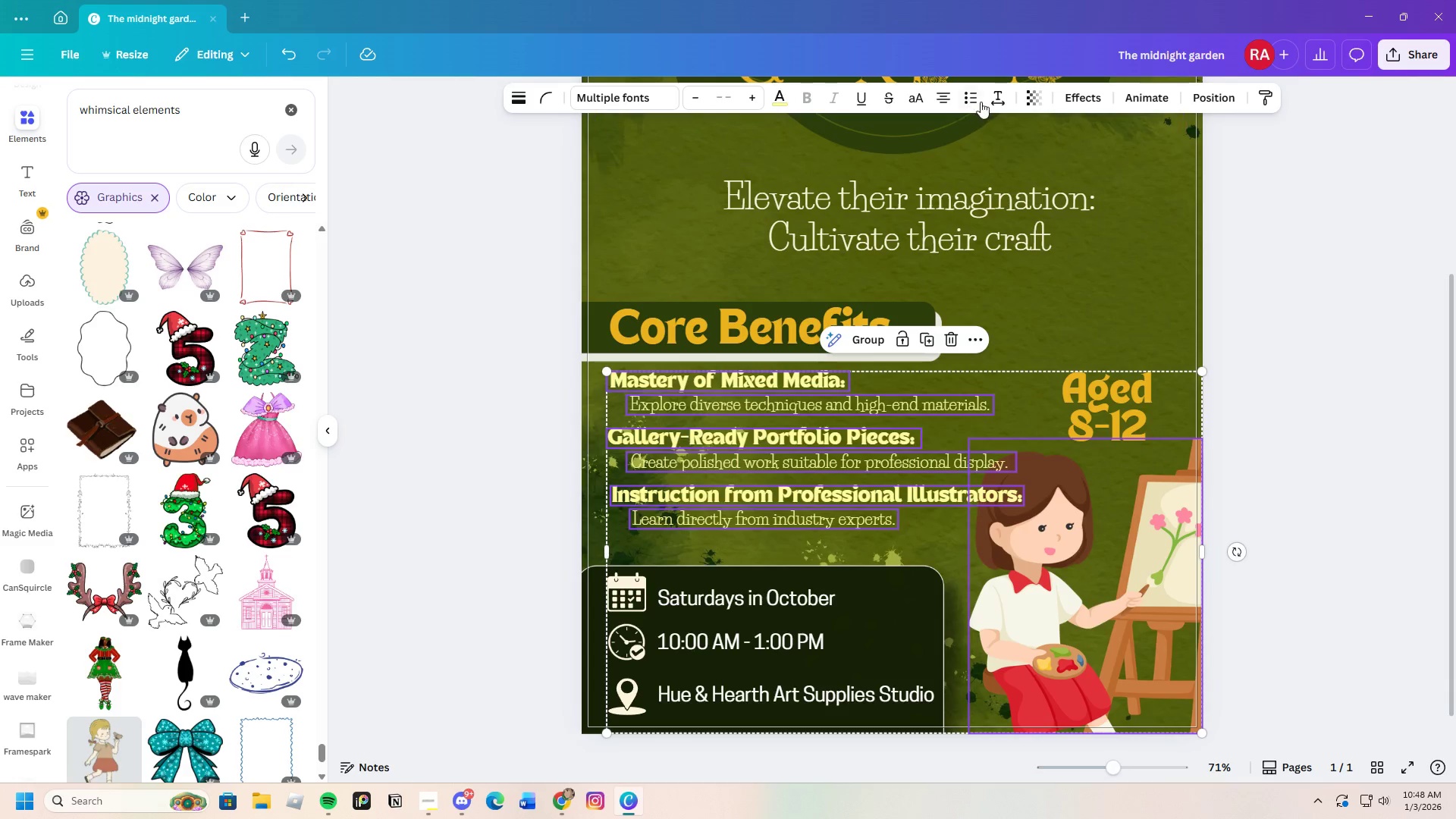 
left_click([992, 98])
 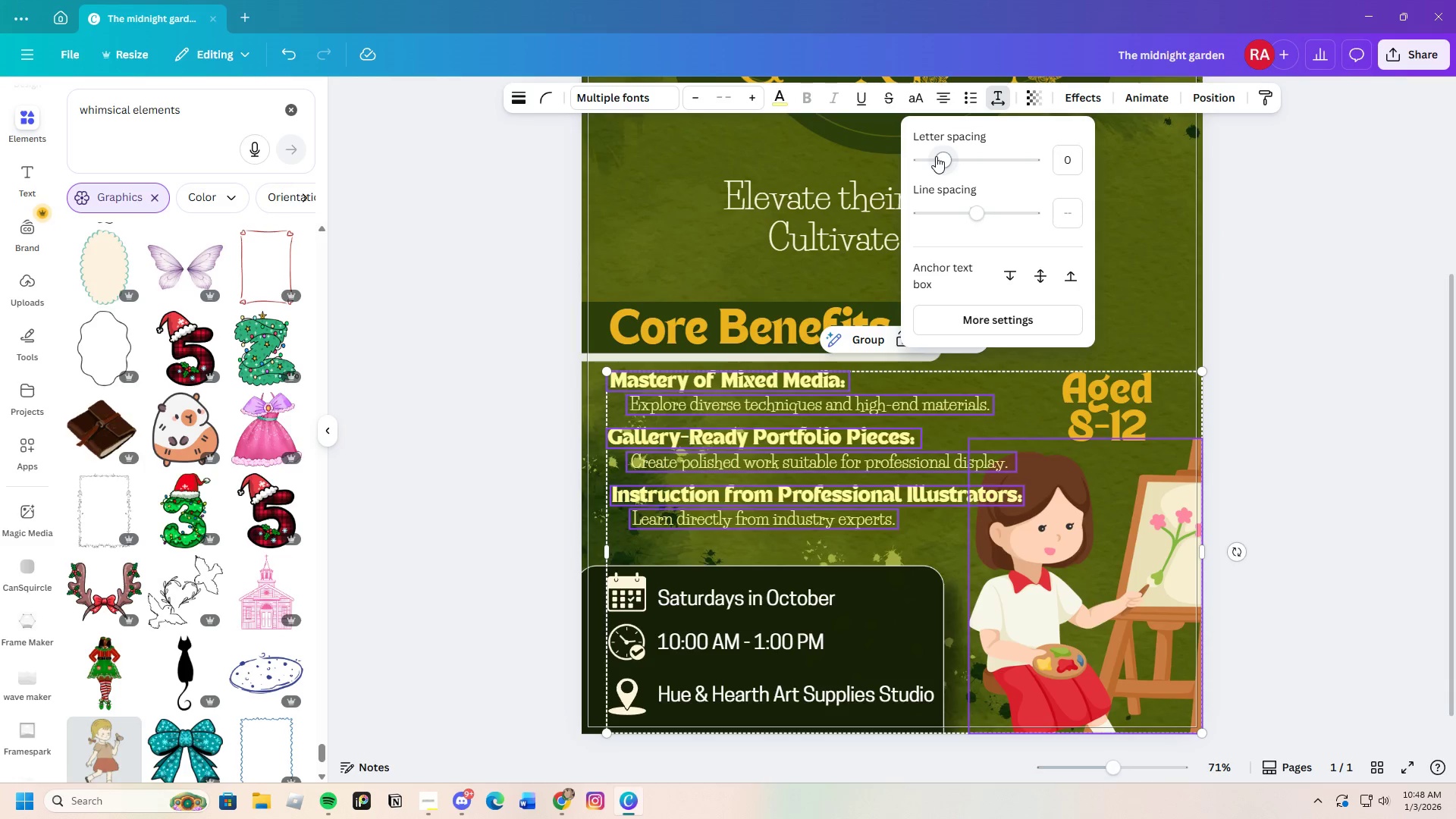 
left_click_drag(start_coordinate=[936, 156], to_coordinate=[945, 158])
 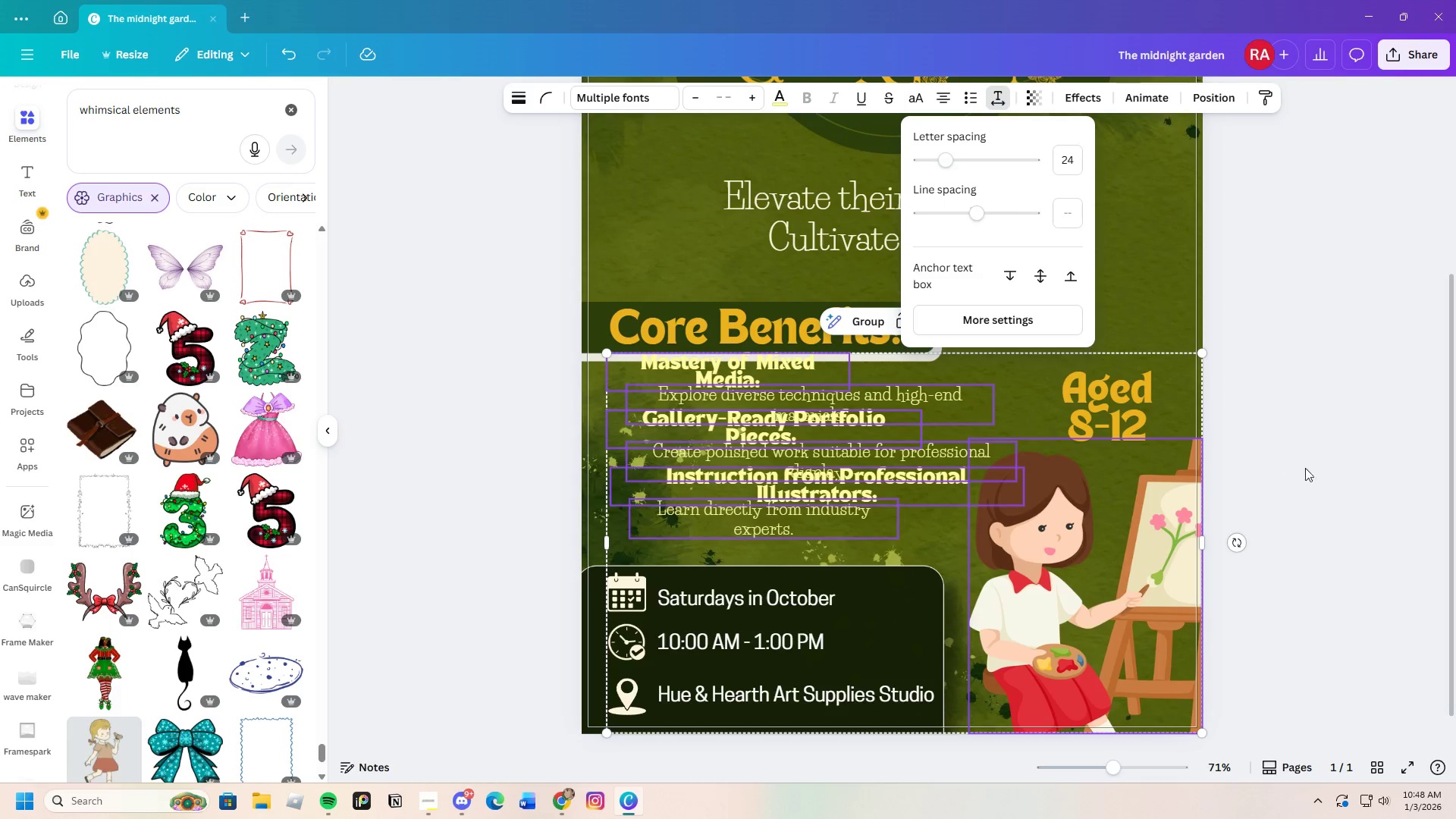 
left_click([1308, 470])
 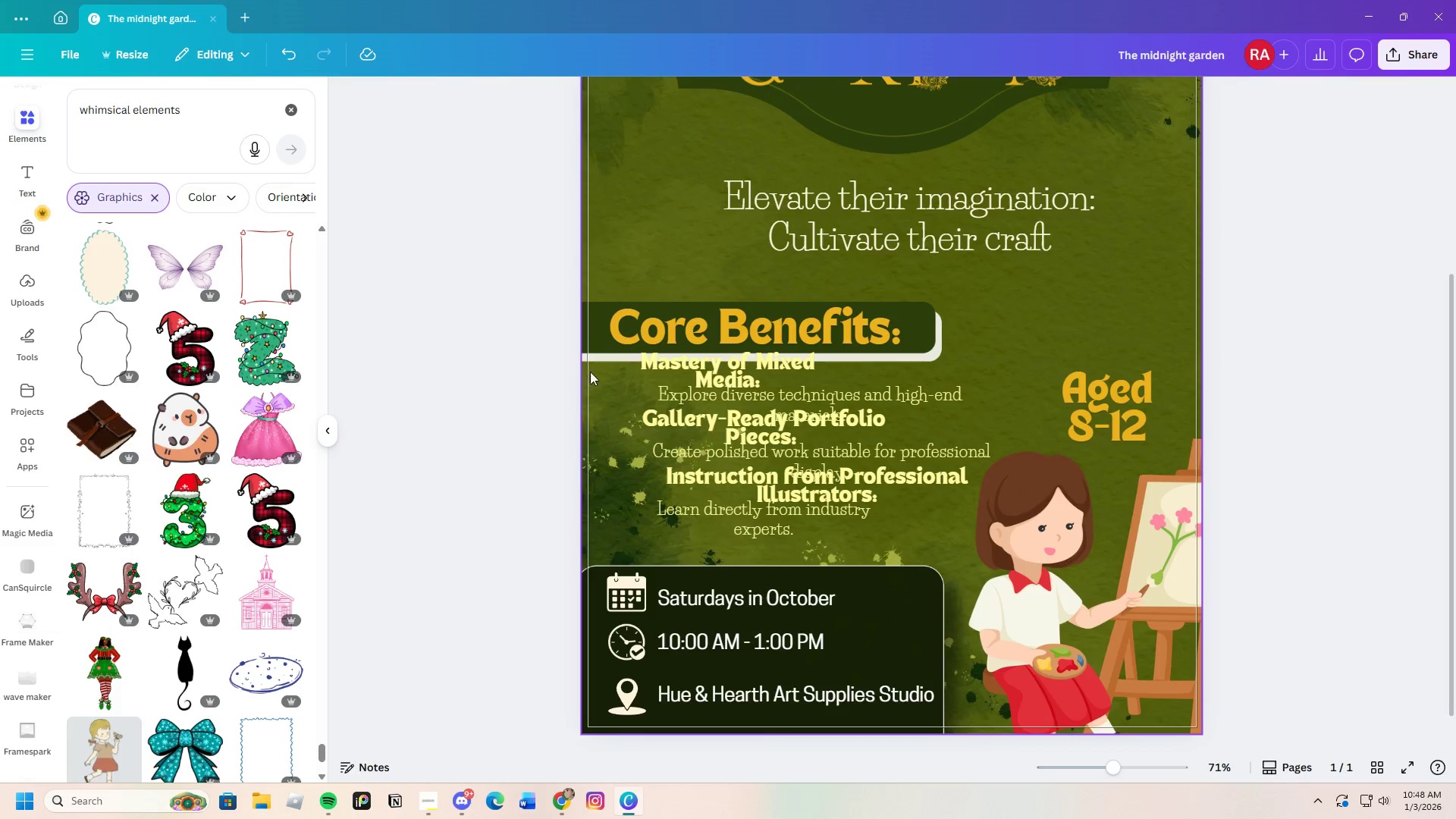 
left_click_drag(start_coordinate=[610, 365], to_coordinate=[855, 472])
 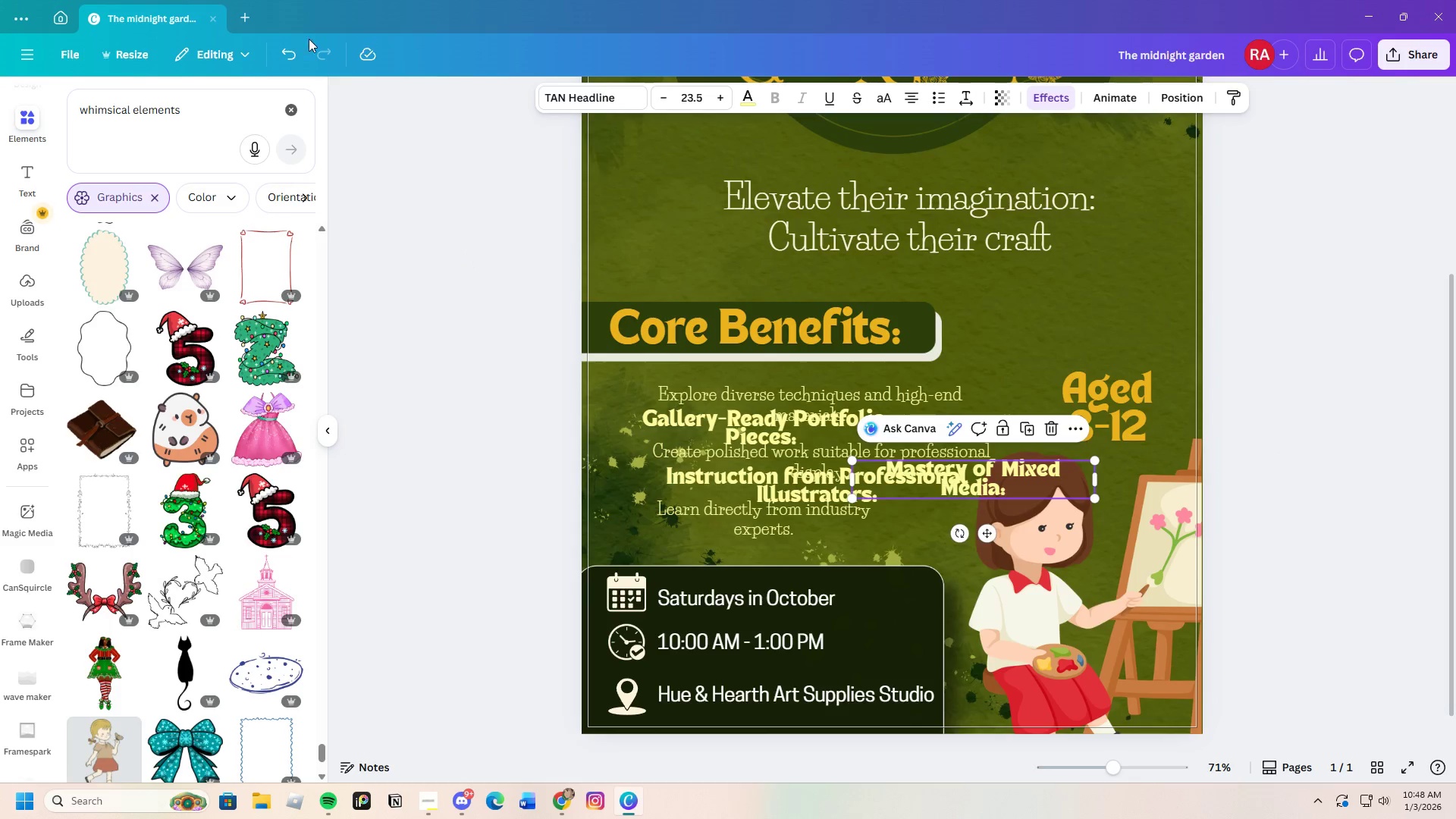 
left_click([284, 54])
 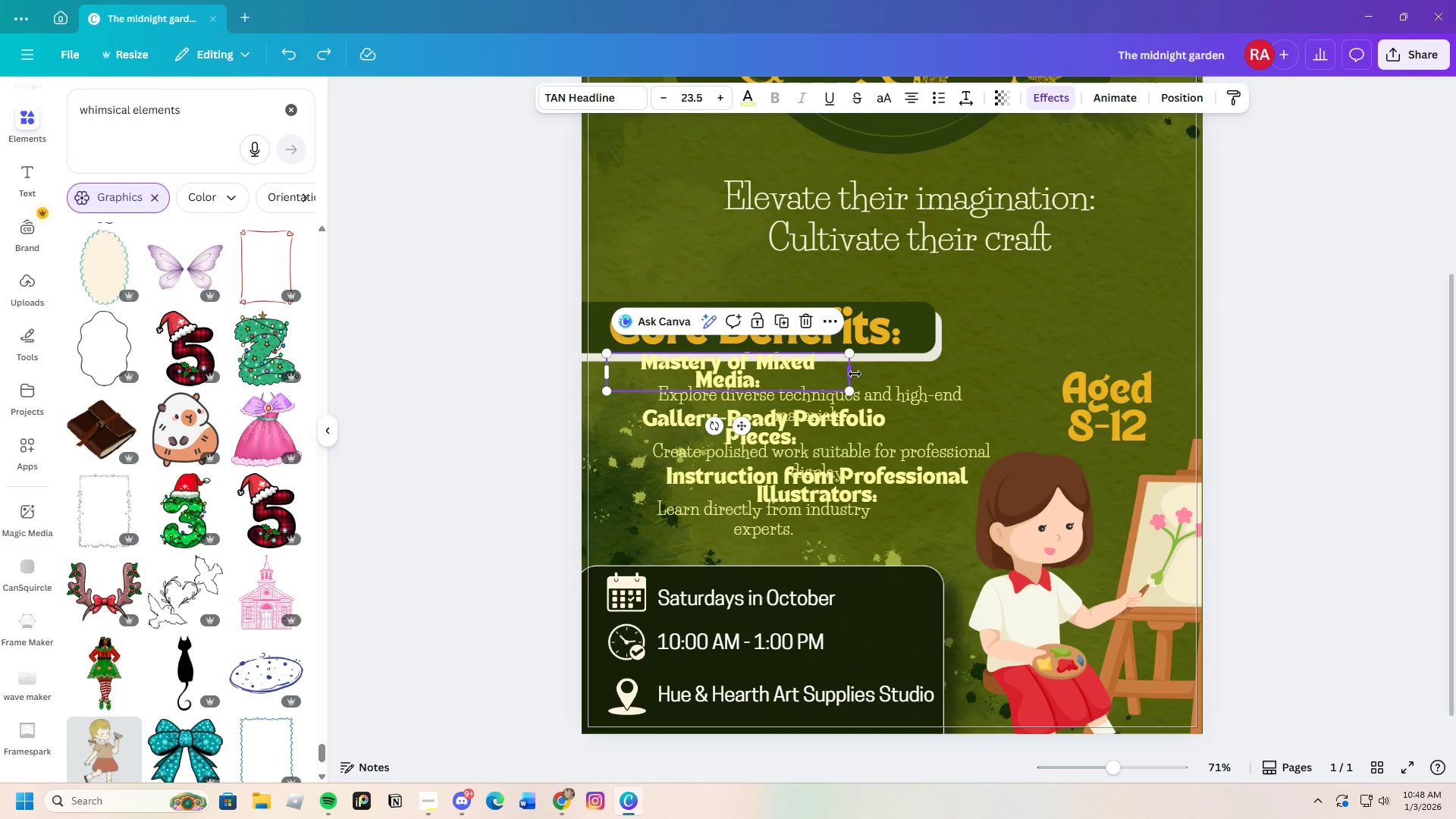 
left_click_drag(start_coordinate=[854, 372], to_coordinate=[897, 372])
 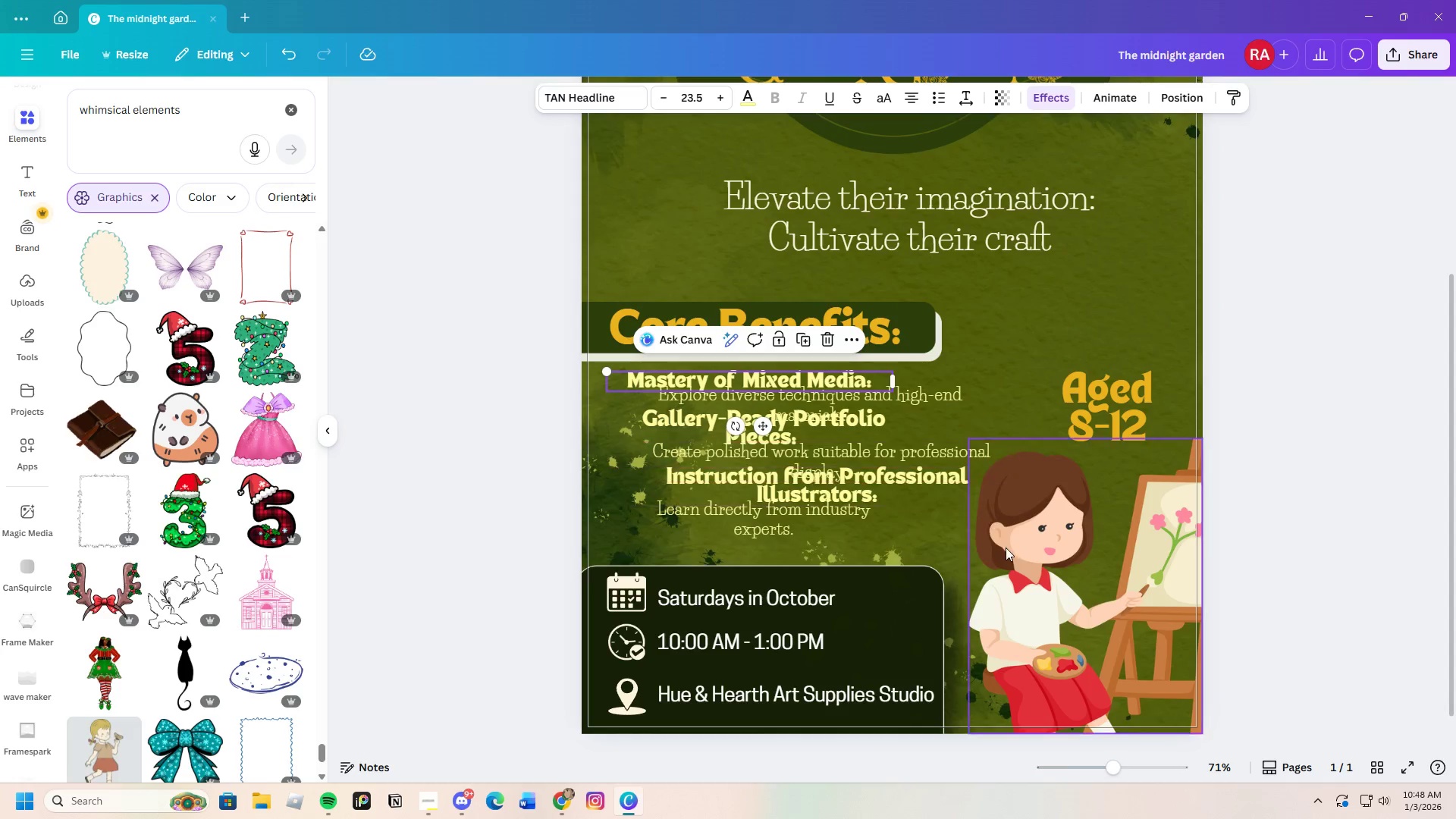 
scroll: coordinate [998, 554], scroll_direction: up, amount: 1.0
 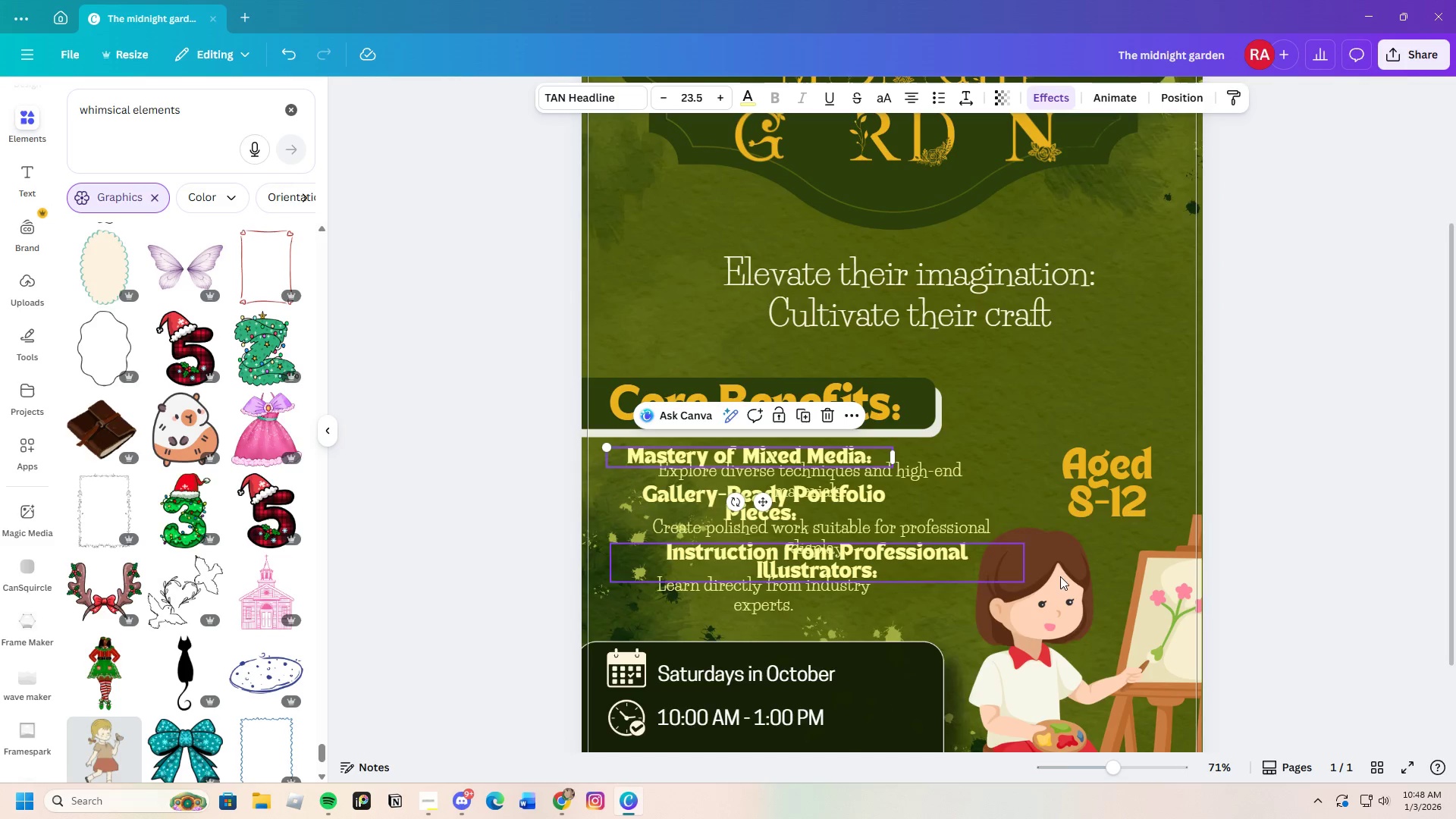 
left_click([1293, 576])
 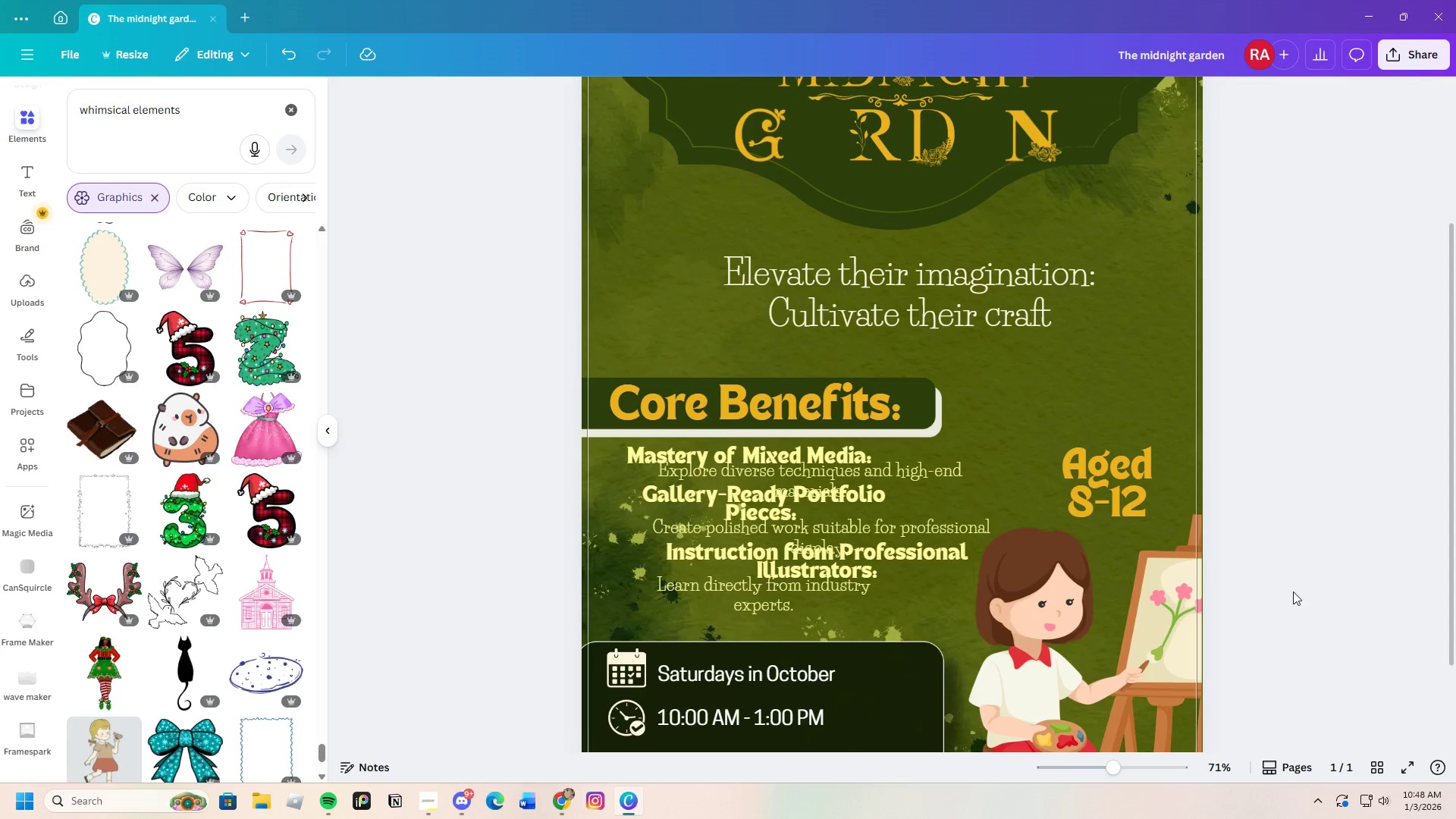 
scroll: coordinate [1254, 615], scroll_direction: down, amount: 3.0
 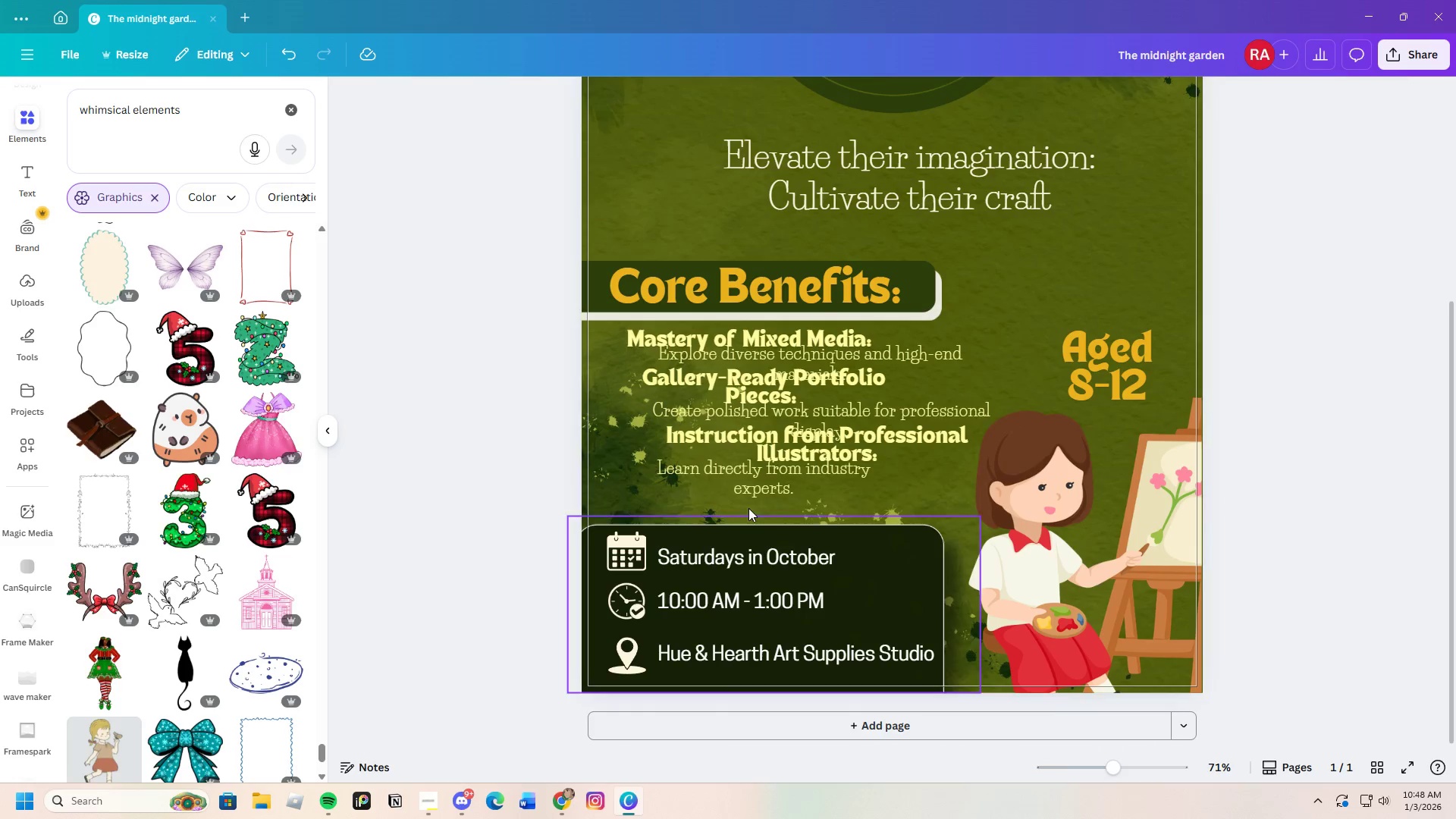 
left_click_drag(start_coordinate=[758, 487], to_coordinate=[796, 507])
 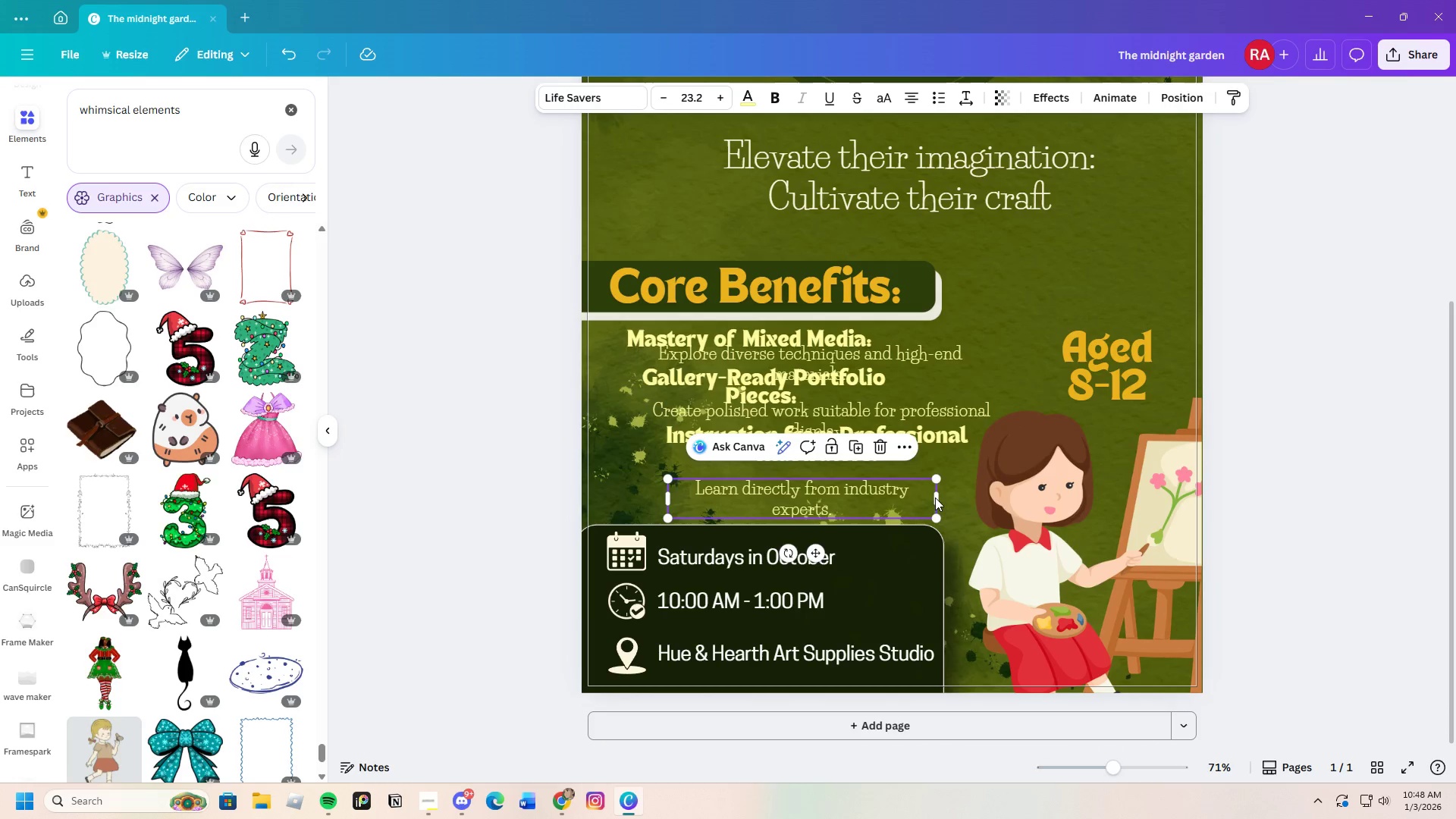 
left_click_drag(start_coordinate=[935, 497], to_coordinate=[964, 496])
 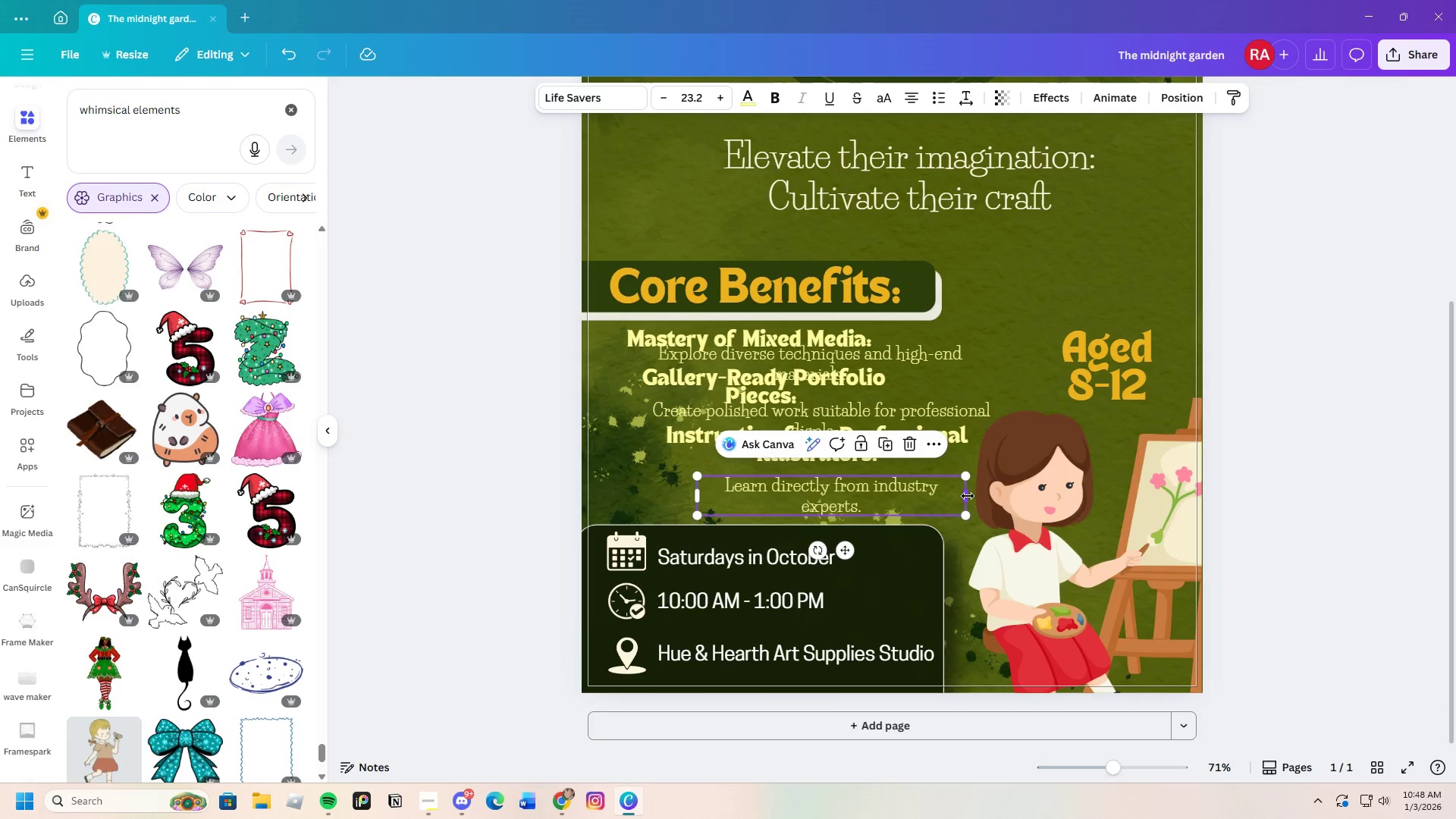 
left_click_drag(start_coordinate=[968, 496], to_coordinate=[1014, 496])
 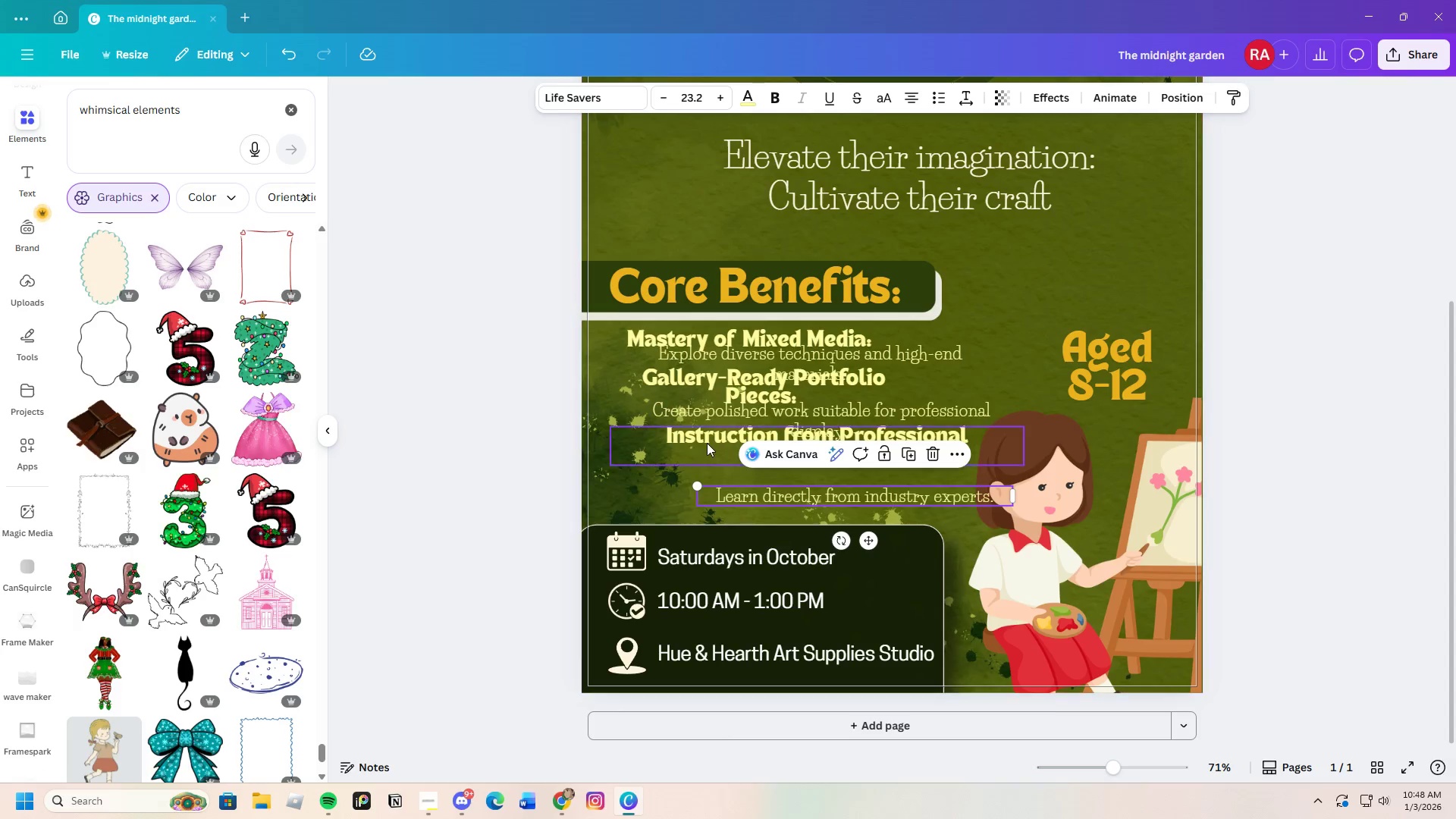 
left_click([707, 443])
 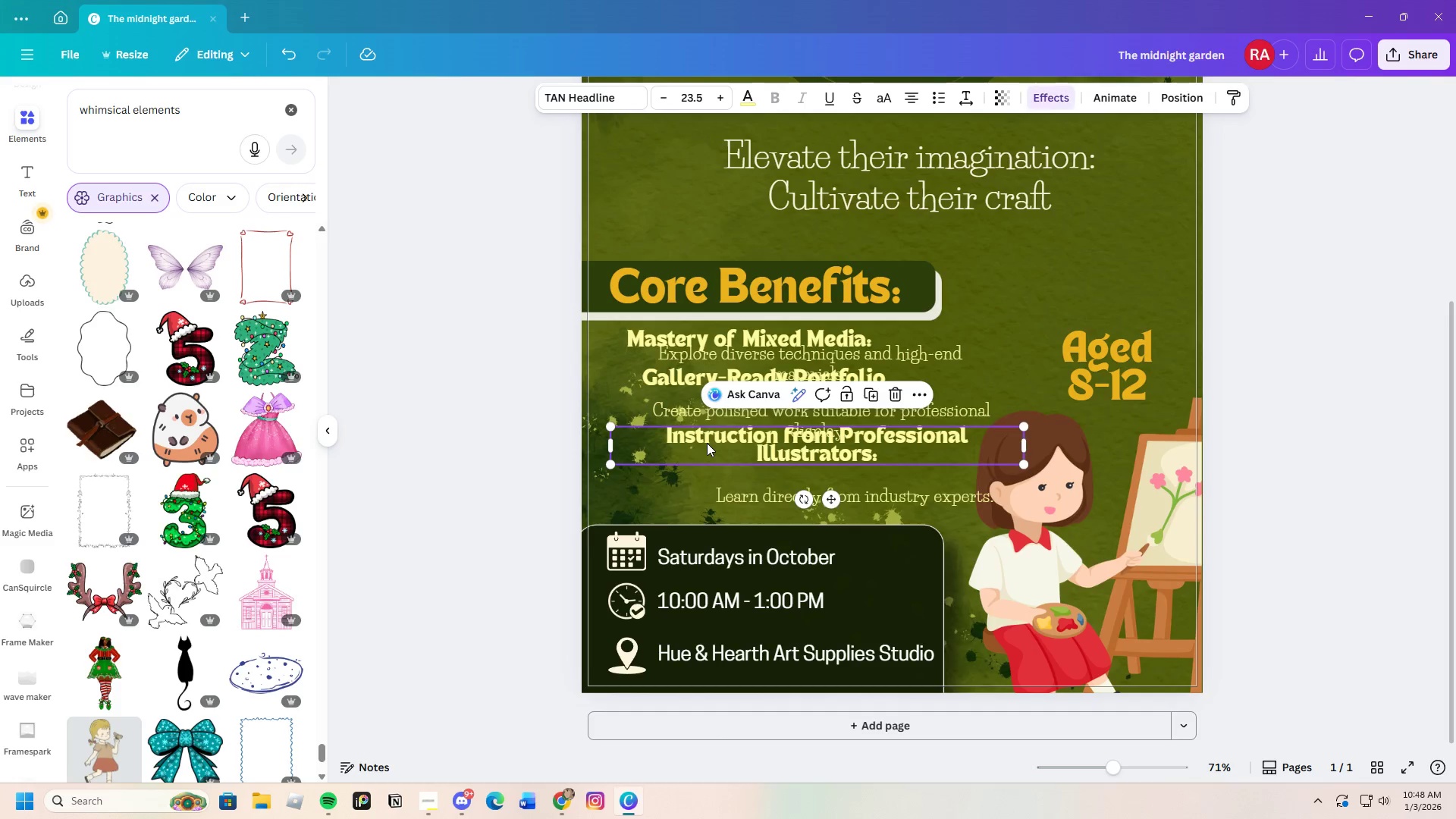 
left_click_drag(start_coordinate=[707, 443], to_coordinate=[673, 460])
 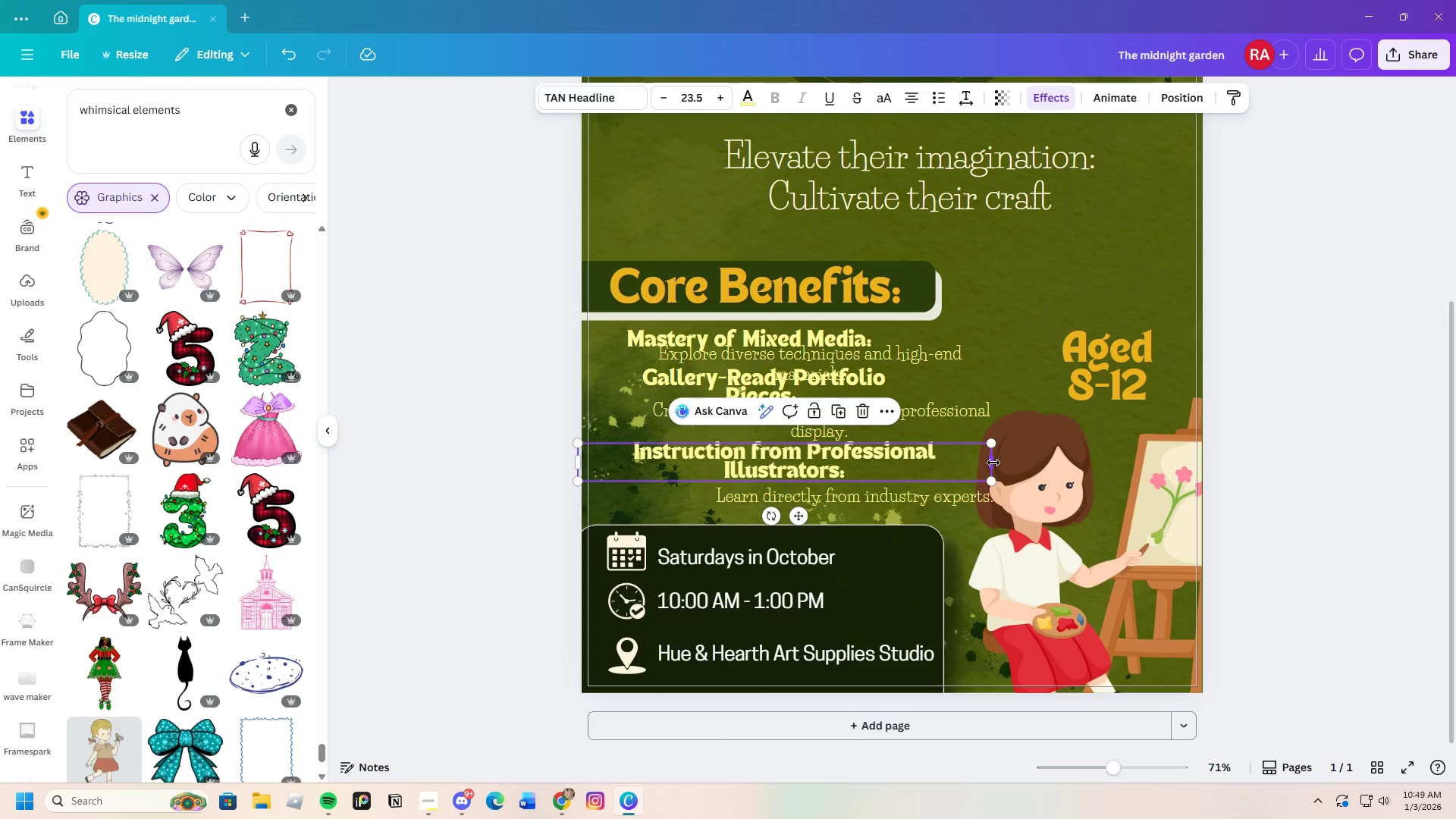 
left_click_drag(start_coordinate=[993, 463], to_coordinate=[1014, 469])
 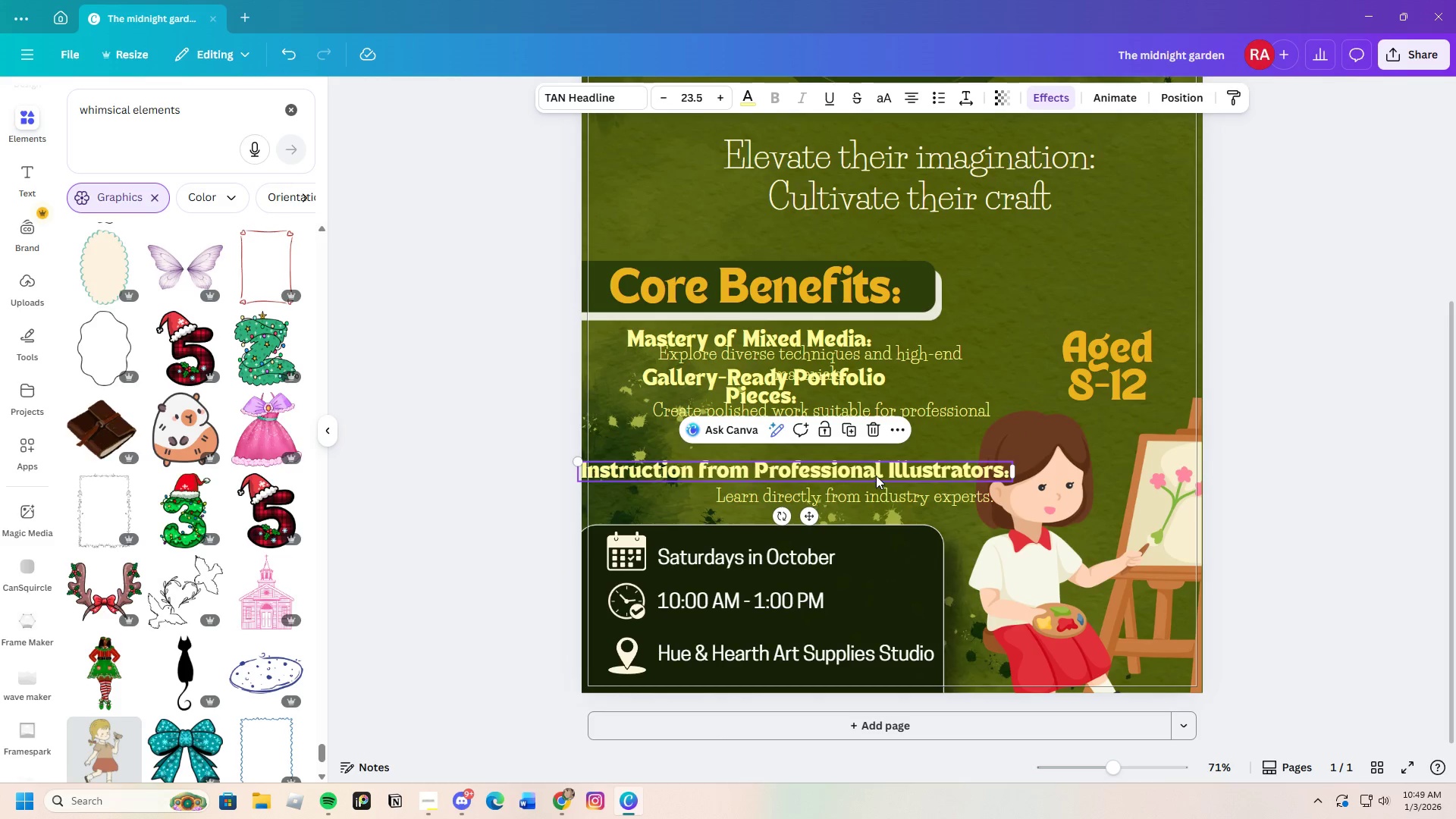 
left_click_drag(start_coordinate=[876, 475], to_coordinate=[909, 469])
 